 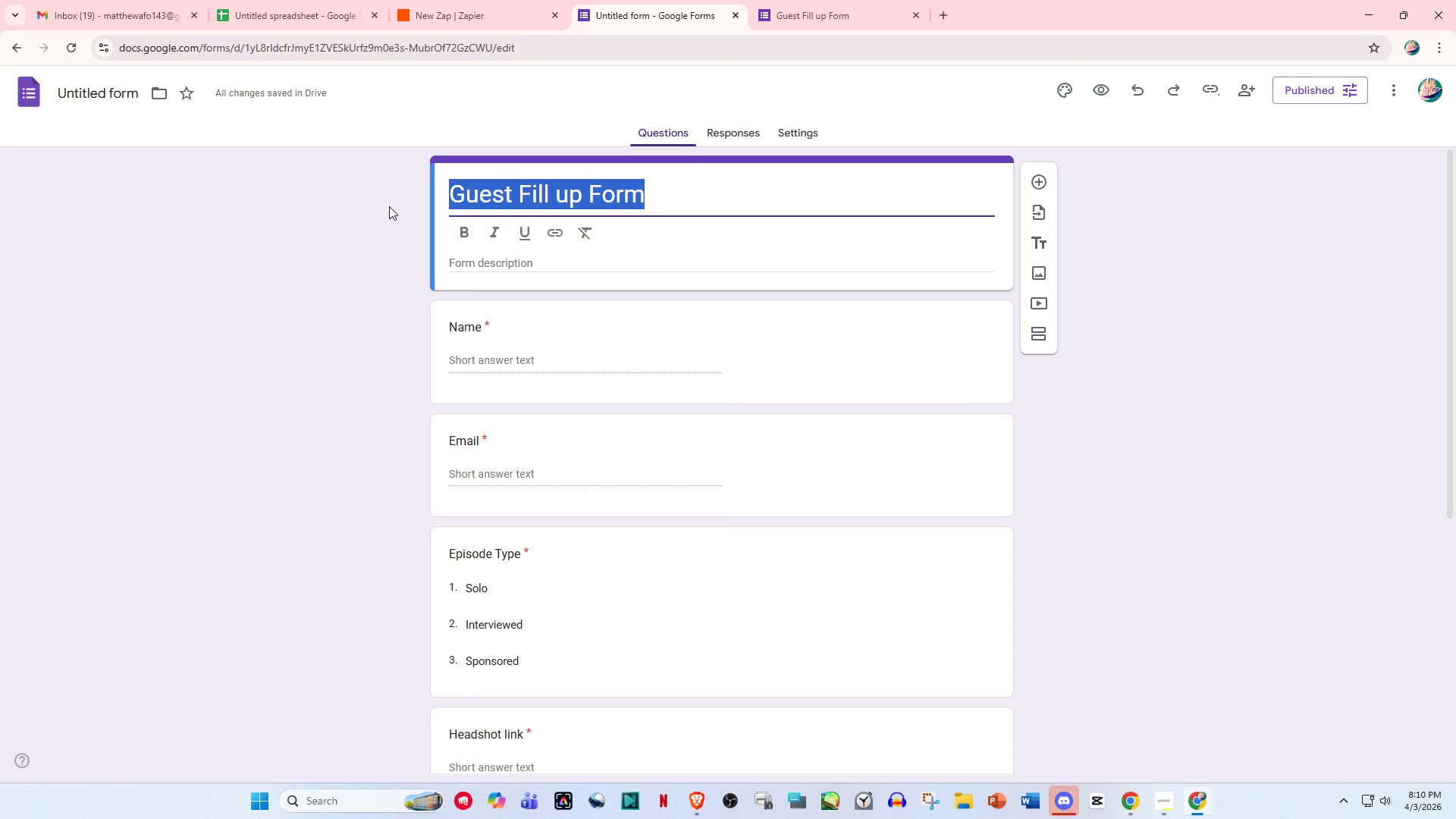 
type(Echo Chamber Stuido)
key(Backspace)
key(Backspace)
key(Backspace)
type(dios Podcast)
 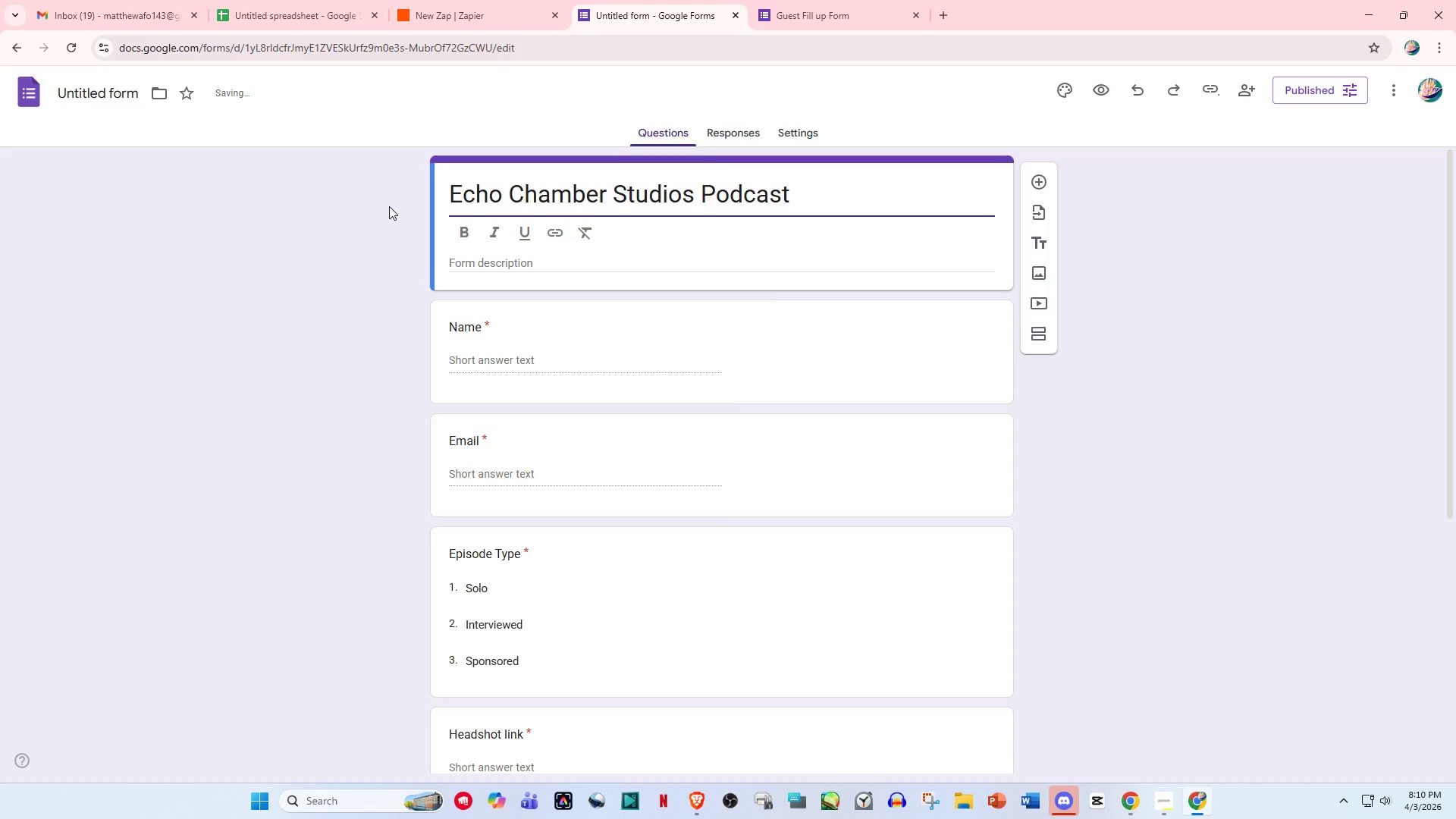 
type( Form)
 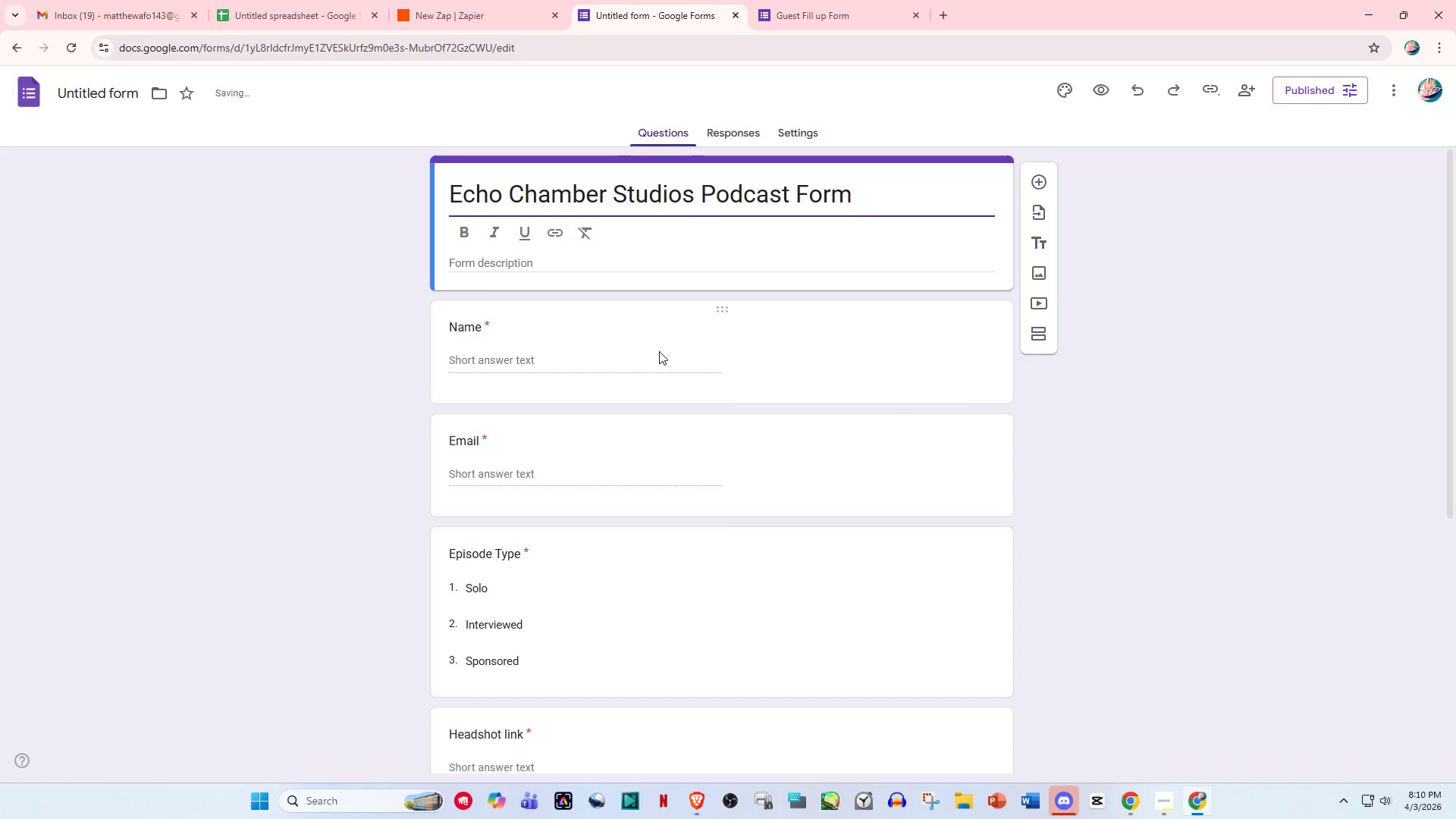 
left_click([1159, 412])
 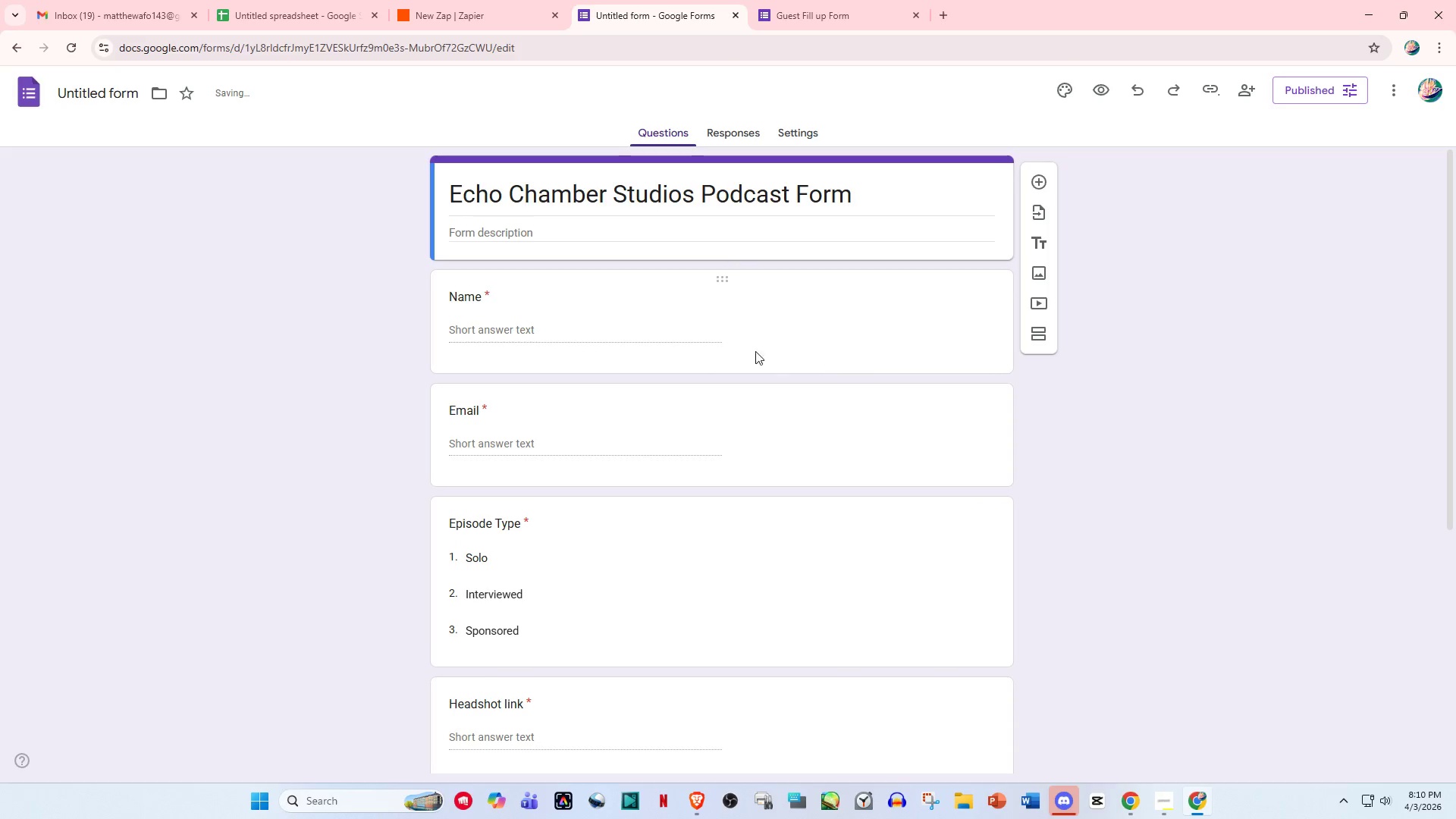 
scroll: coordinate [515, 285], scroll_direction: up, amount: 4.0
 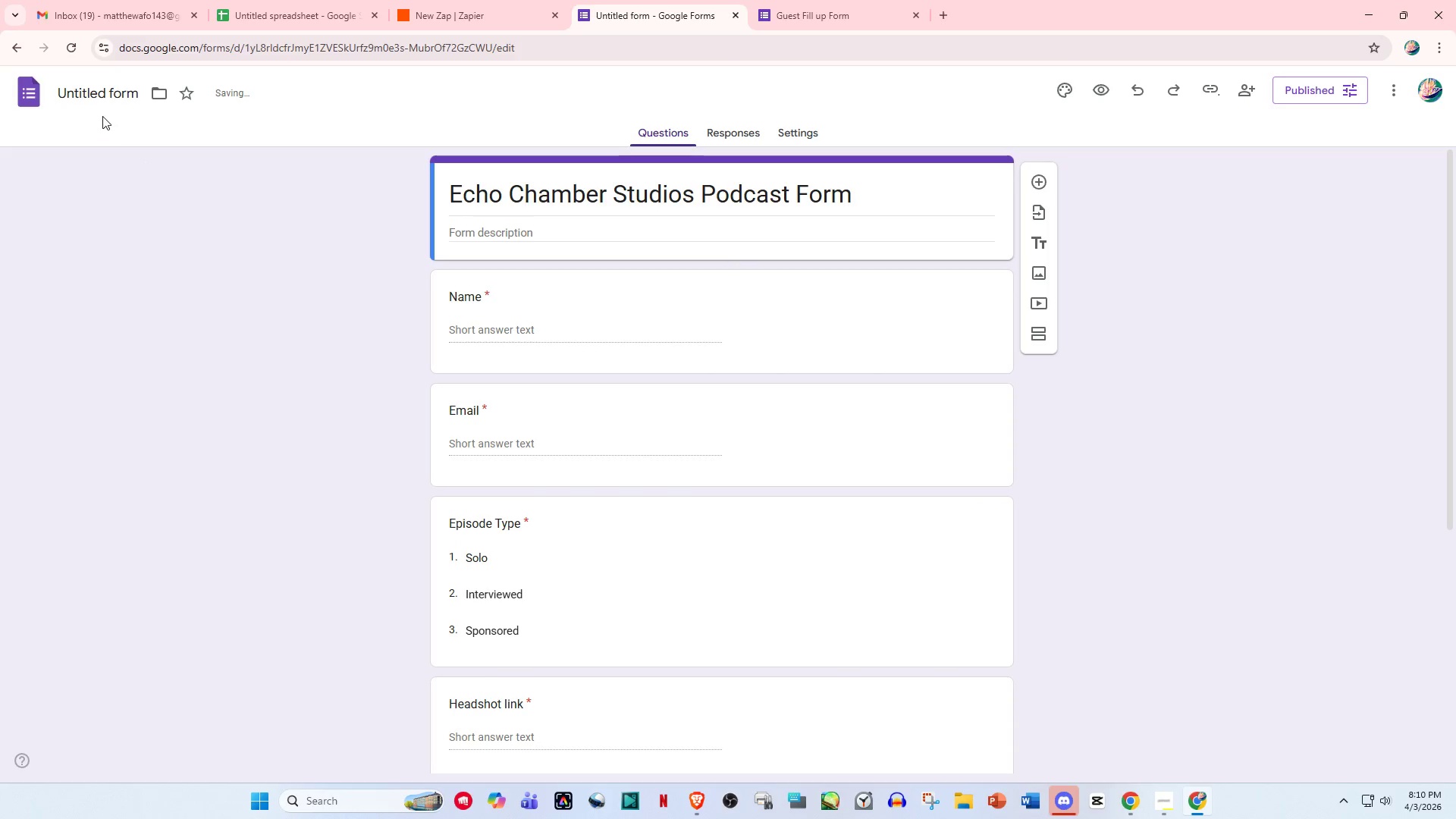 
left_click([102, 102])
 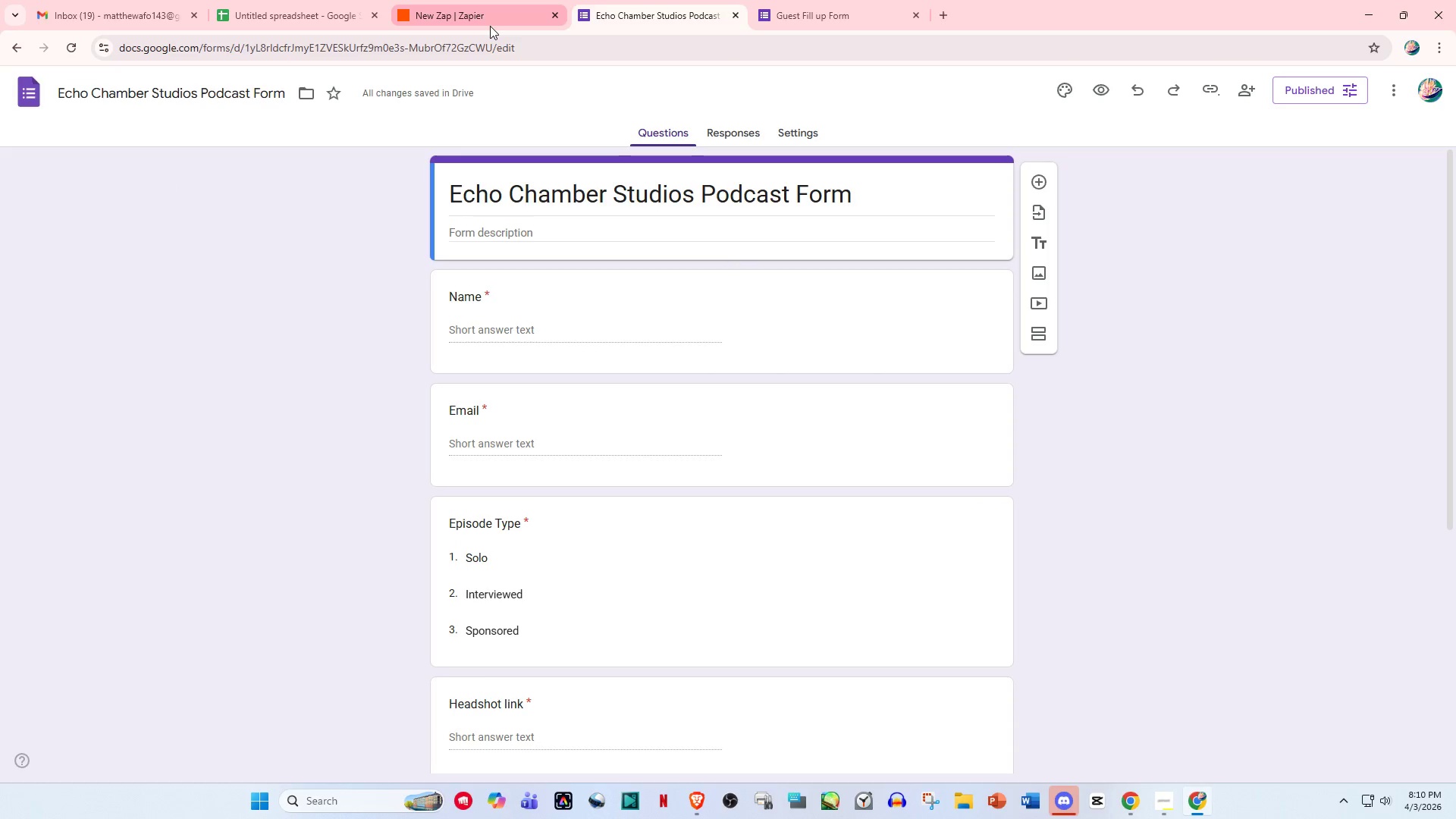 
scroll: coordinate [826, 403], scroll_direction: up, amount: 6.0
 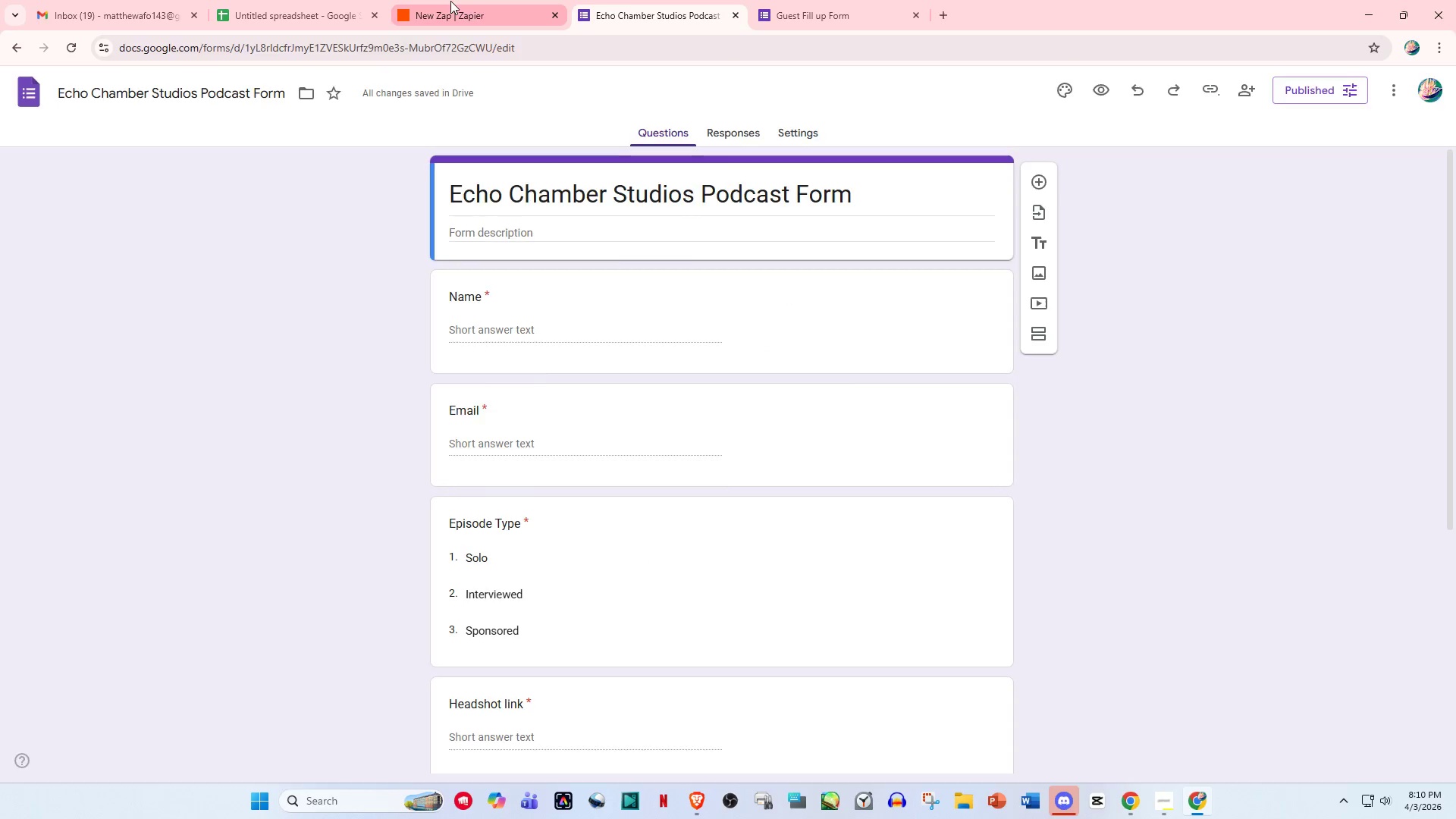 
double_click([274, 0])
 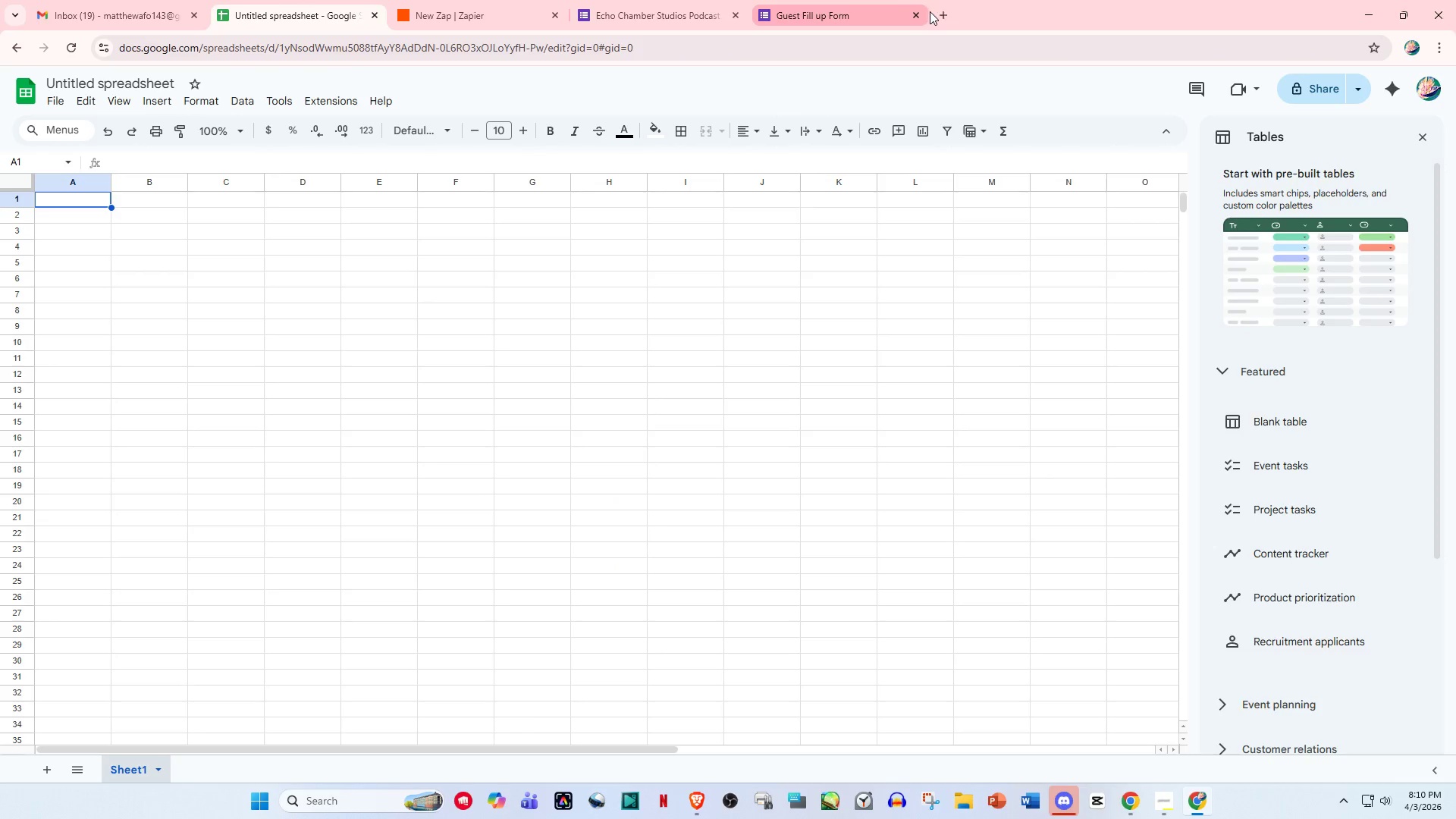 
left_click([939, 11])
 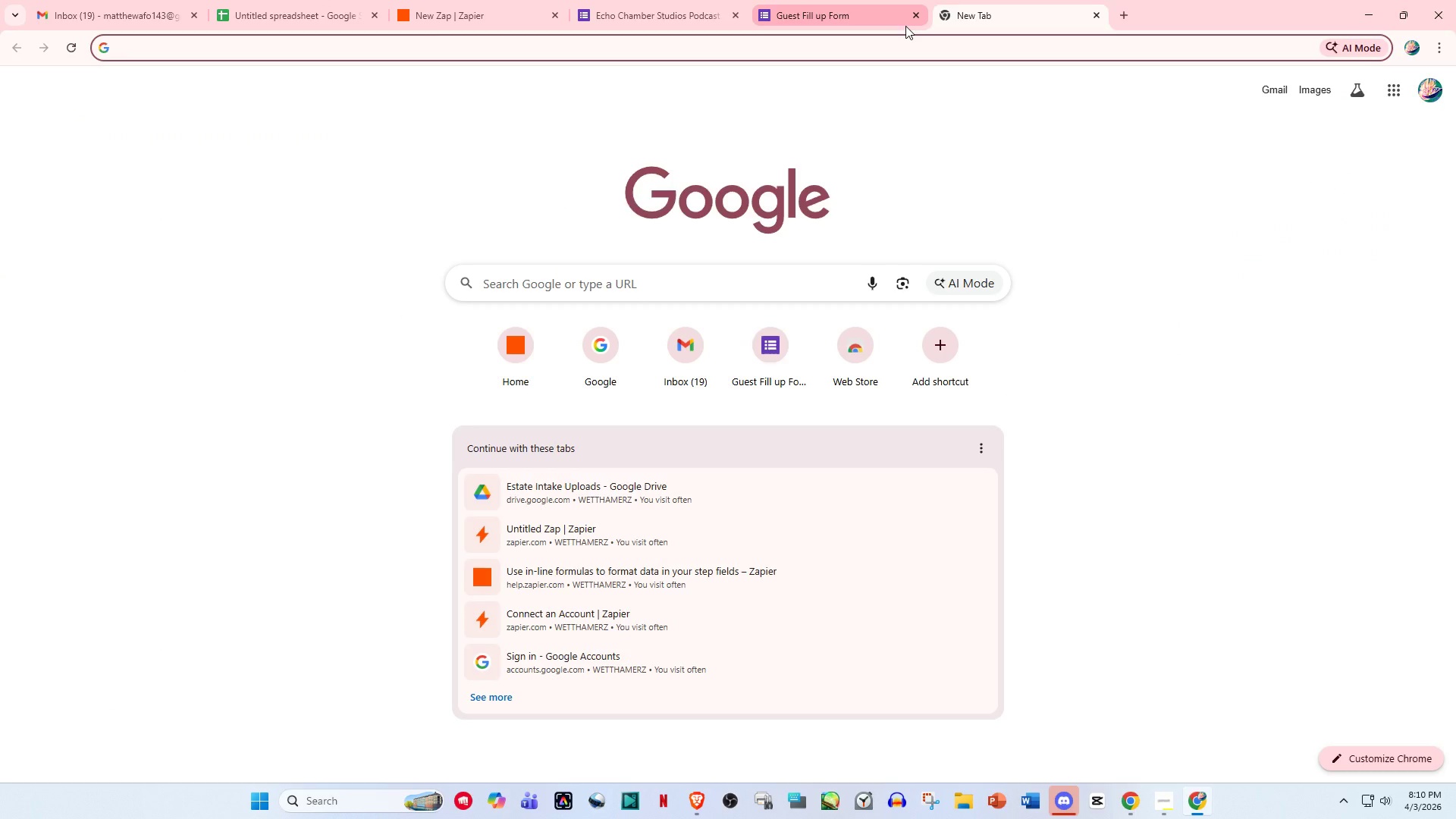 
type(drive)
 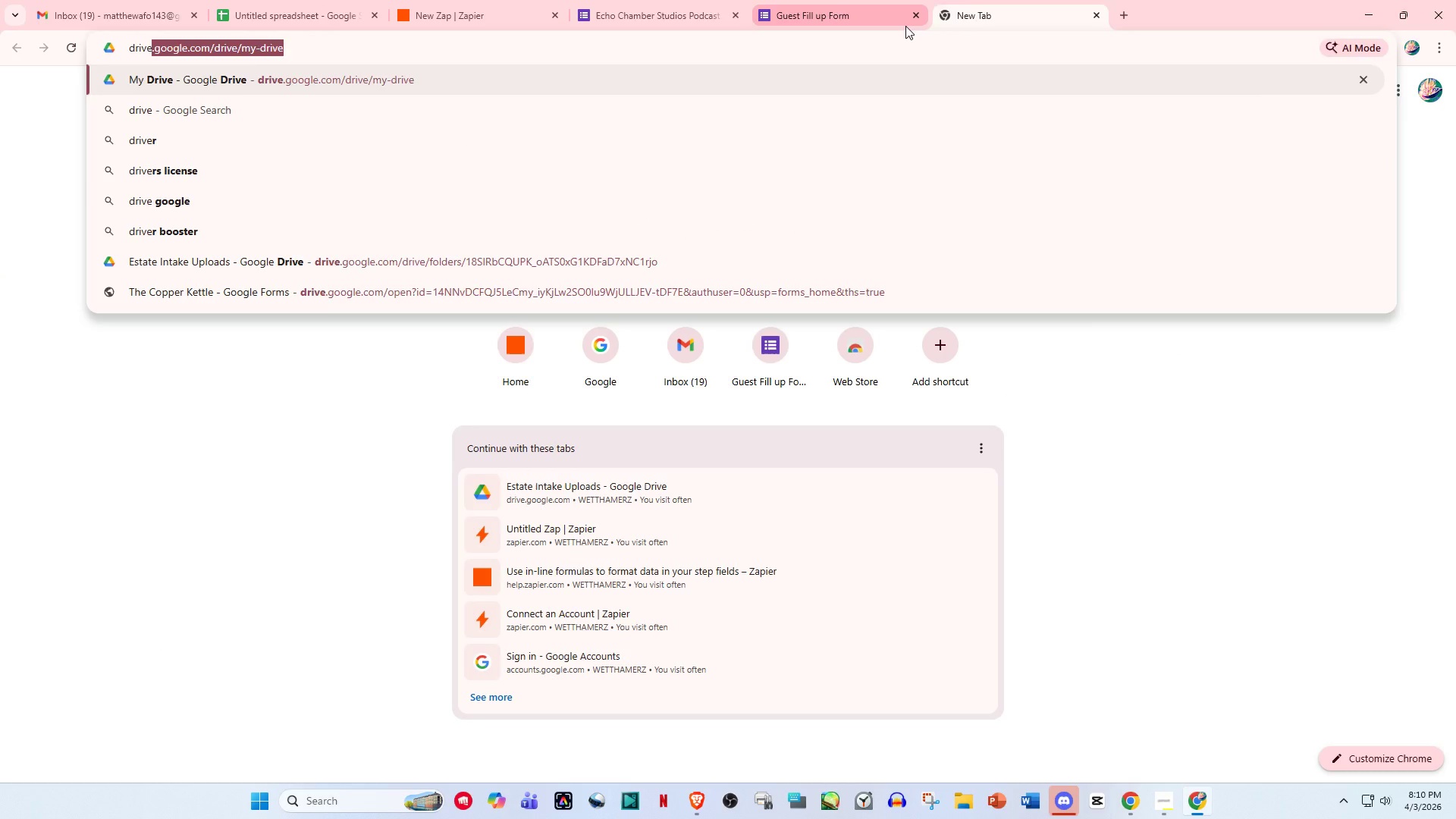 
key(Enter)
 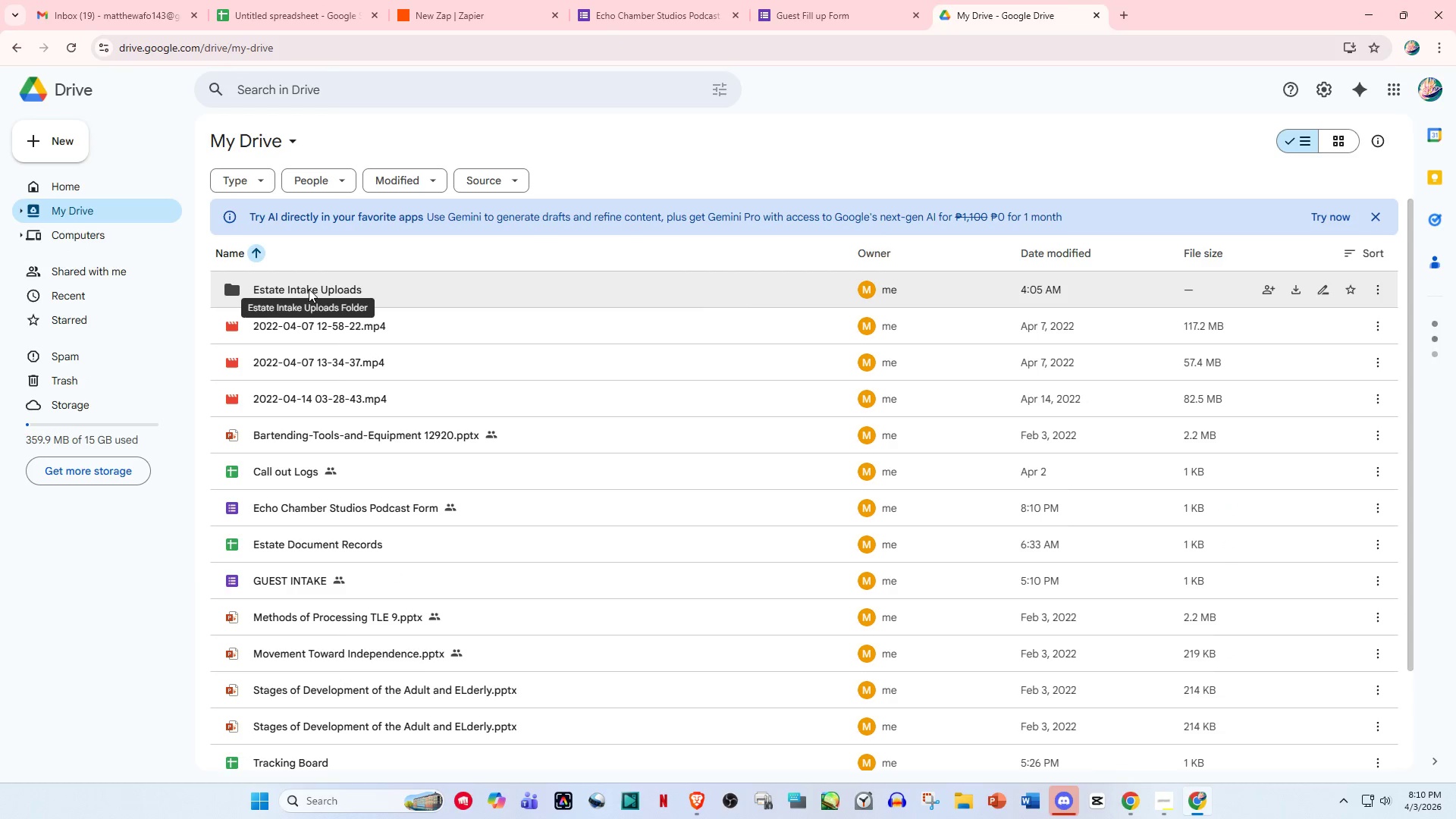 
double_click([310, 289])
 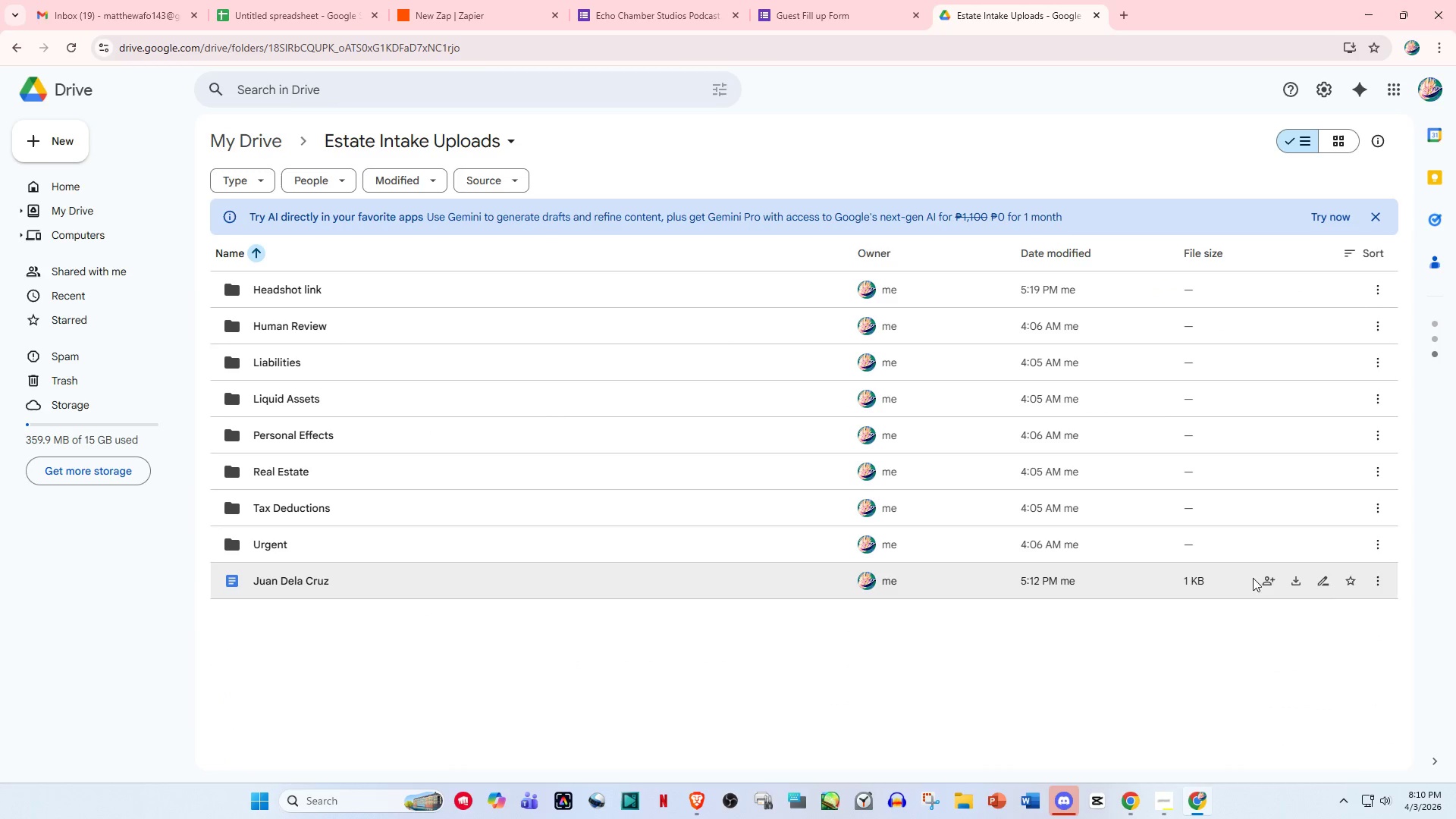 
left_click([1376, 578])
 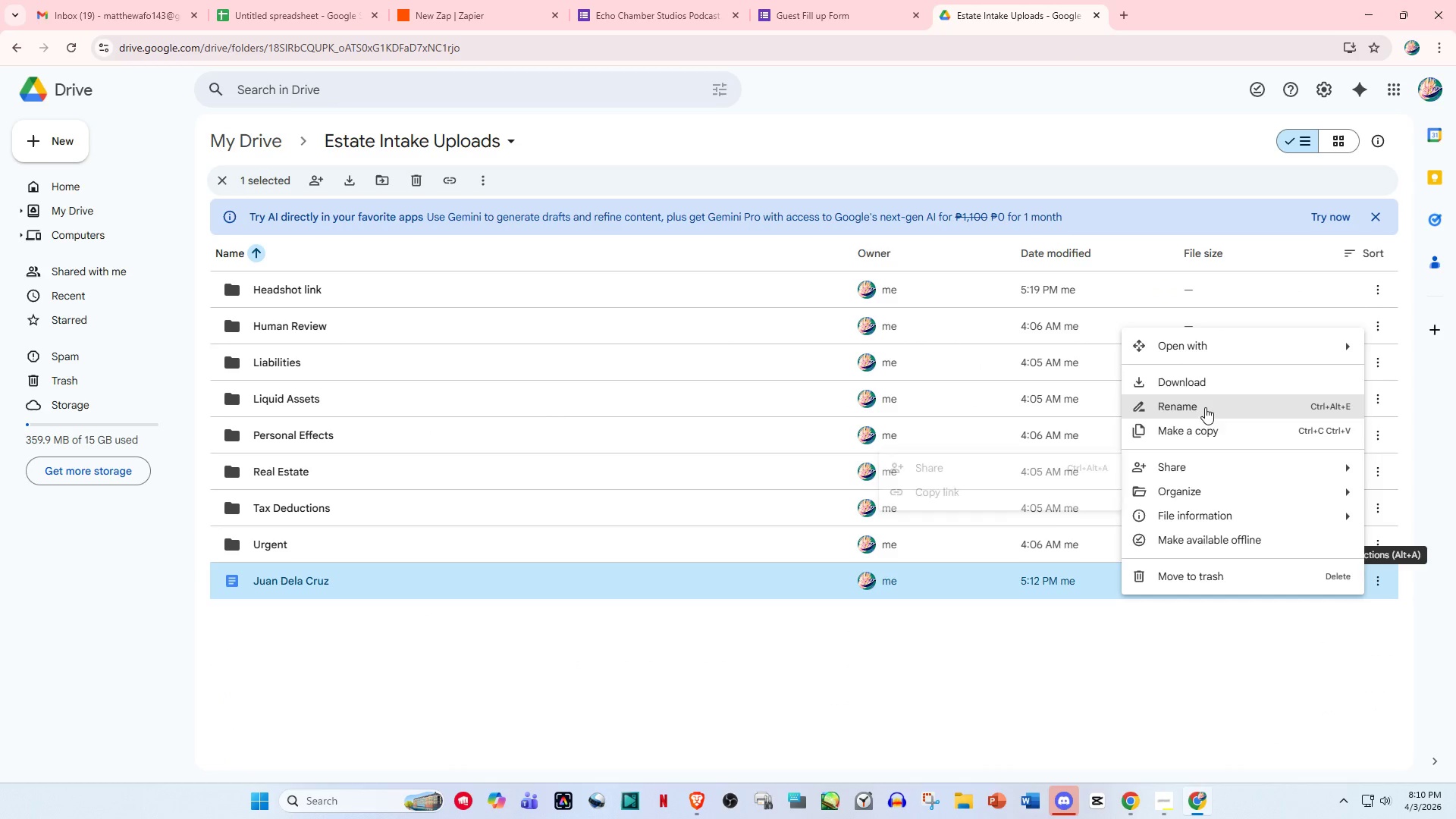 
wait(9.24)
 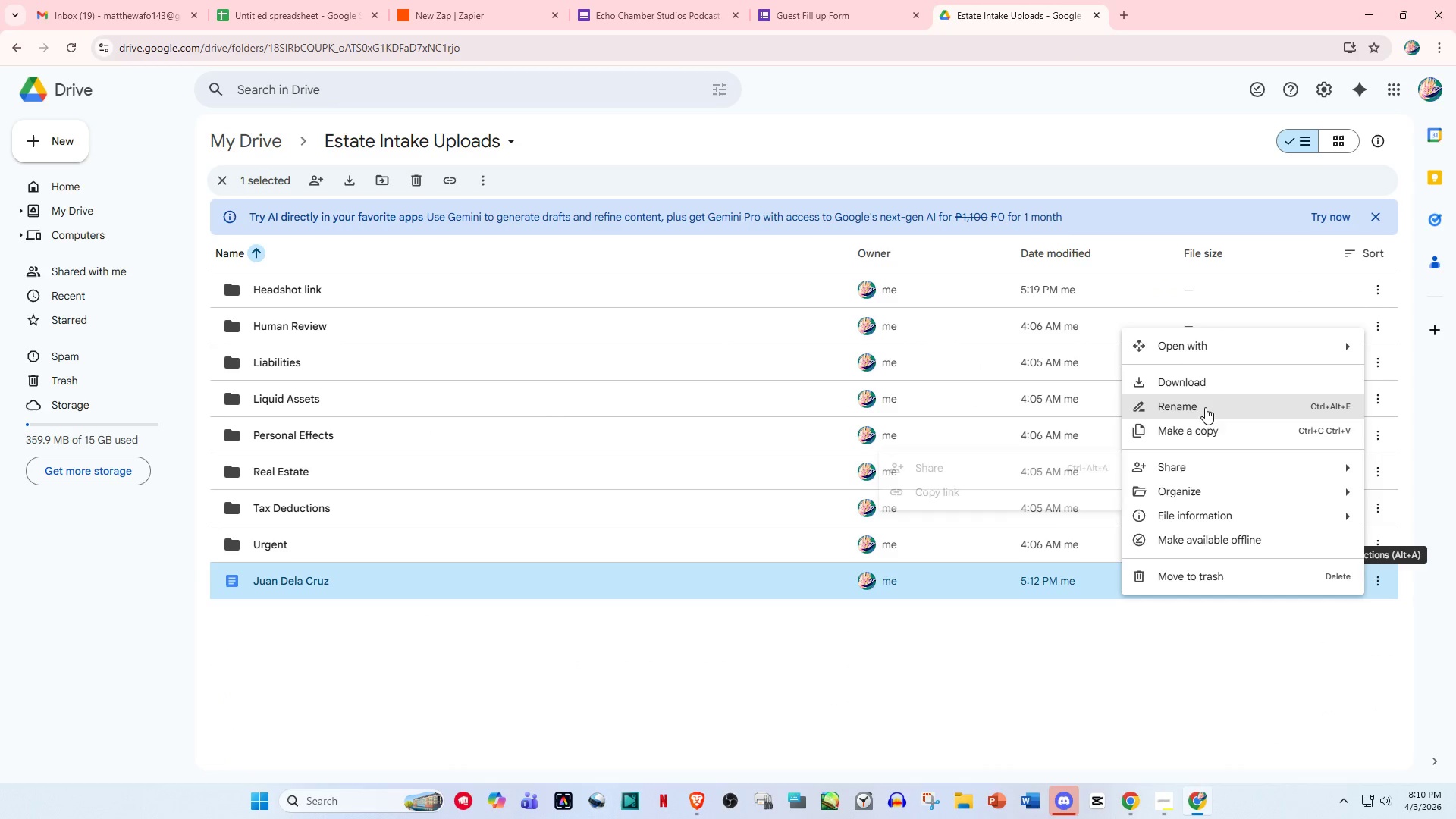 
left_click([1180, 432])
 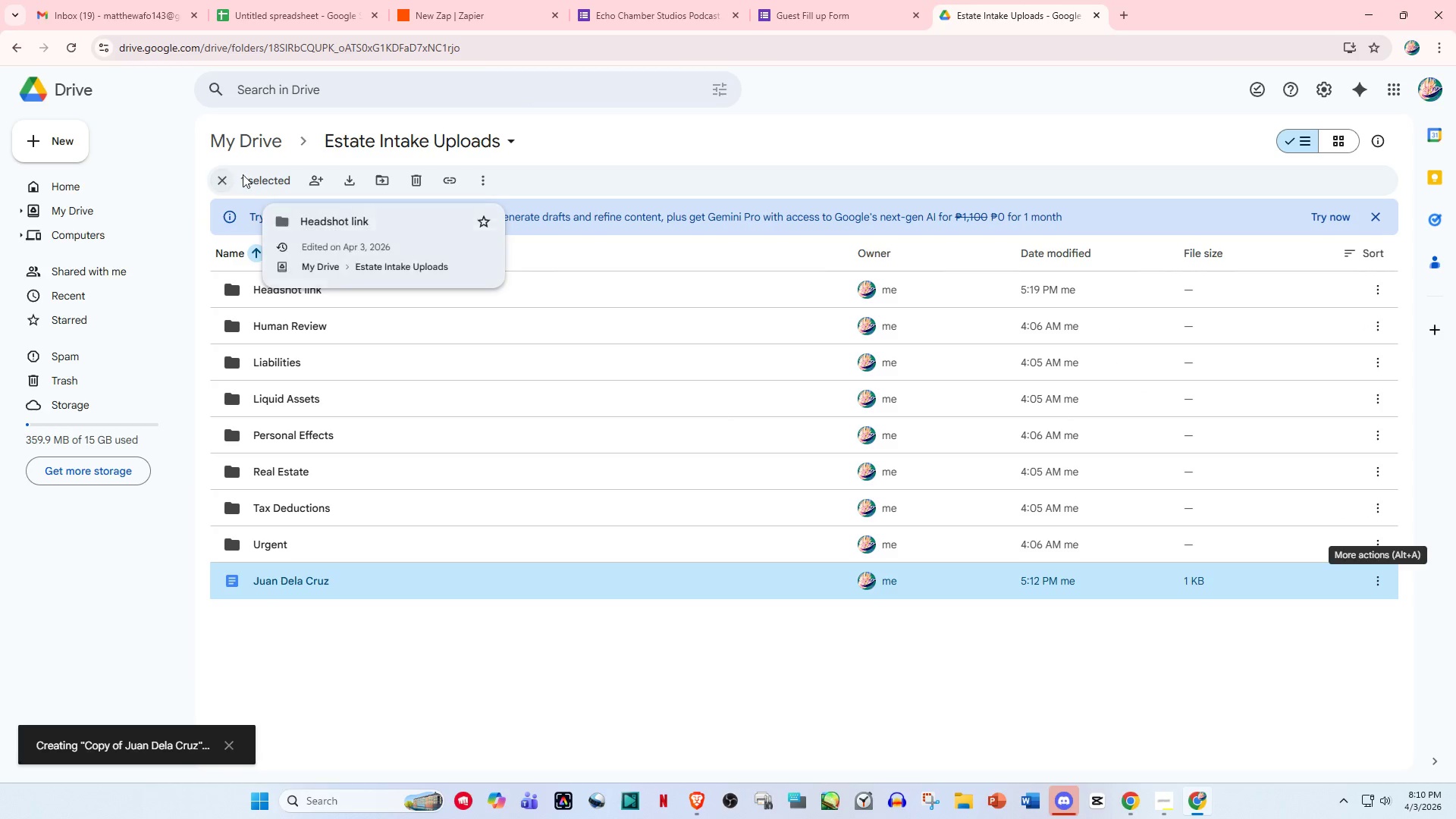 
left_click([271, 136])
 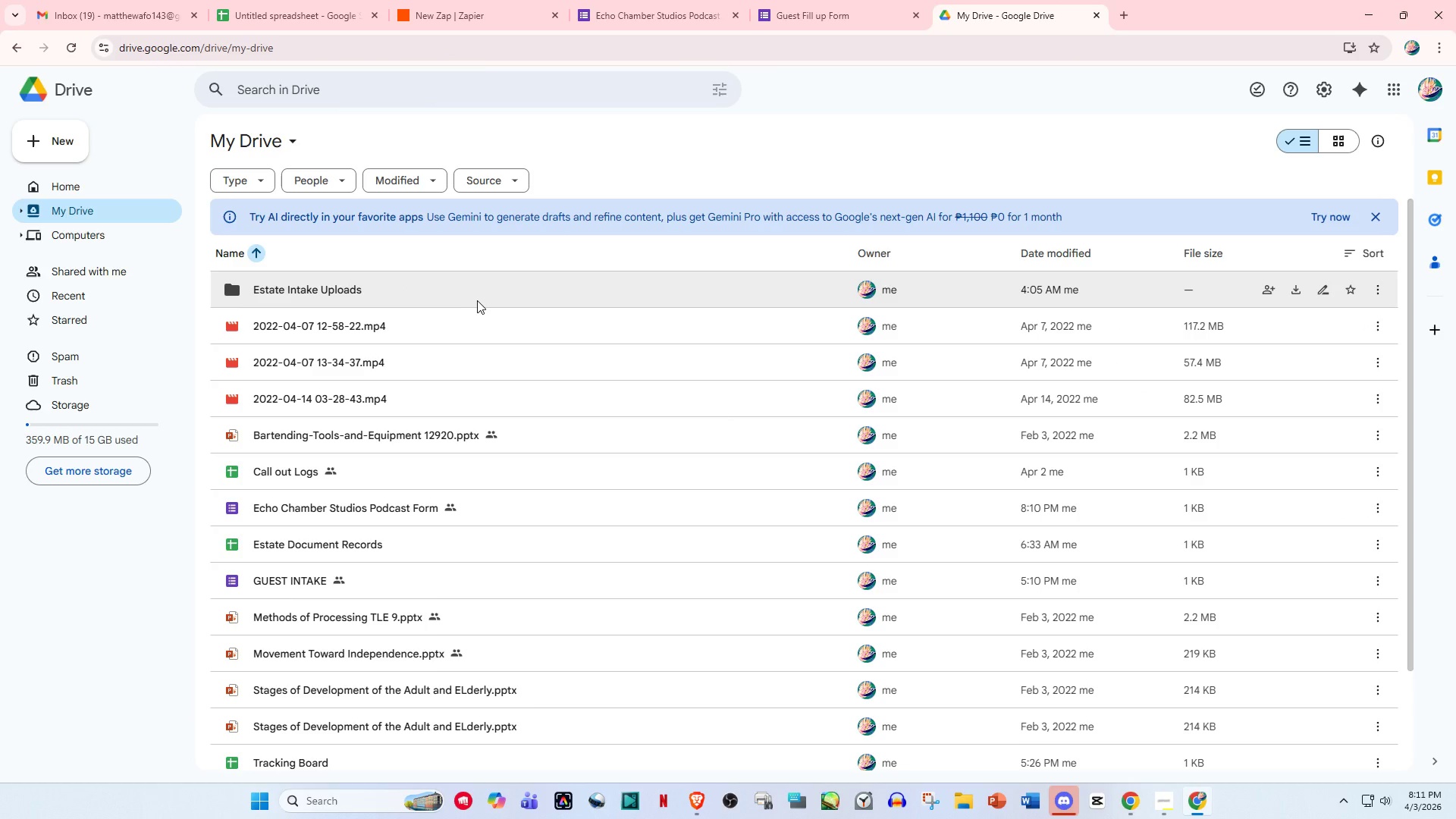 
key(Control+V)
 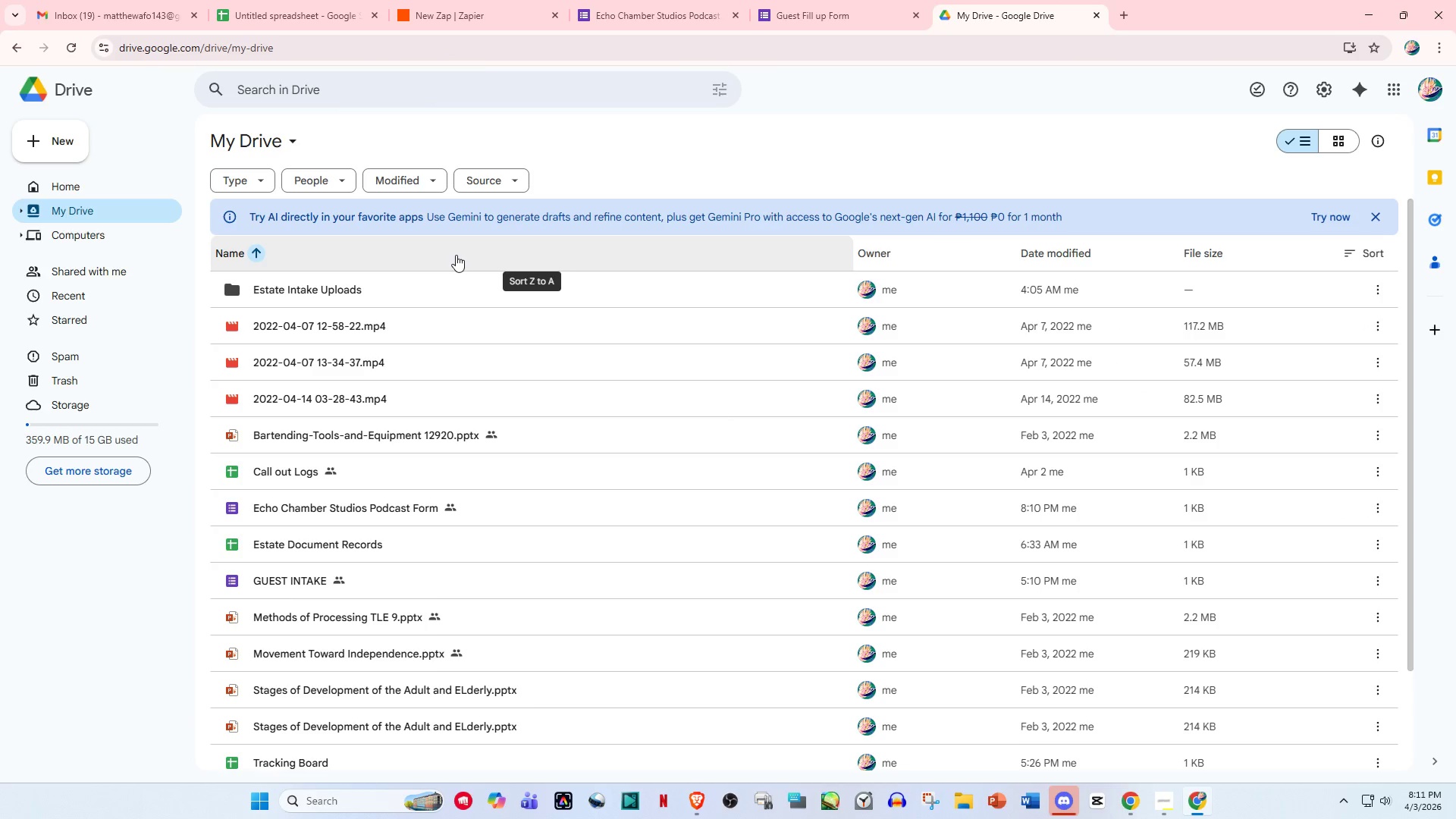 
right_click([456, 255])
 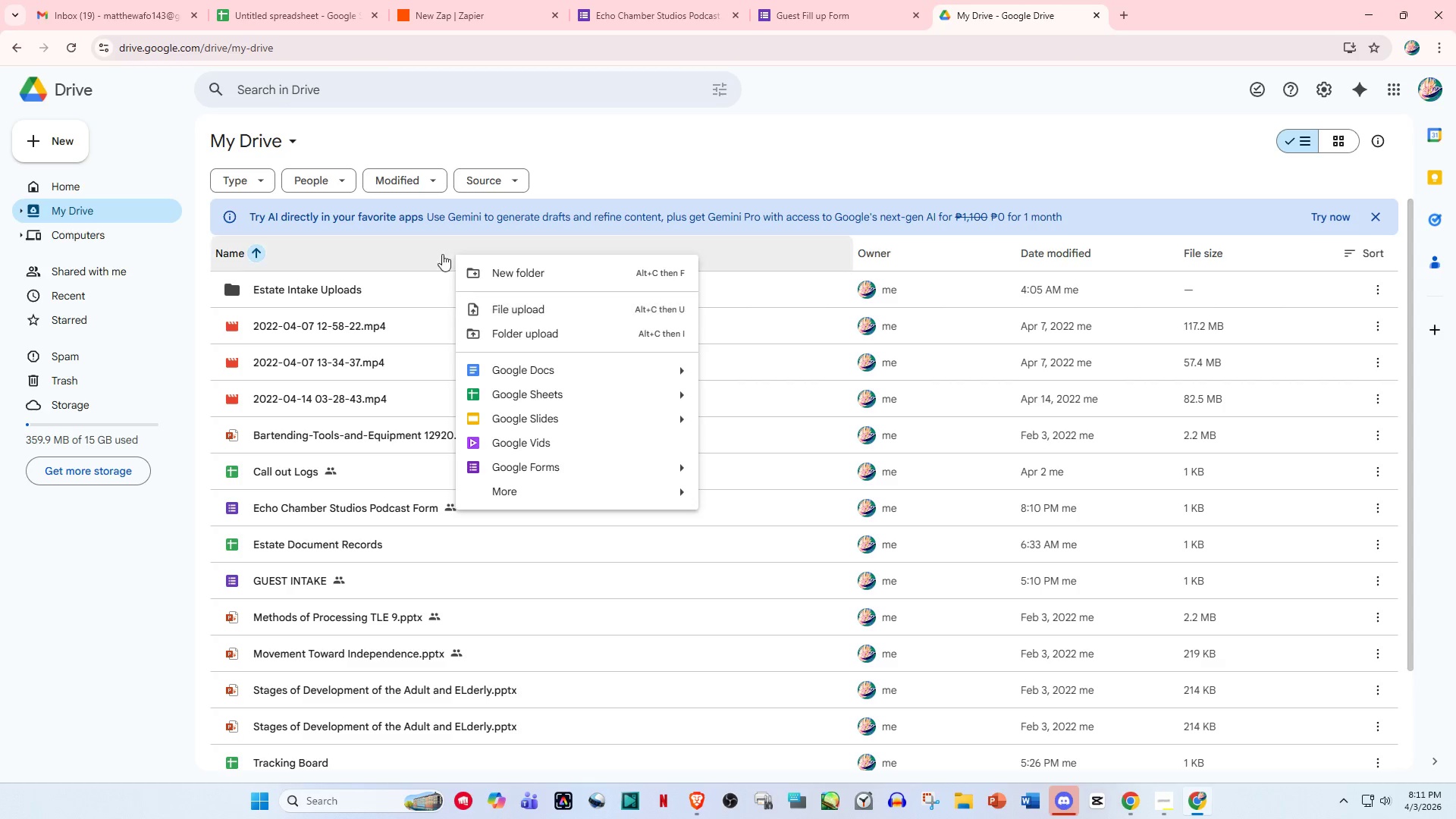 
double_click([357, 289])
 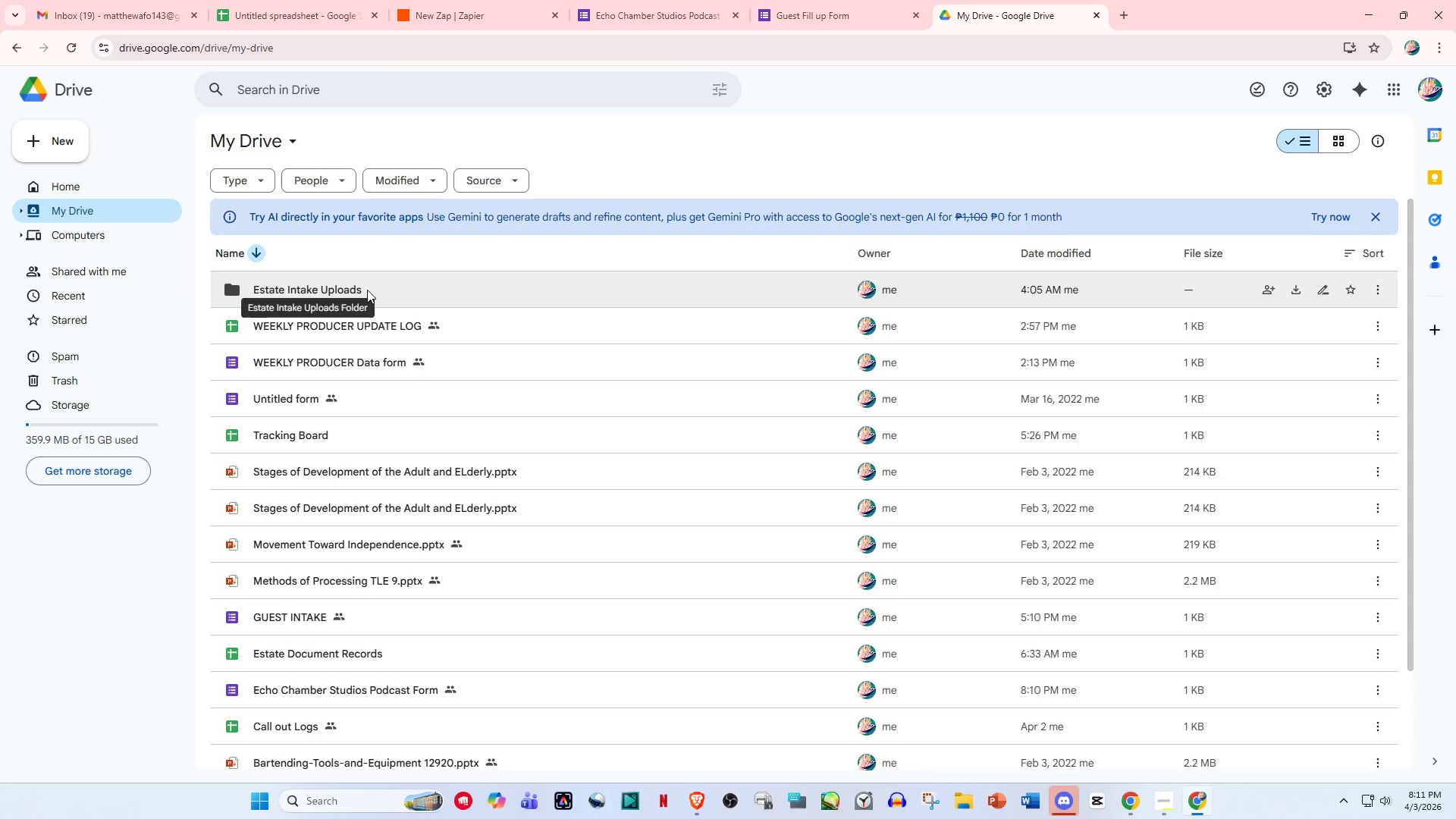 
left_click([369, 291])
 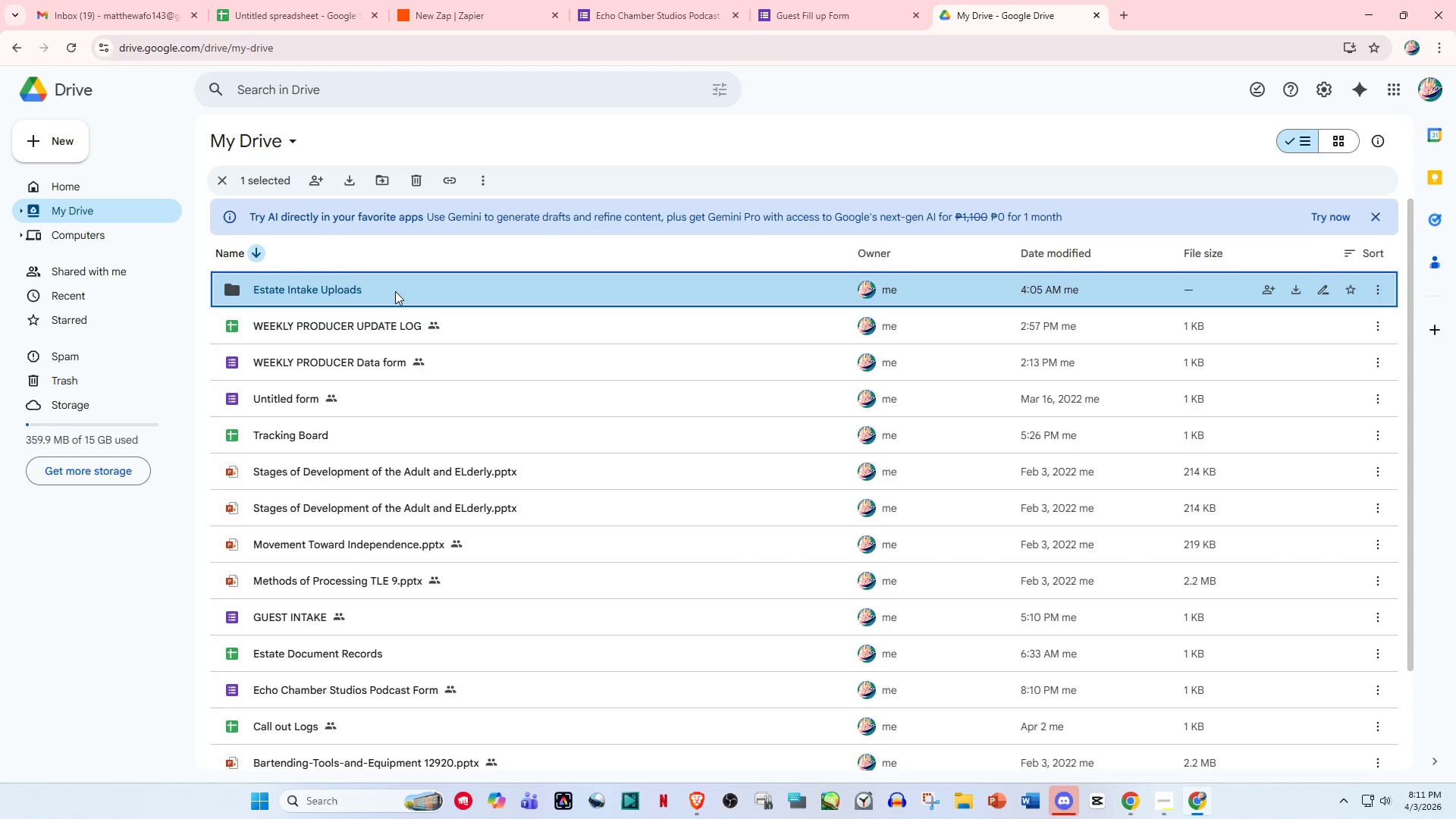 
double_click([395, 291])
 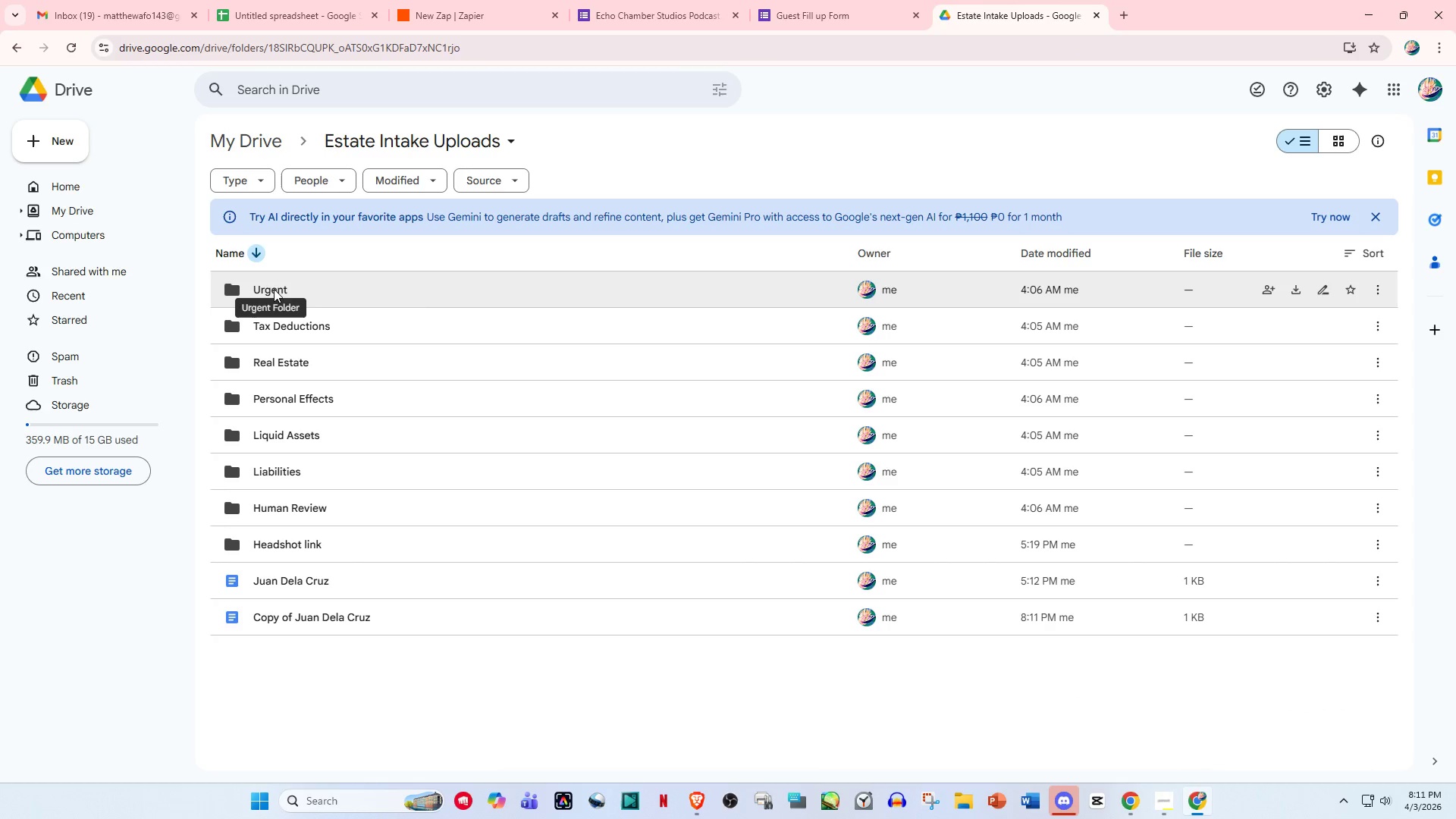 
key(Control+Z)
 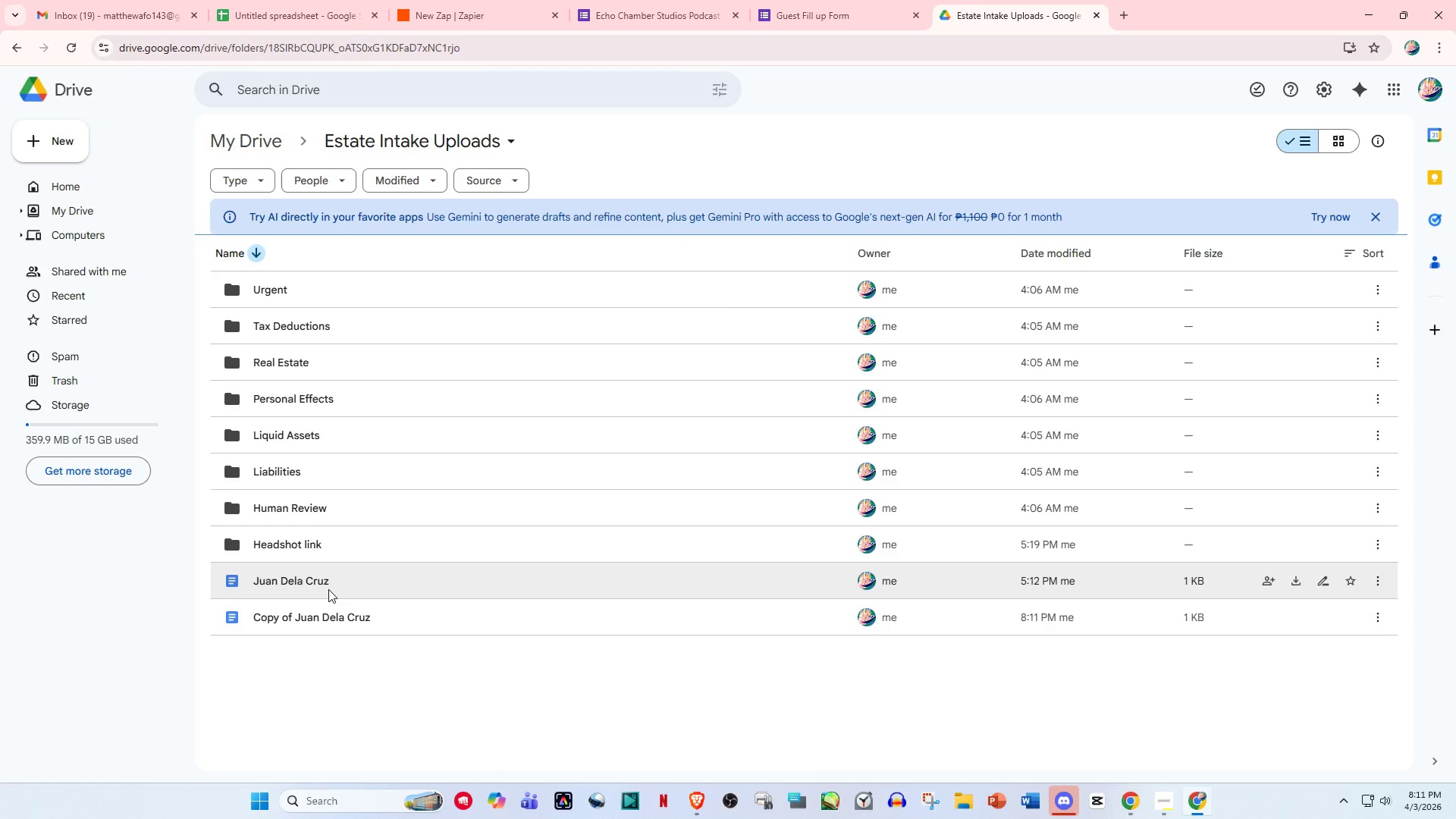 
left_click([328, 590])
 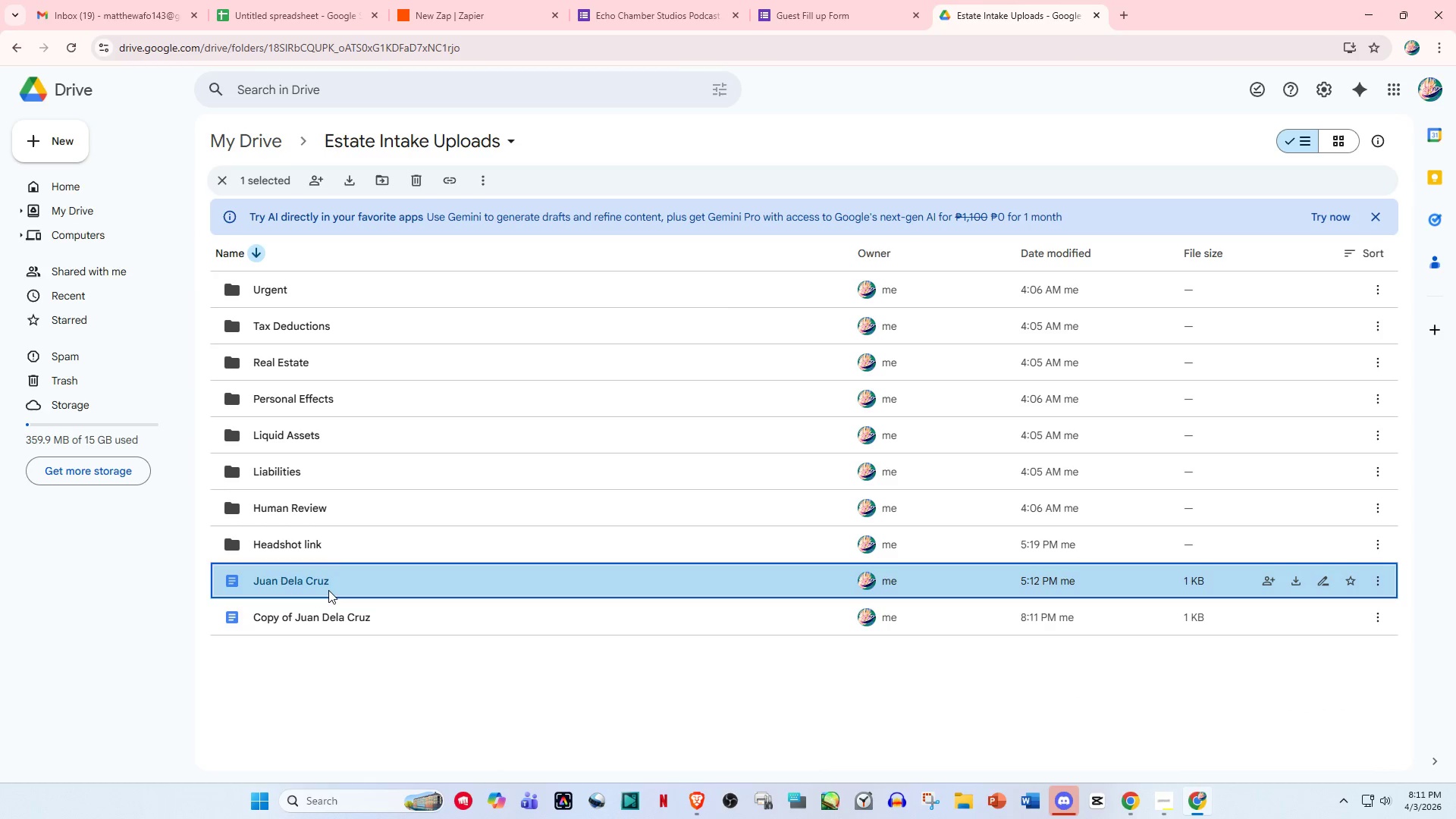 
right_click([328, 590])
 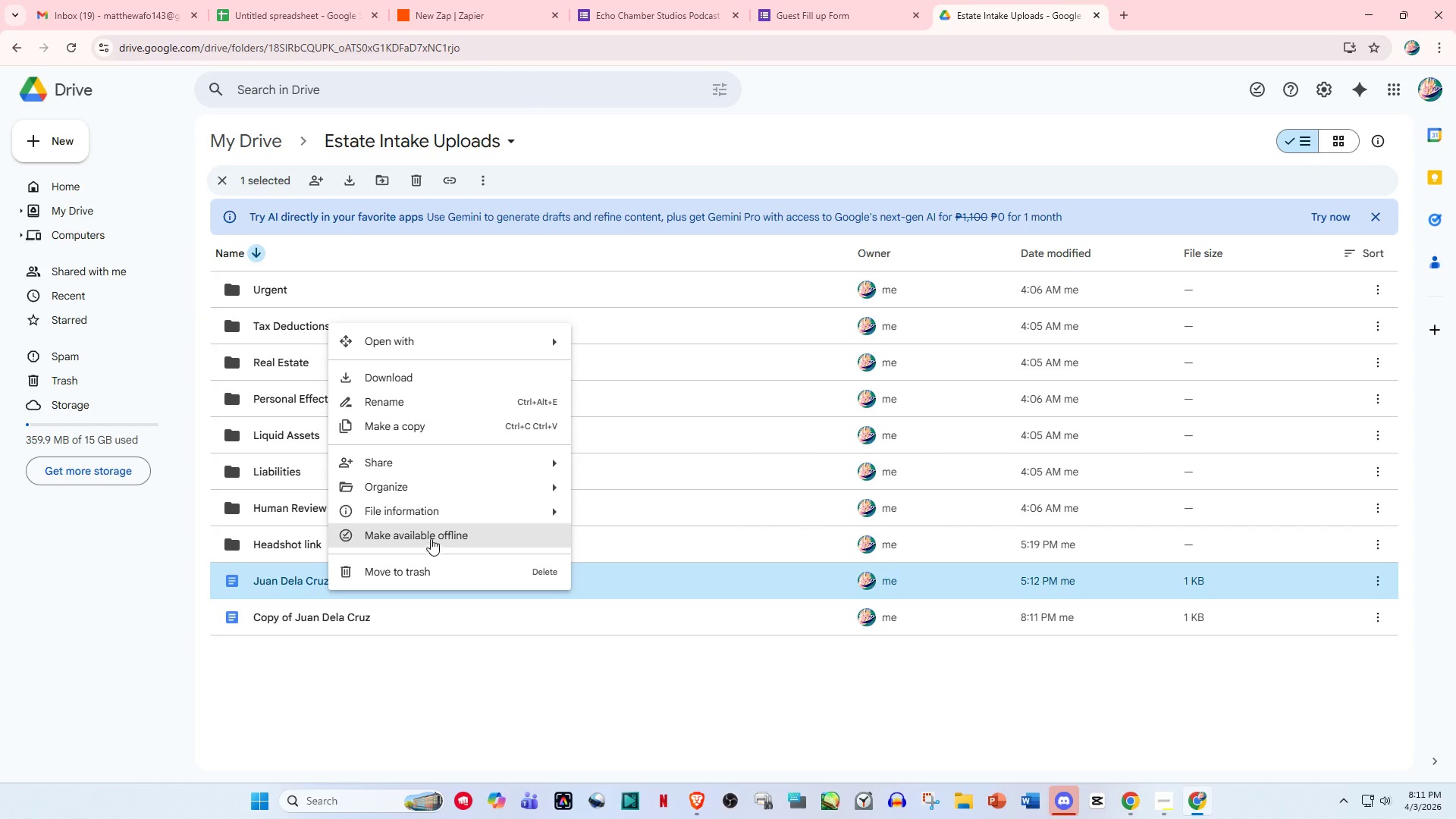 
mouse_move([456, 444])
 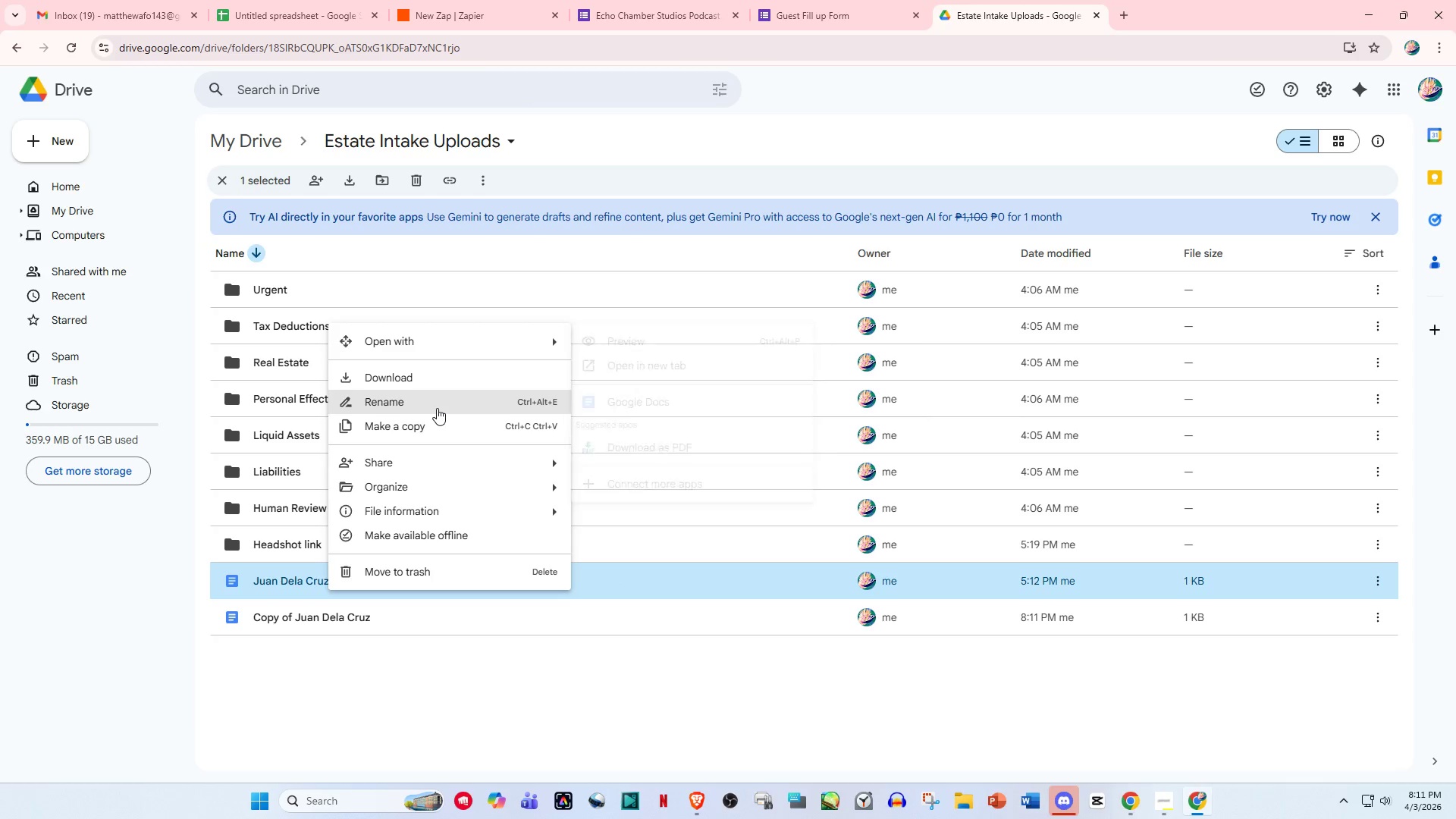 
left_click([433, 422])
 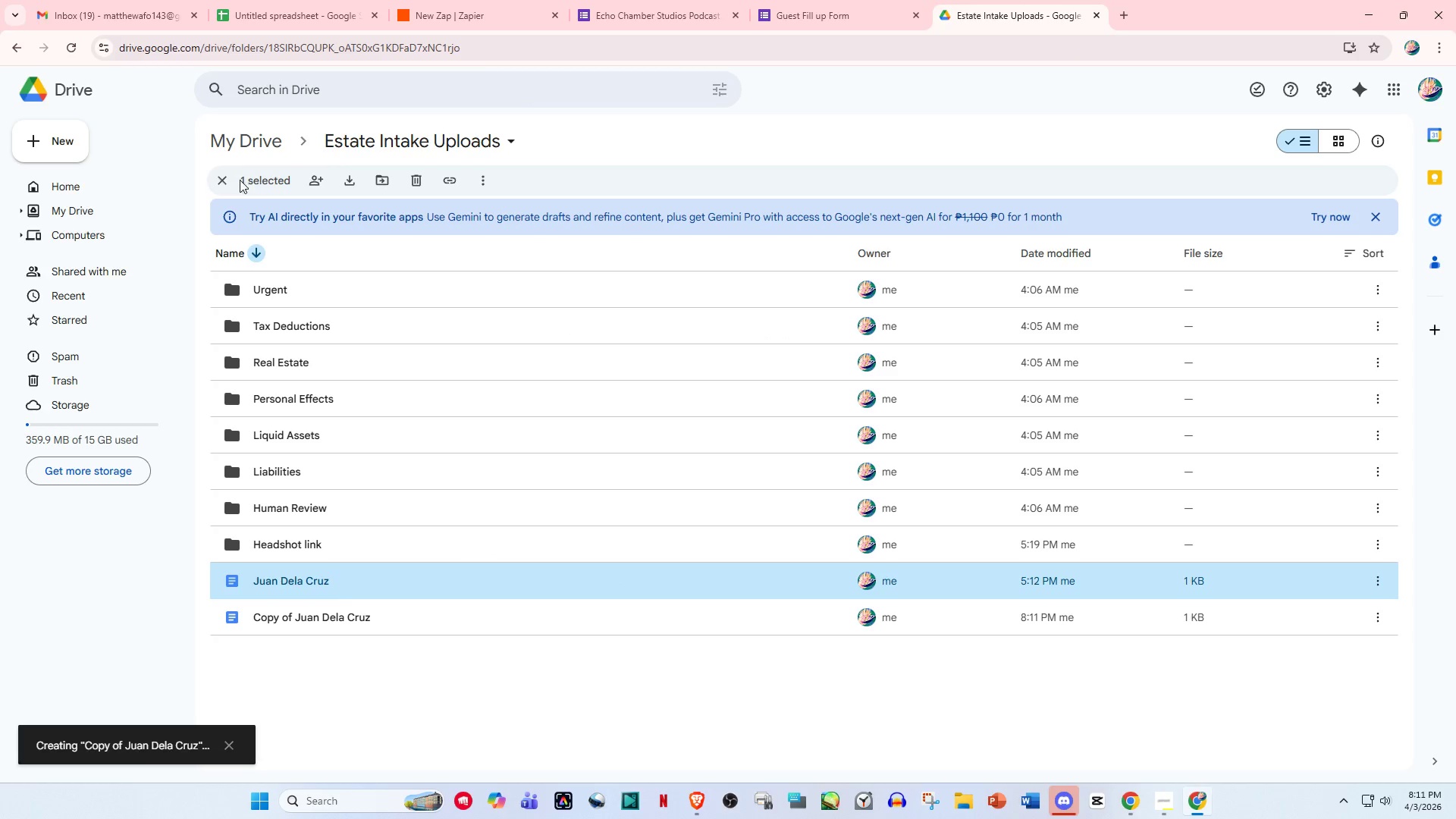 
left_click([221, 179])
 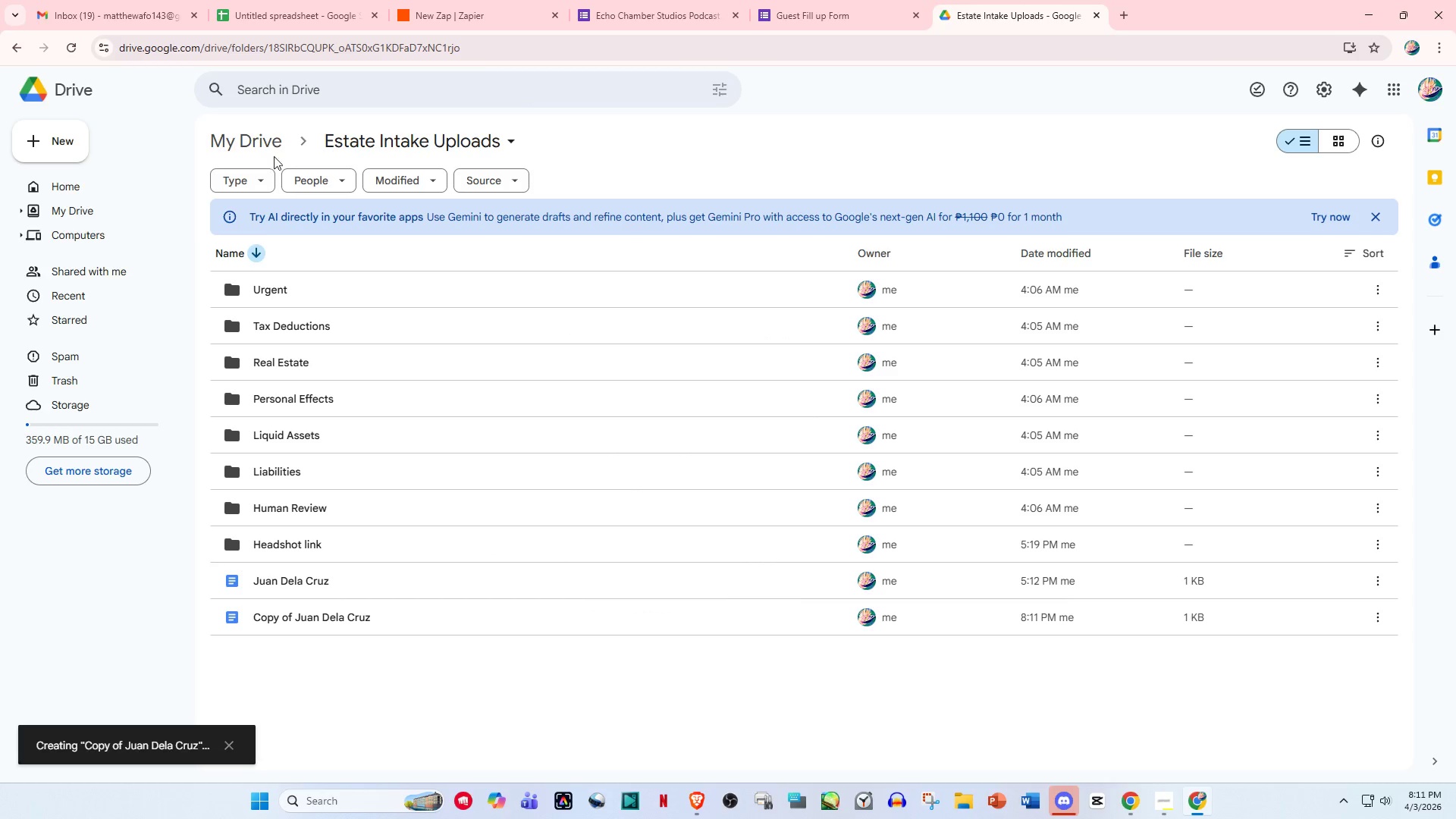 
left_click([269, 148])
 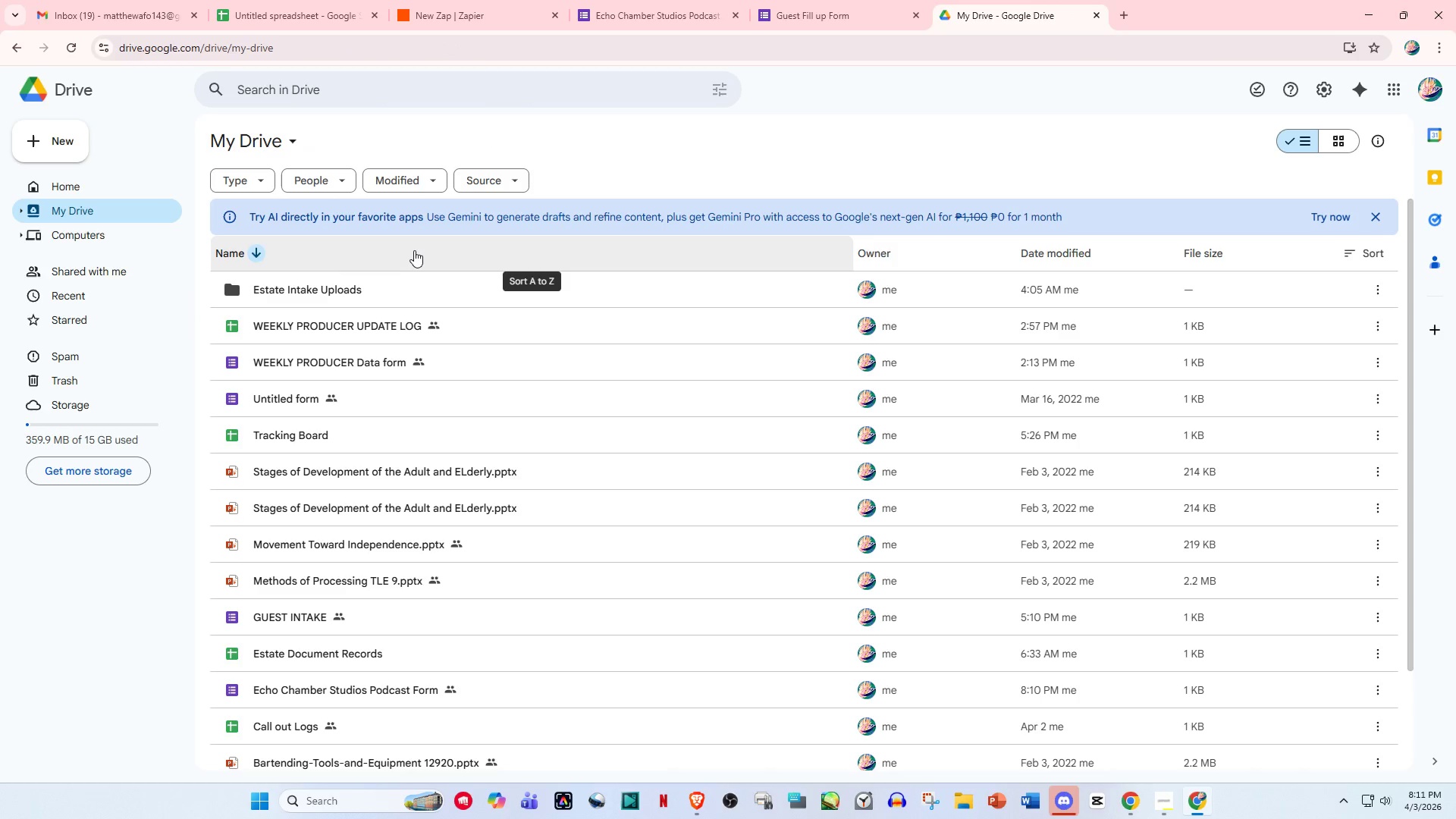 
right_click([415, 250])
 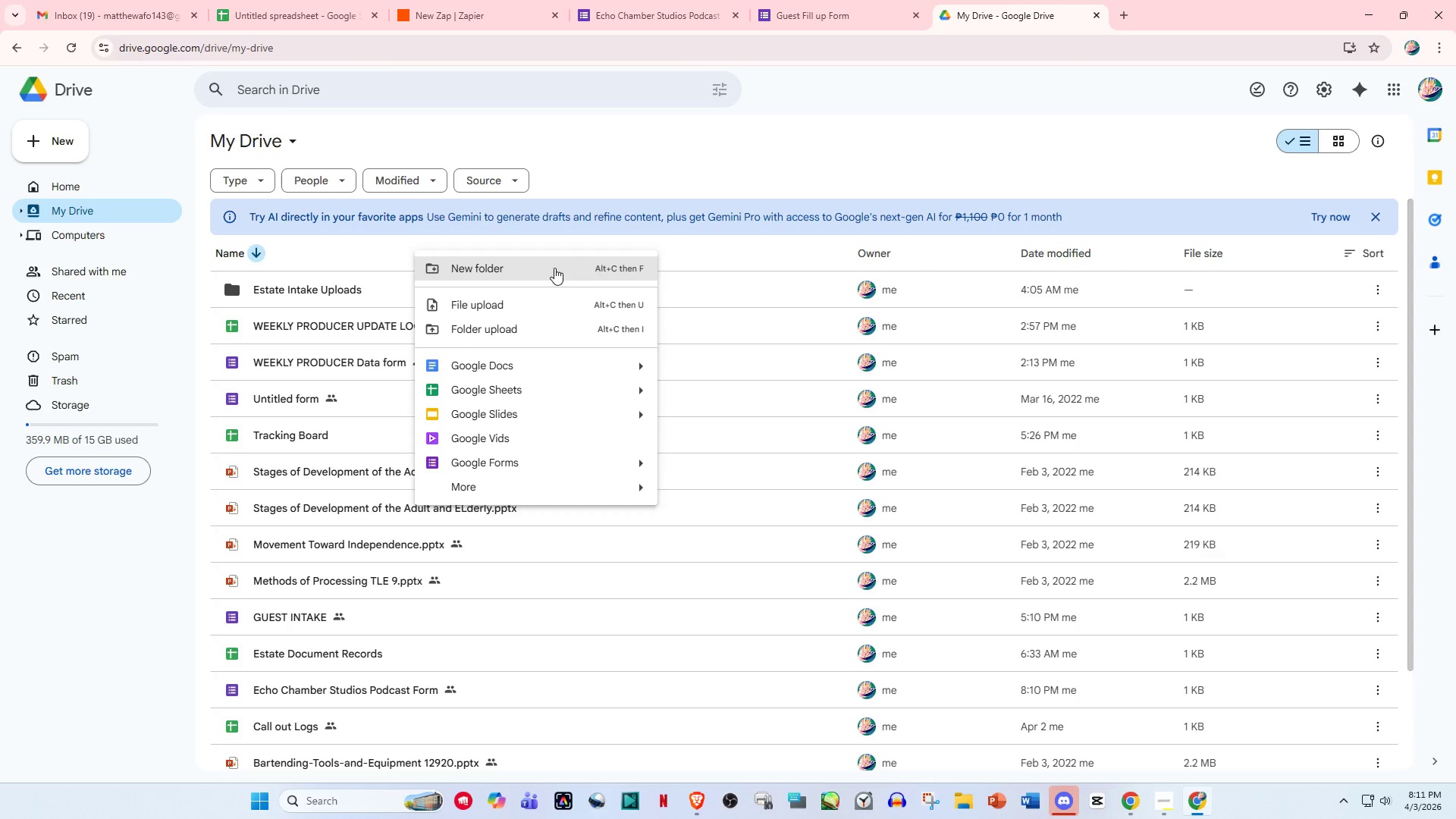 
left_click([723, 252])
 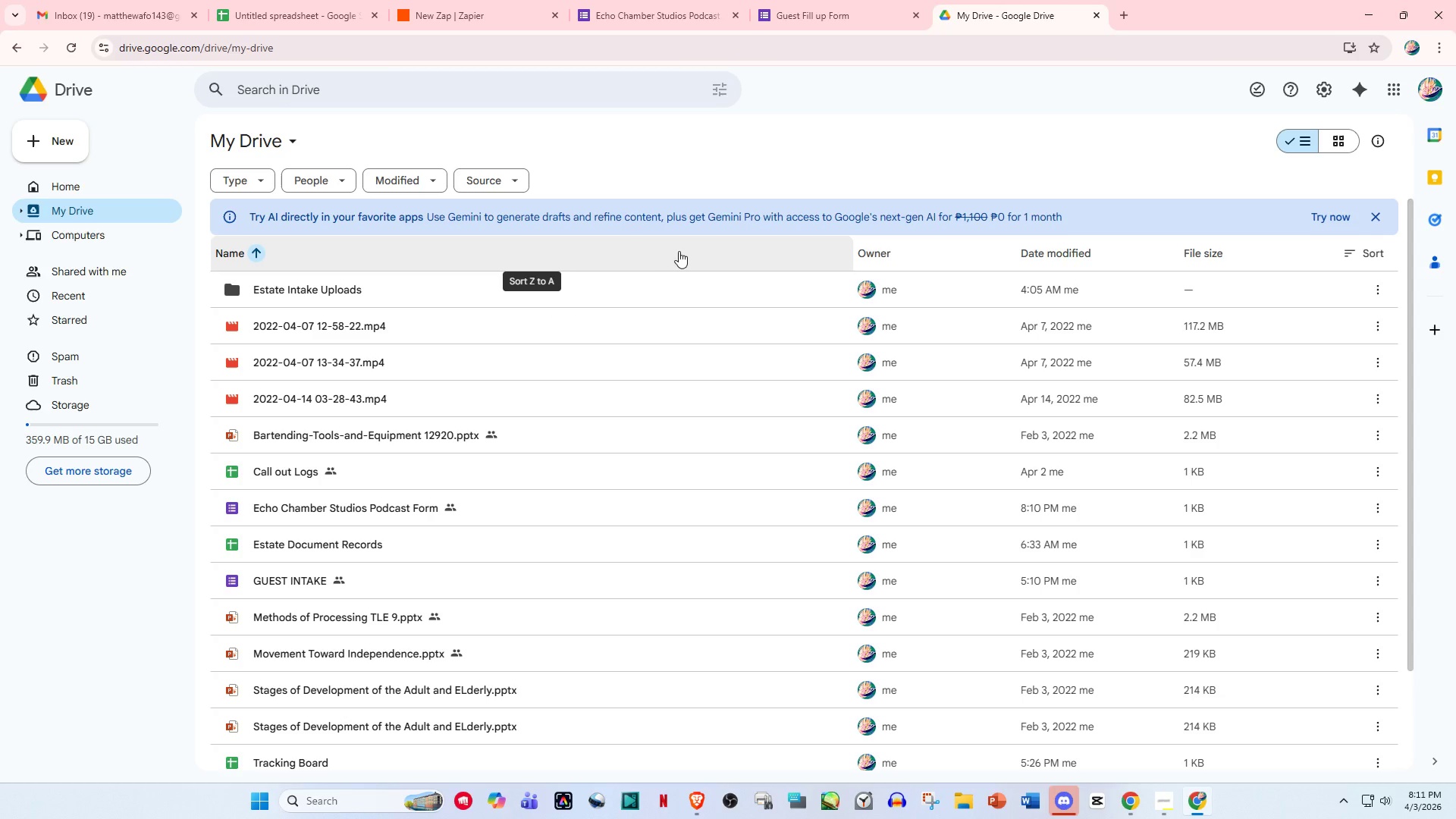 
key(Control+V)
 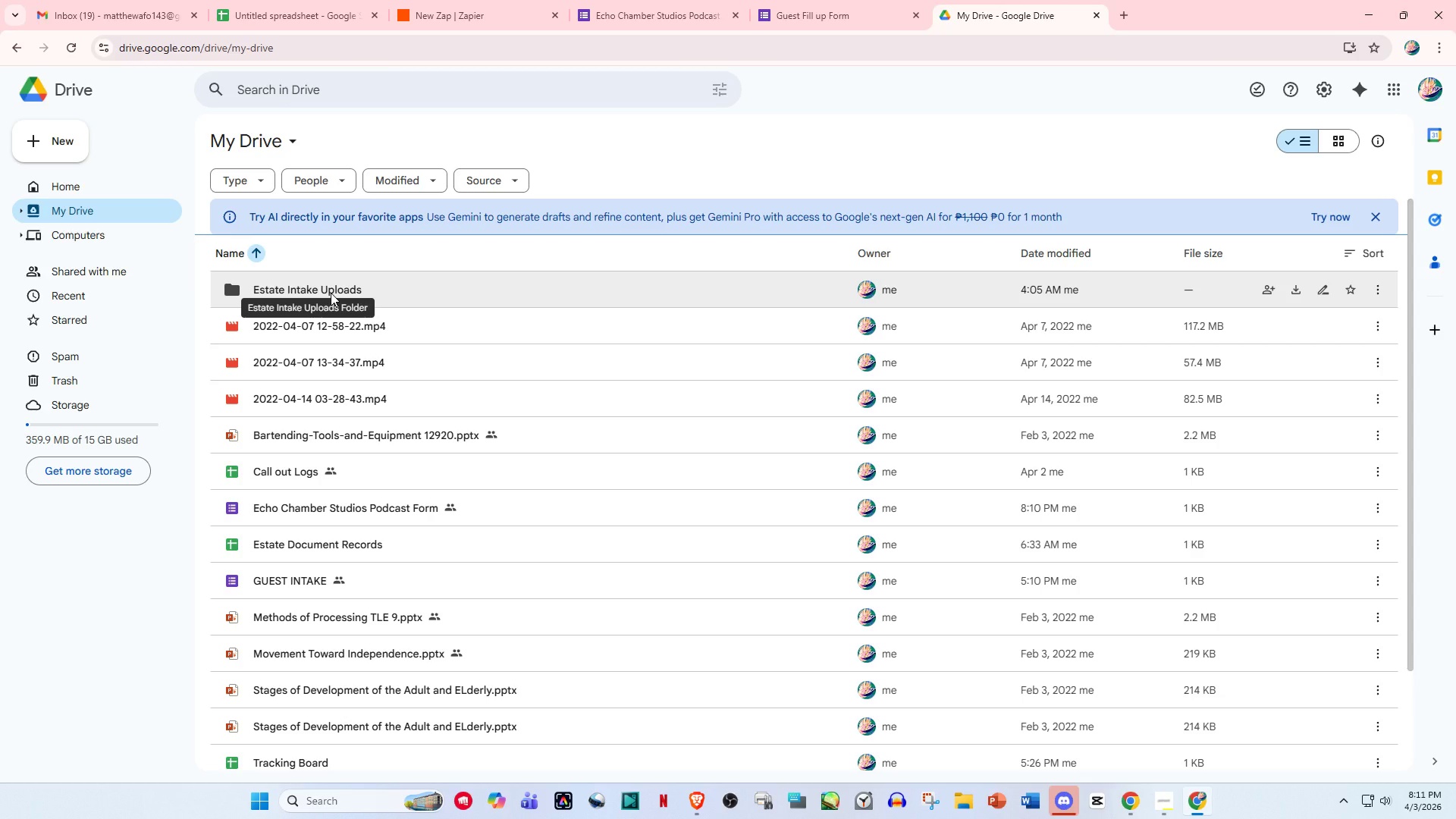 
wait(8.31)
 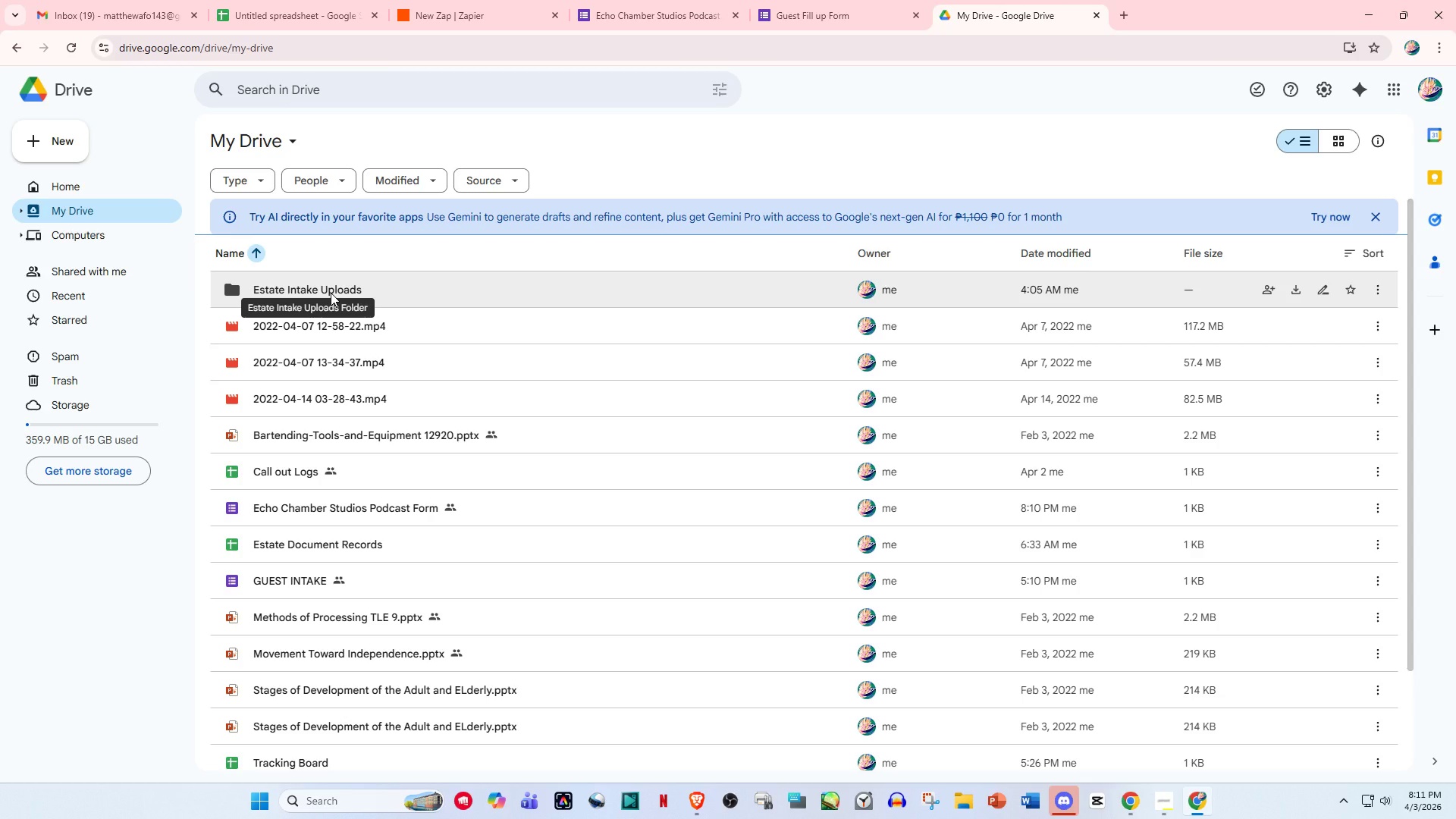 
scroll: coordinate [384, 577], scroll_direction: down, amount: 3.0
 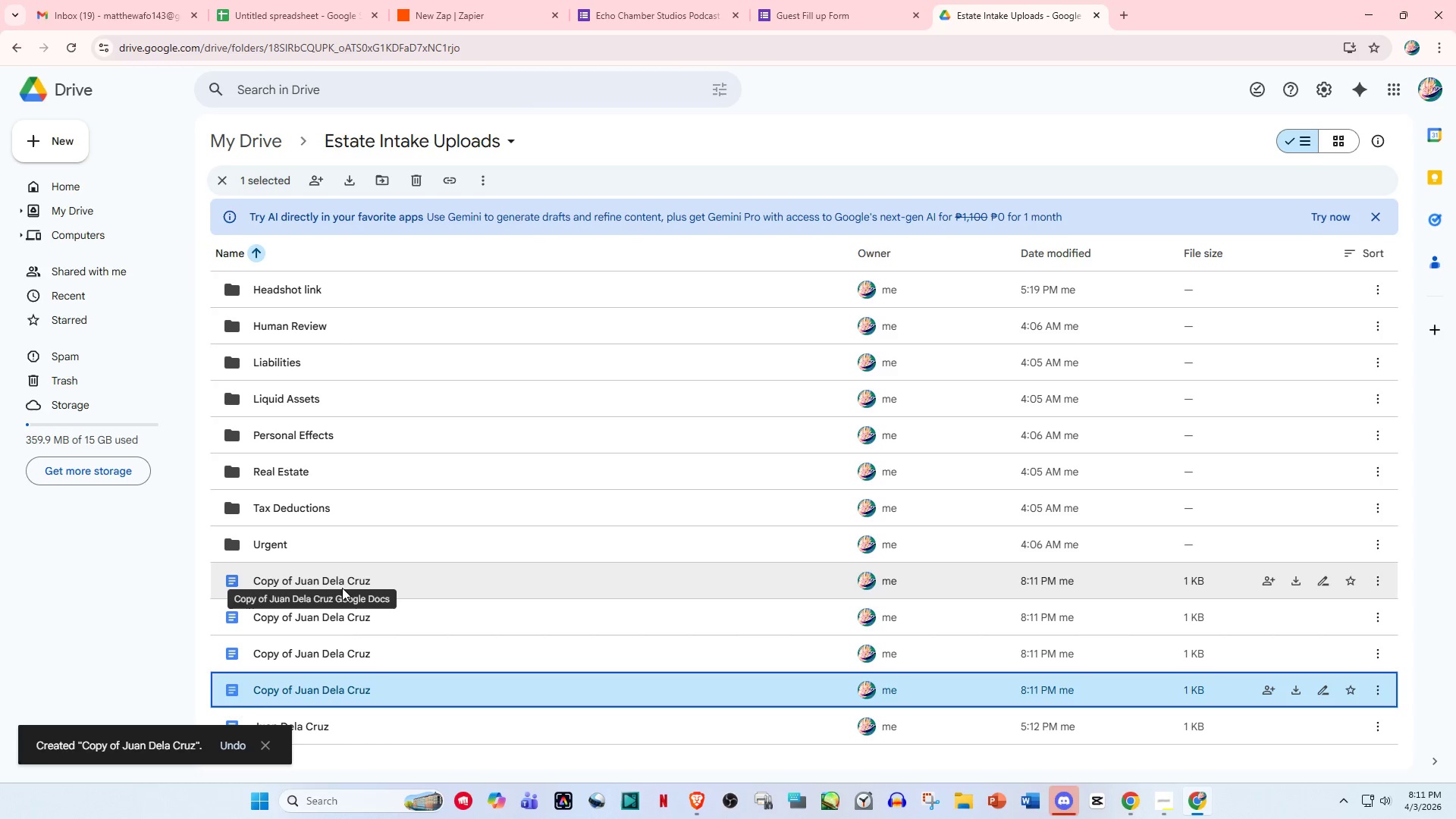 
left_click([342, 588])
 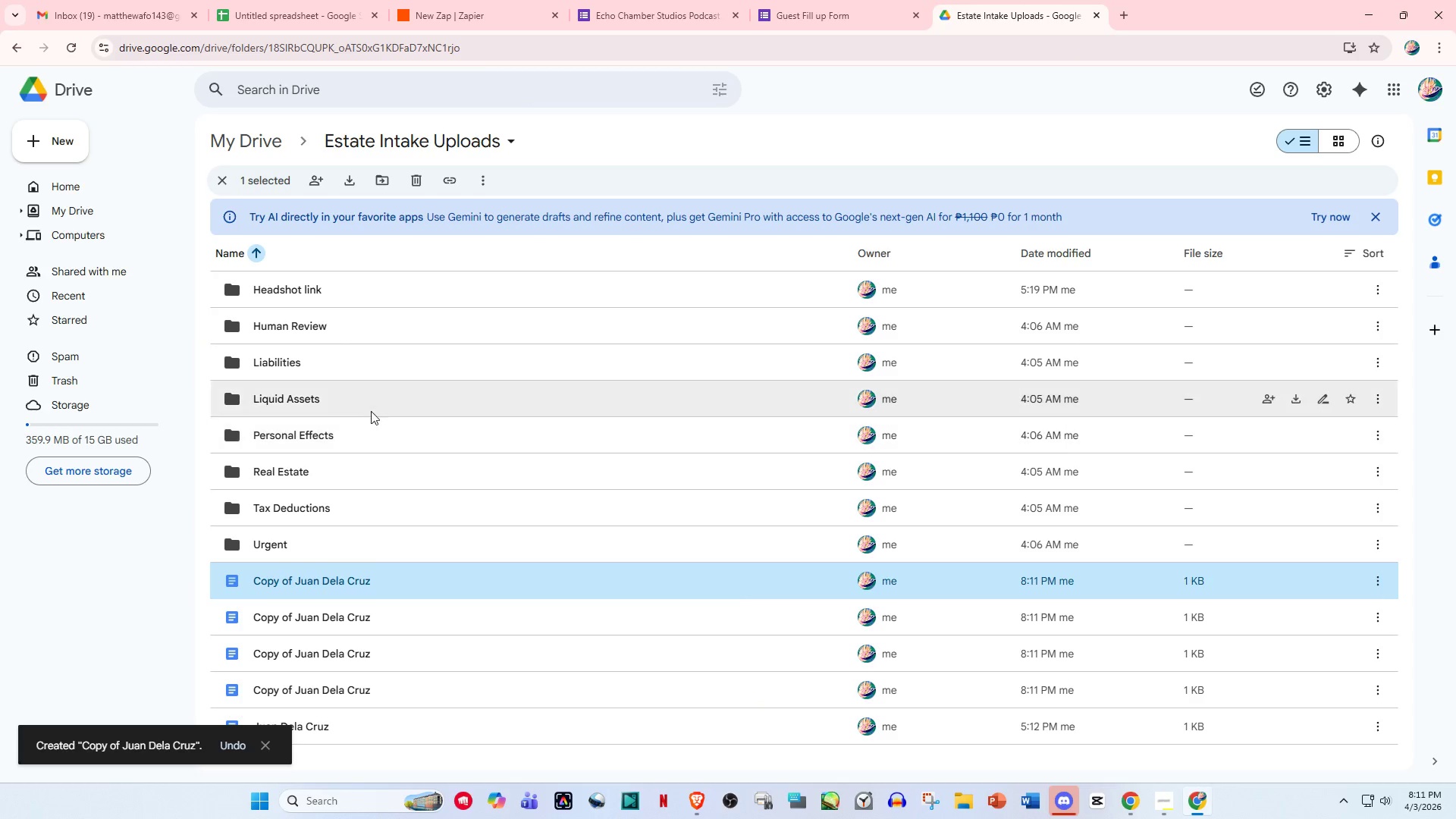 
scroll: coordinate [384, 551], scroll_direction: down, amount: 3.0
 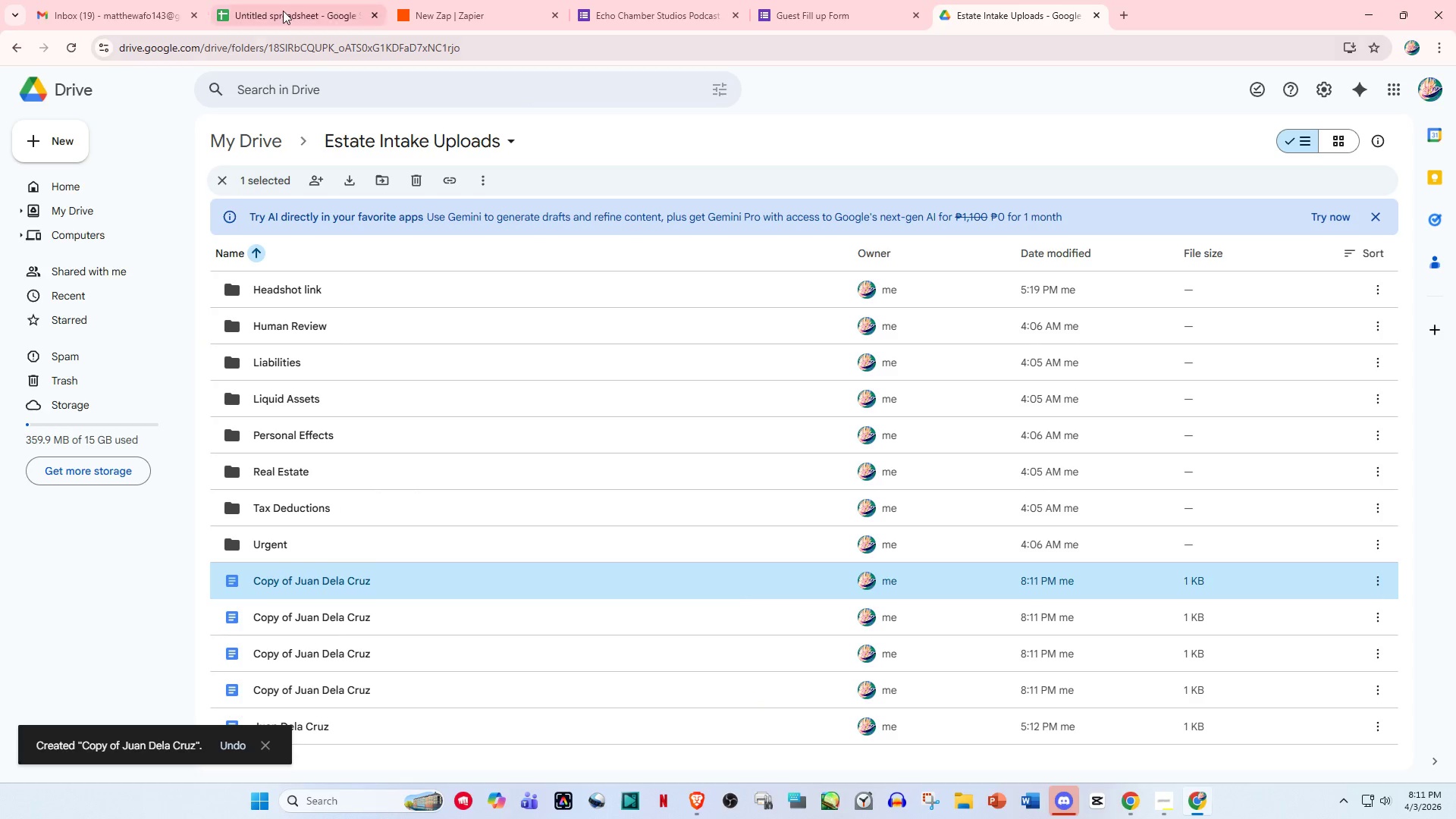 
double_click([135, 0])
 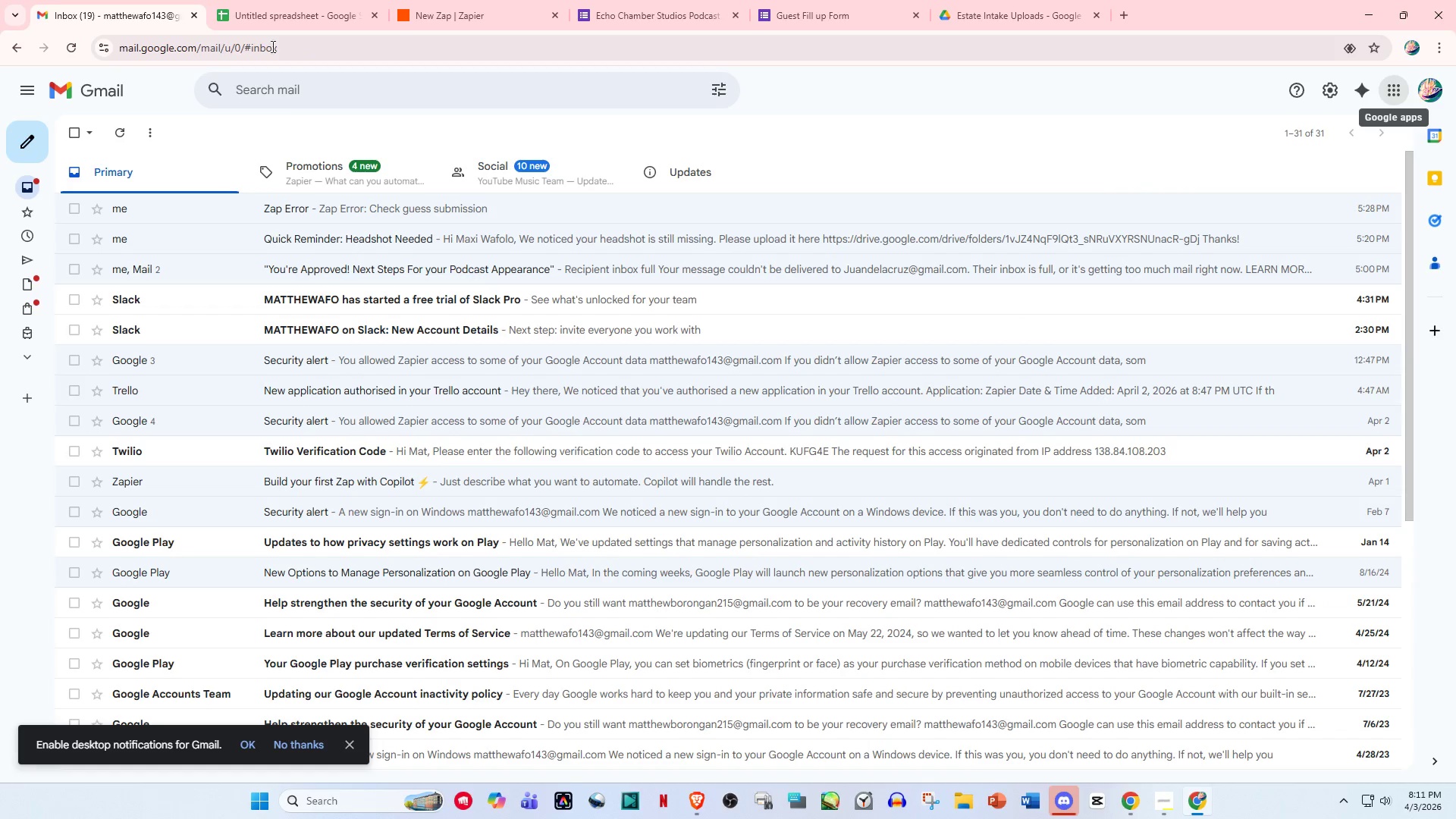 
left_click([297, 0])
 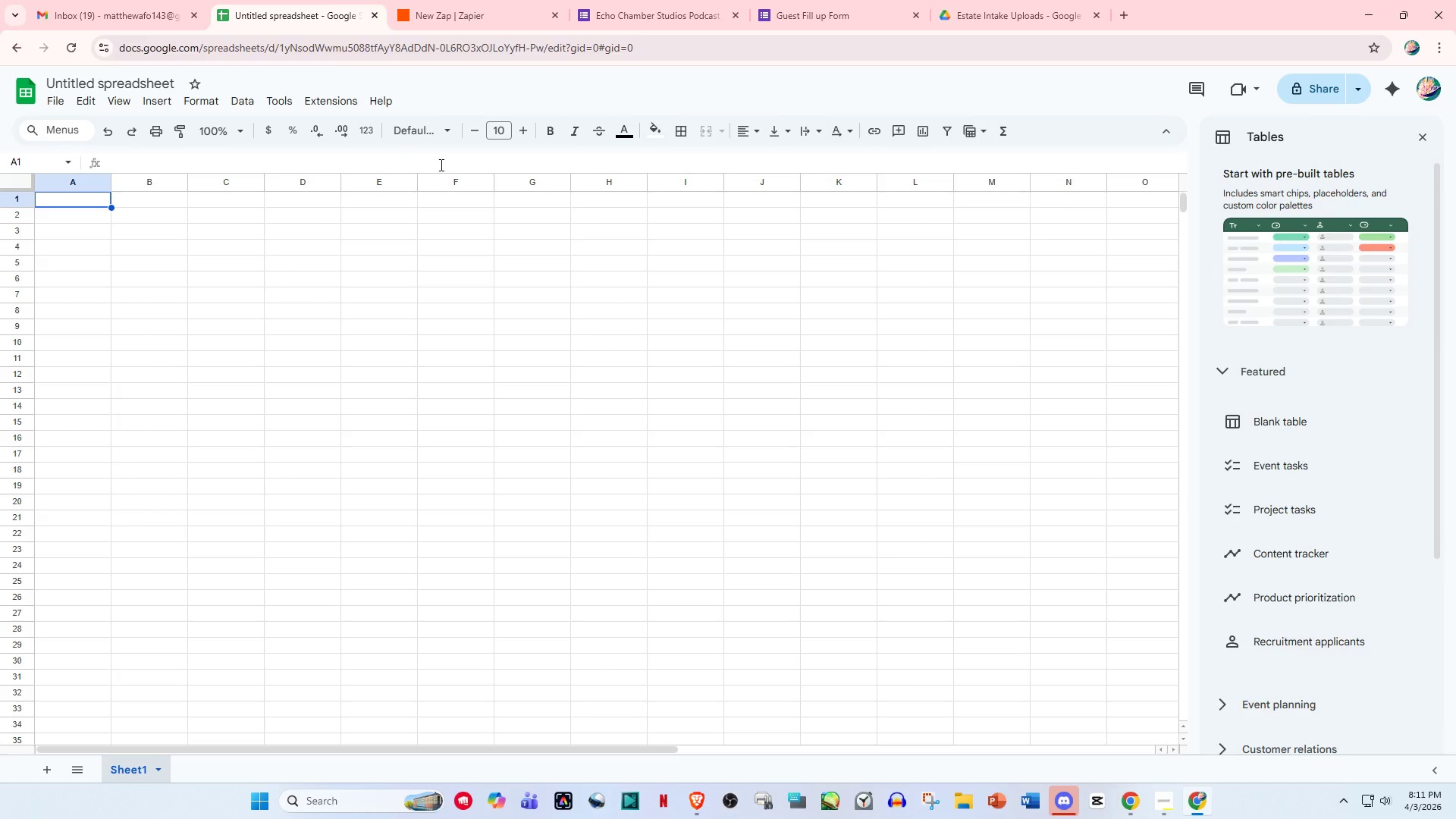 
left_click([531, 0])
 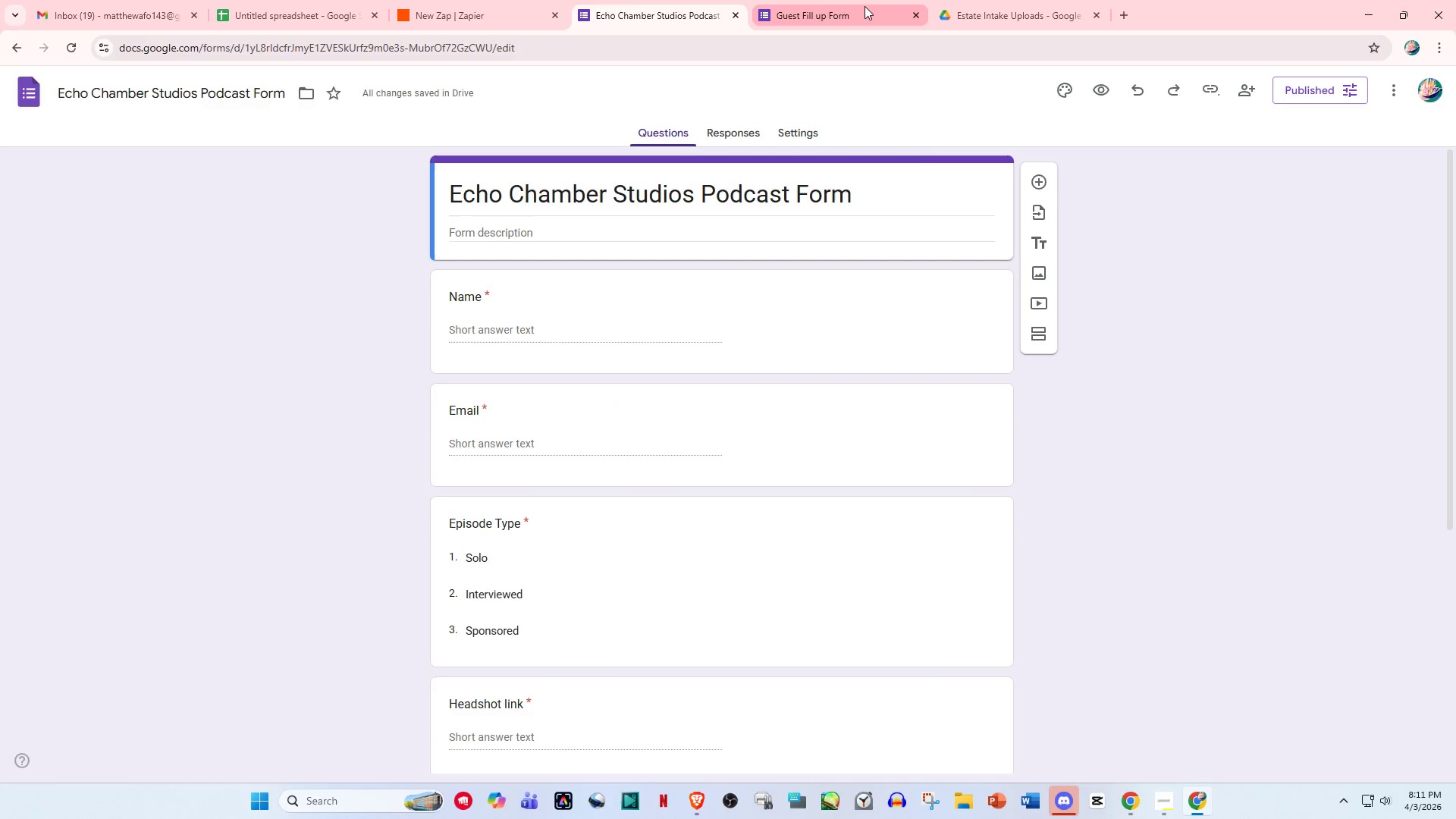 
left_click([836, 5])
 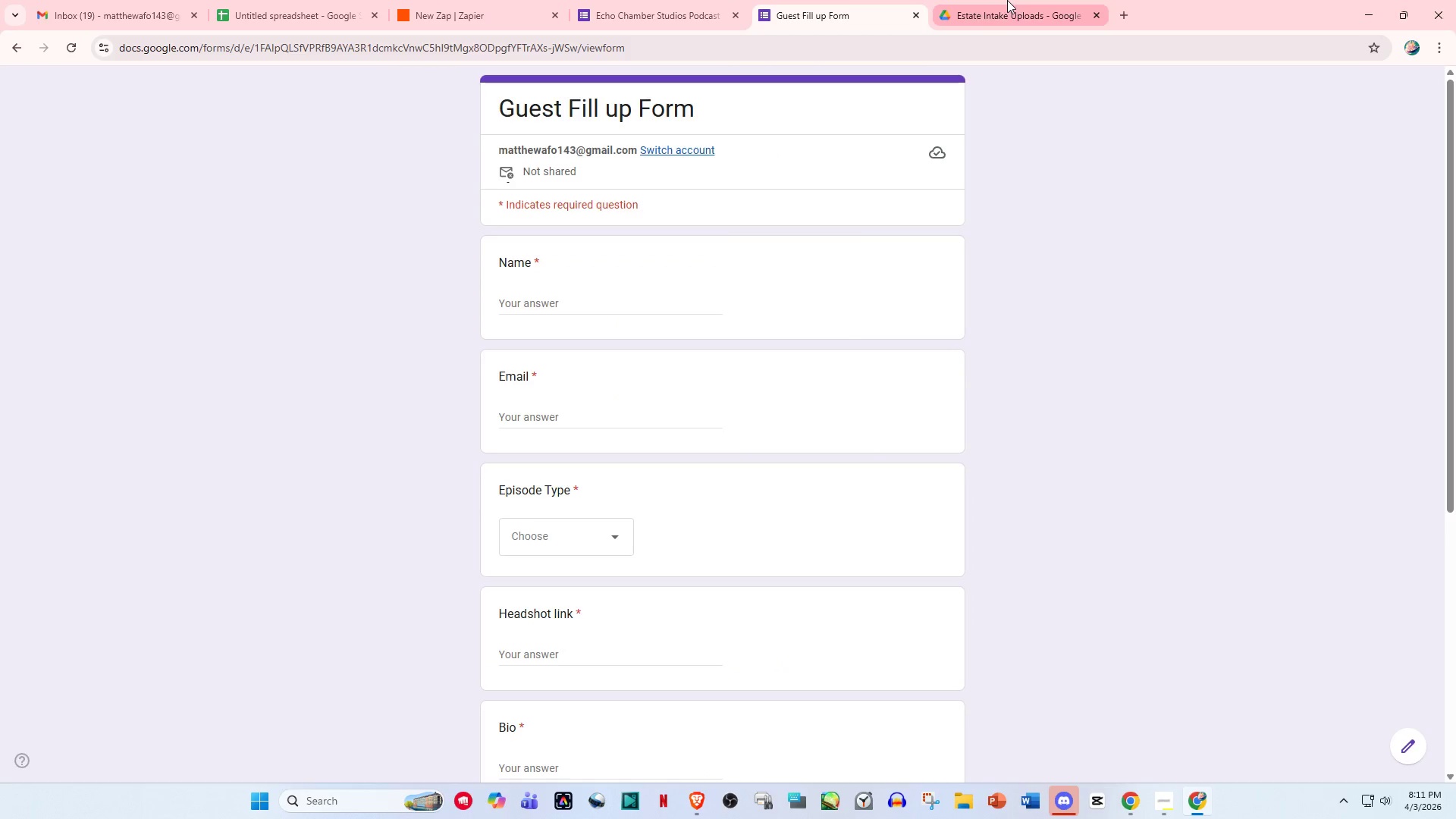 
double_click([880, 0])
 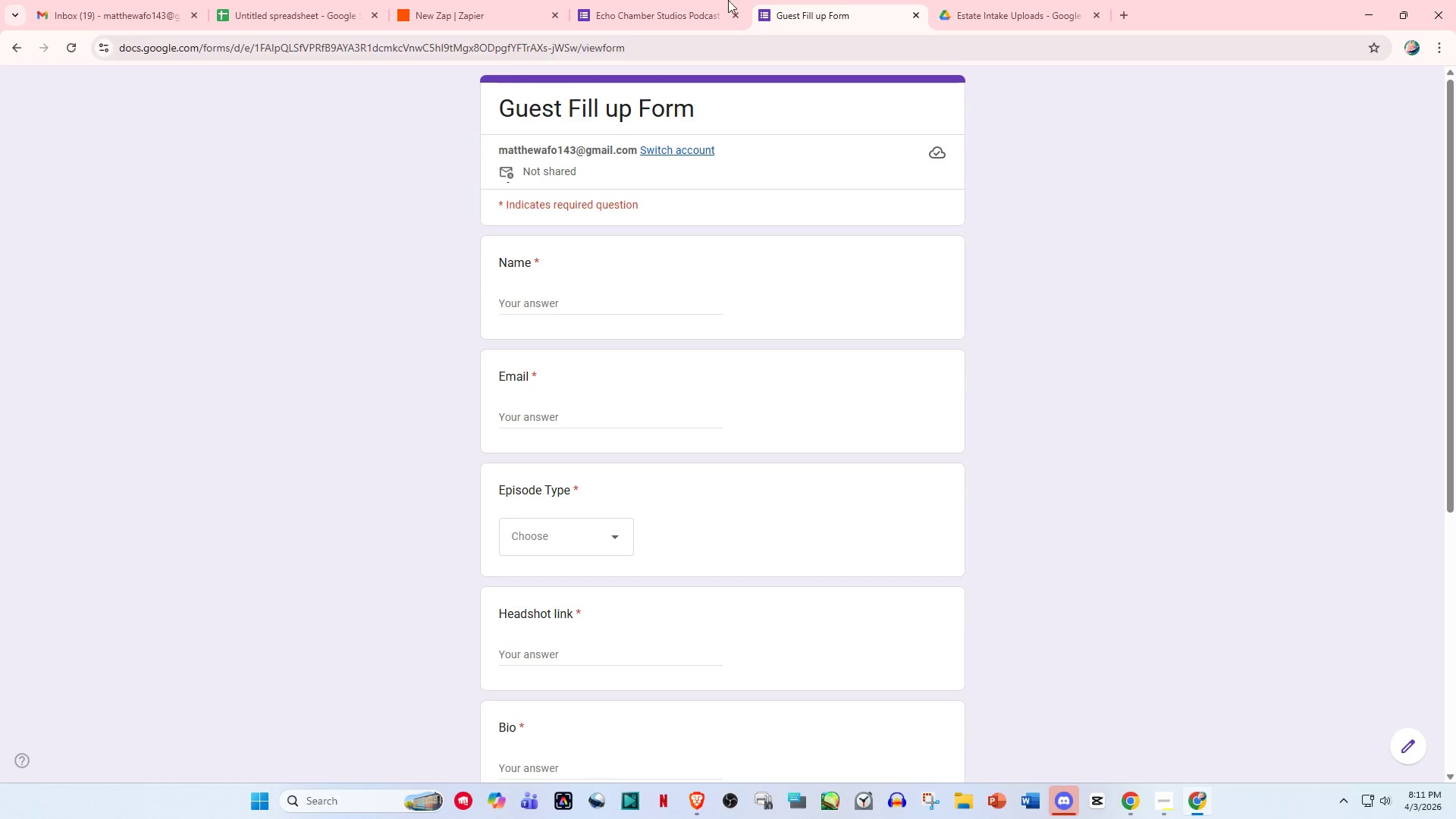 
left_click([682, 0])
 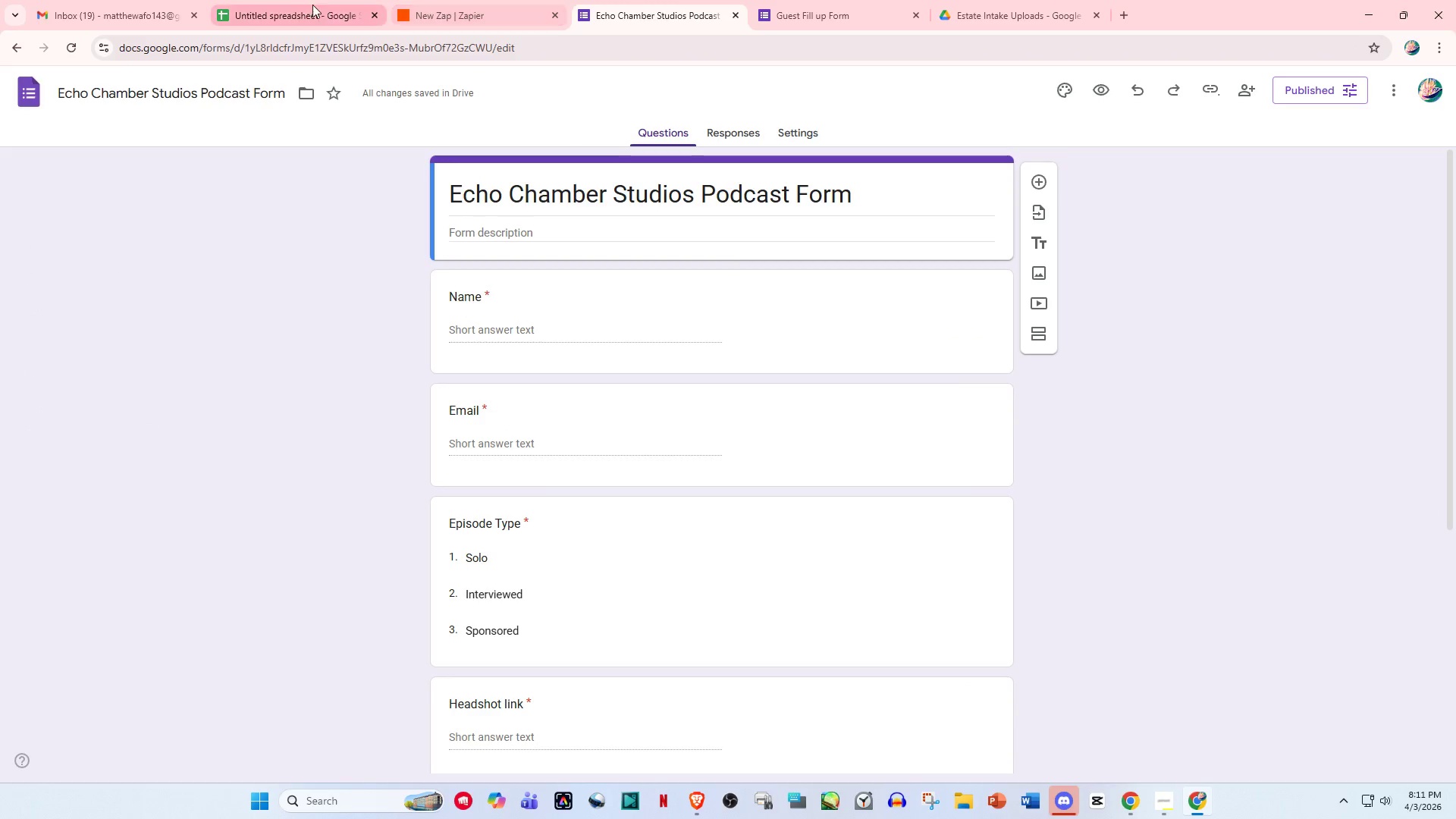 
left_click([296, 5])
 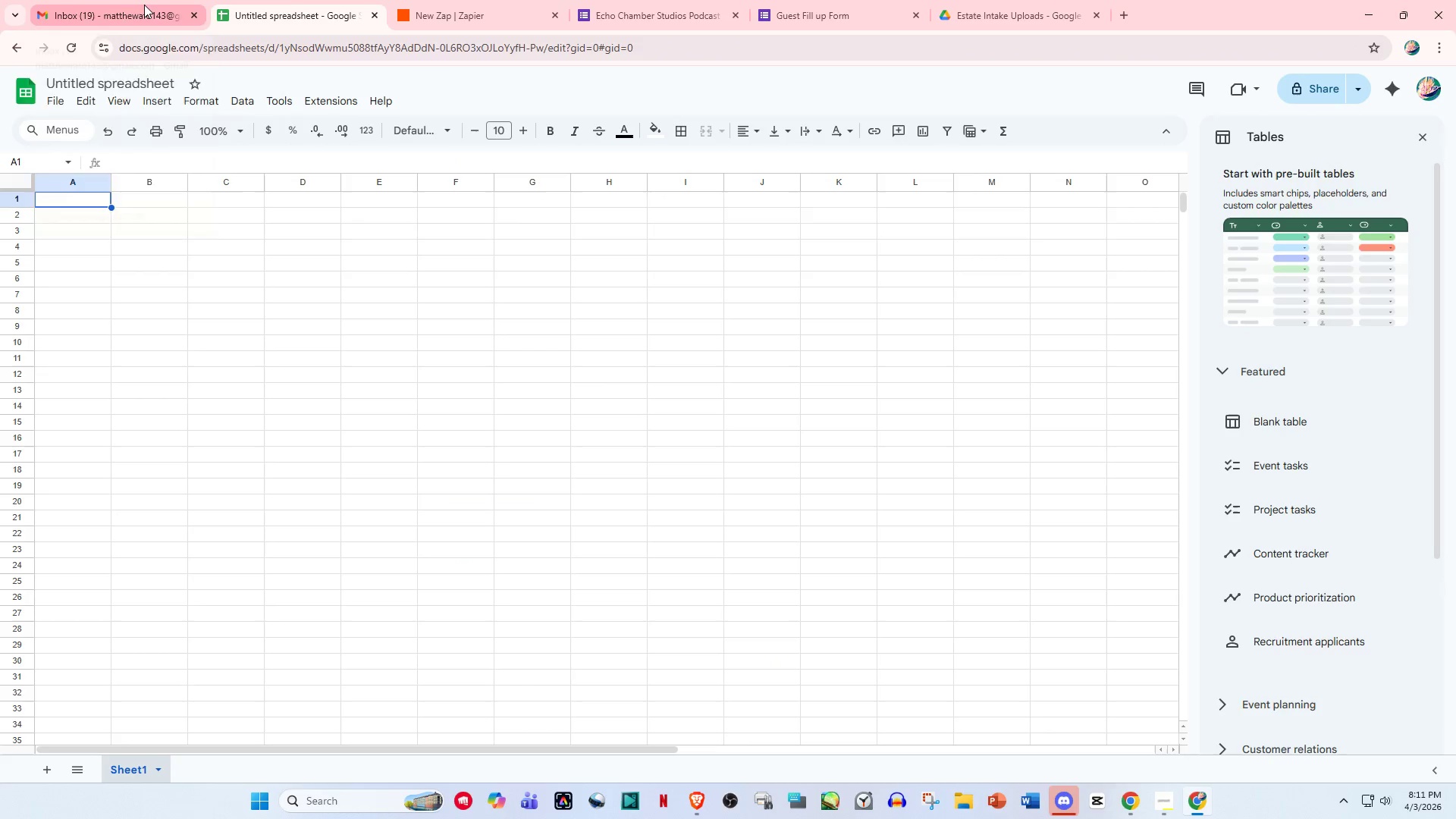 
left_click([144, 5])
 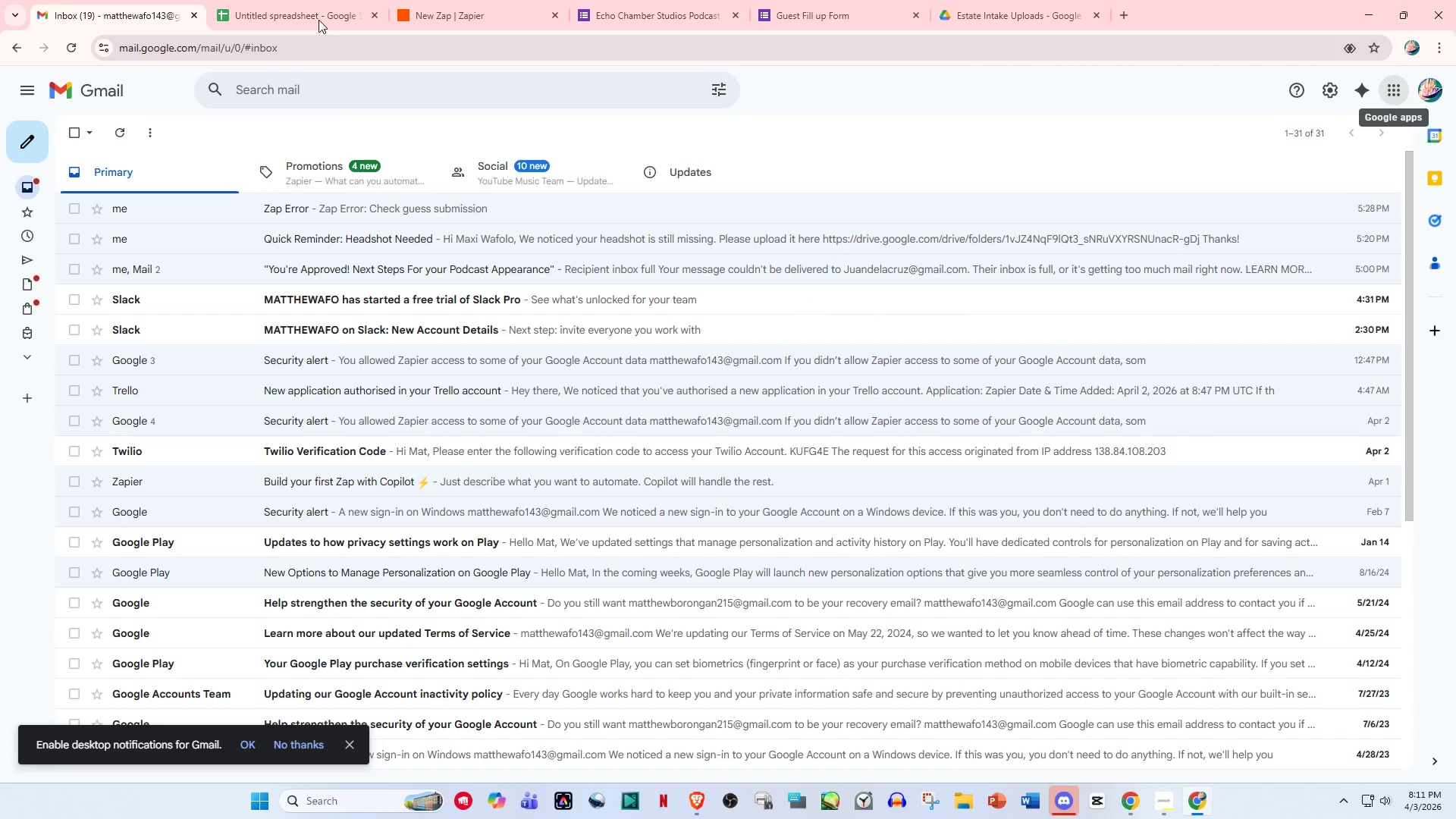 
left_click([300, 0])
 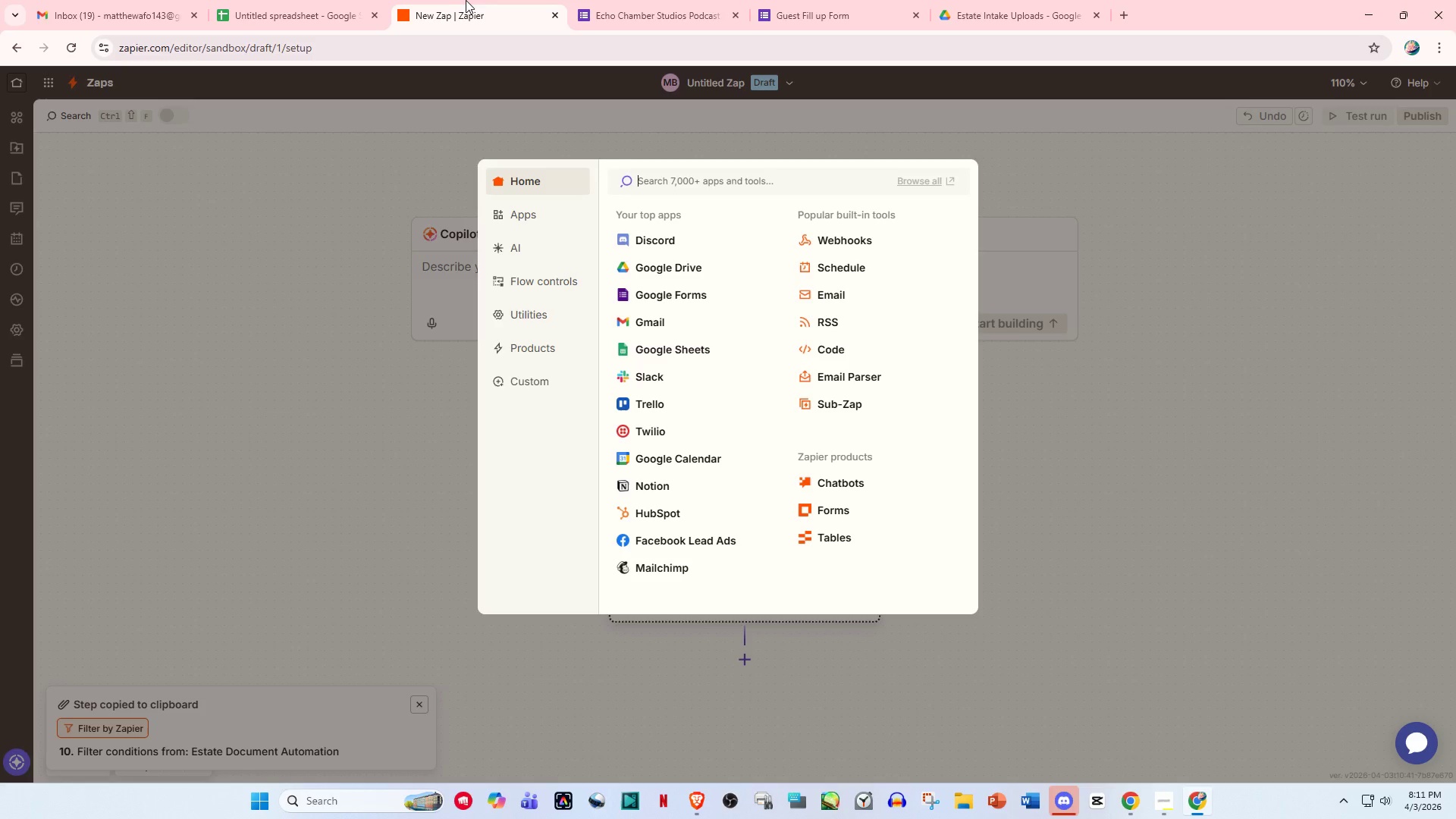 
double_click([337, 0])
 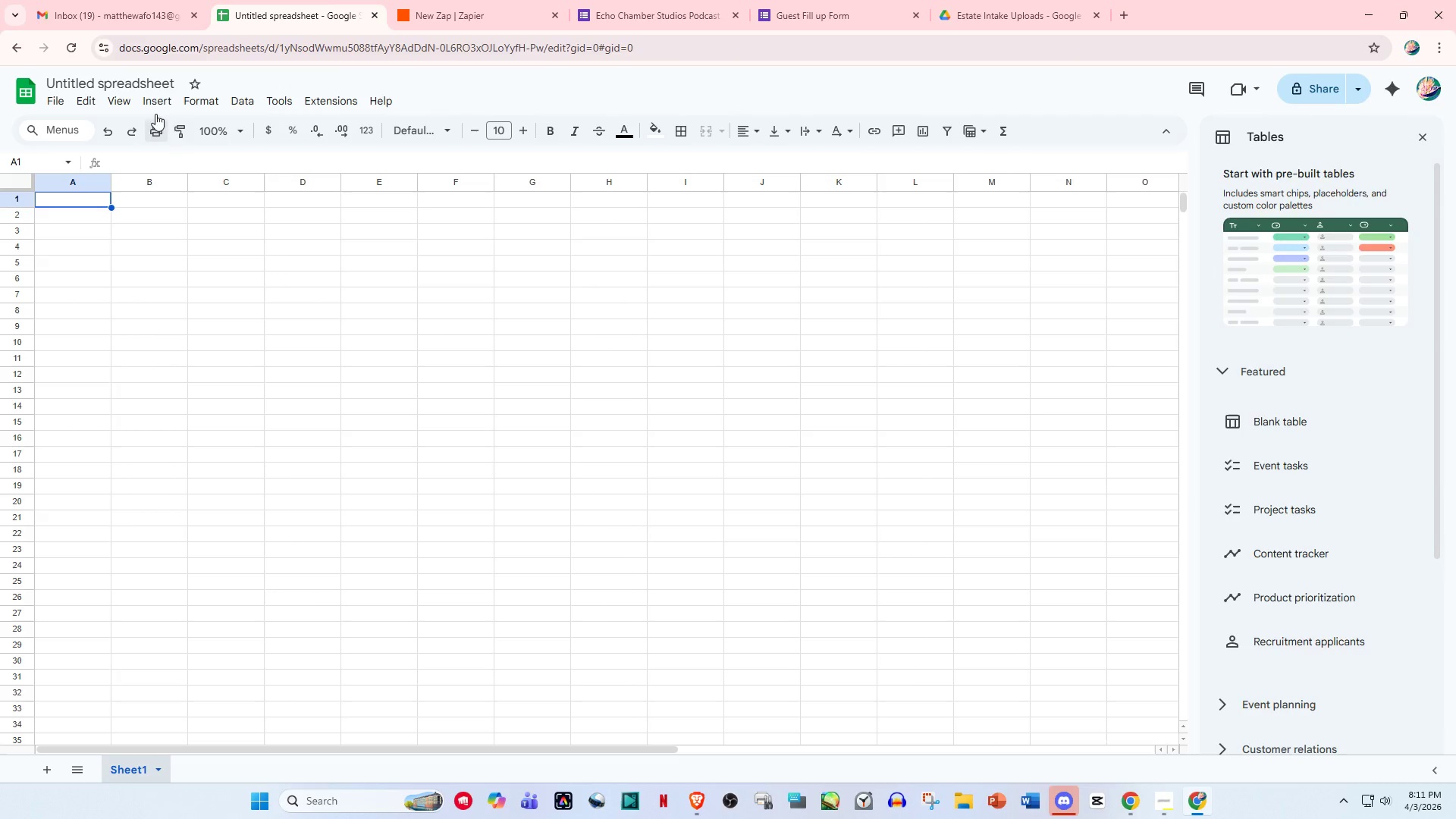 
left_click([130, 77])
 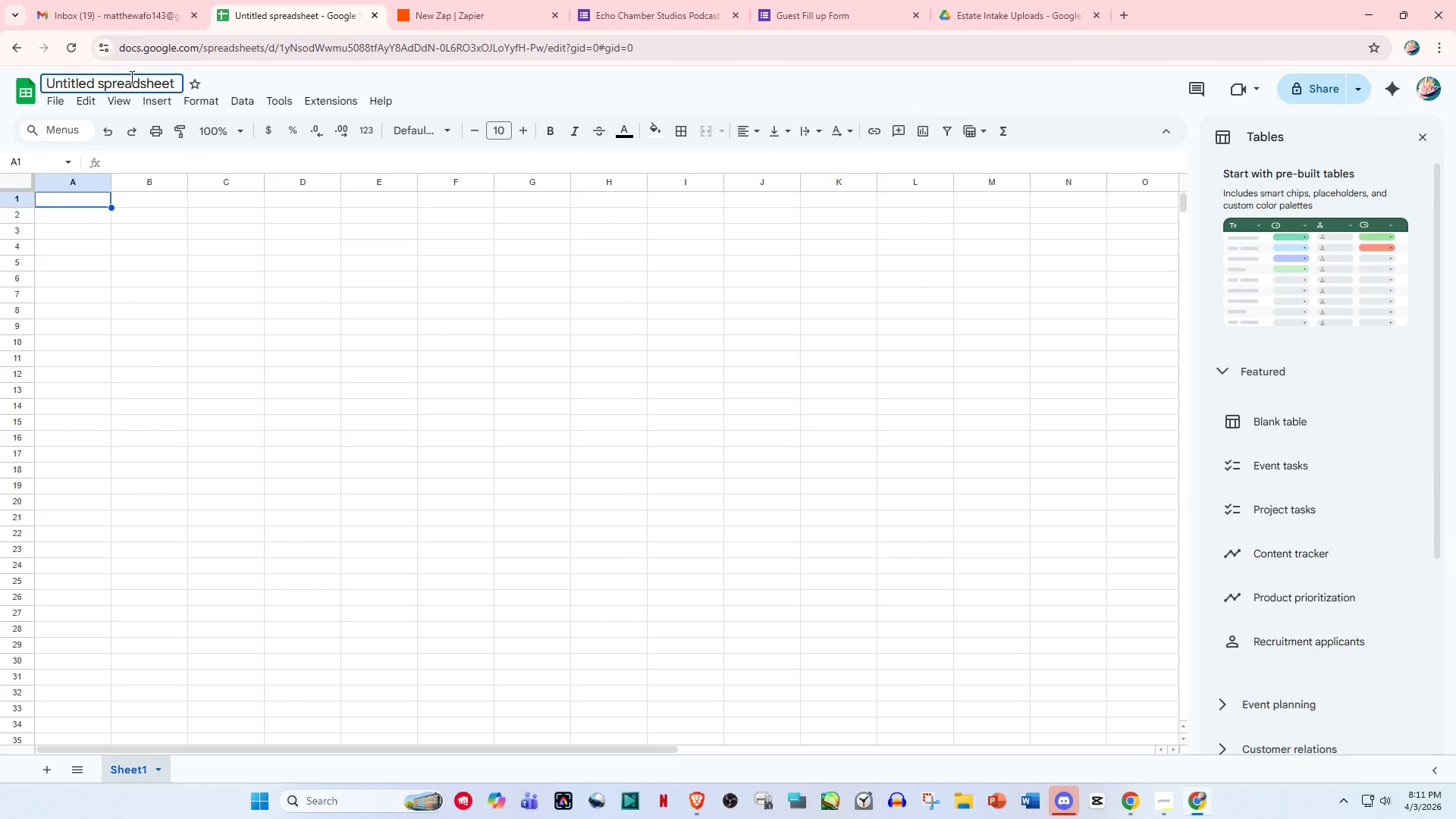 
key(Control+A)
 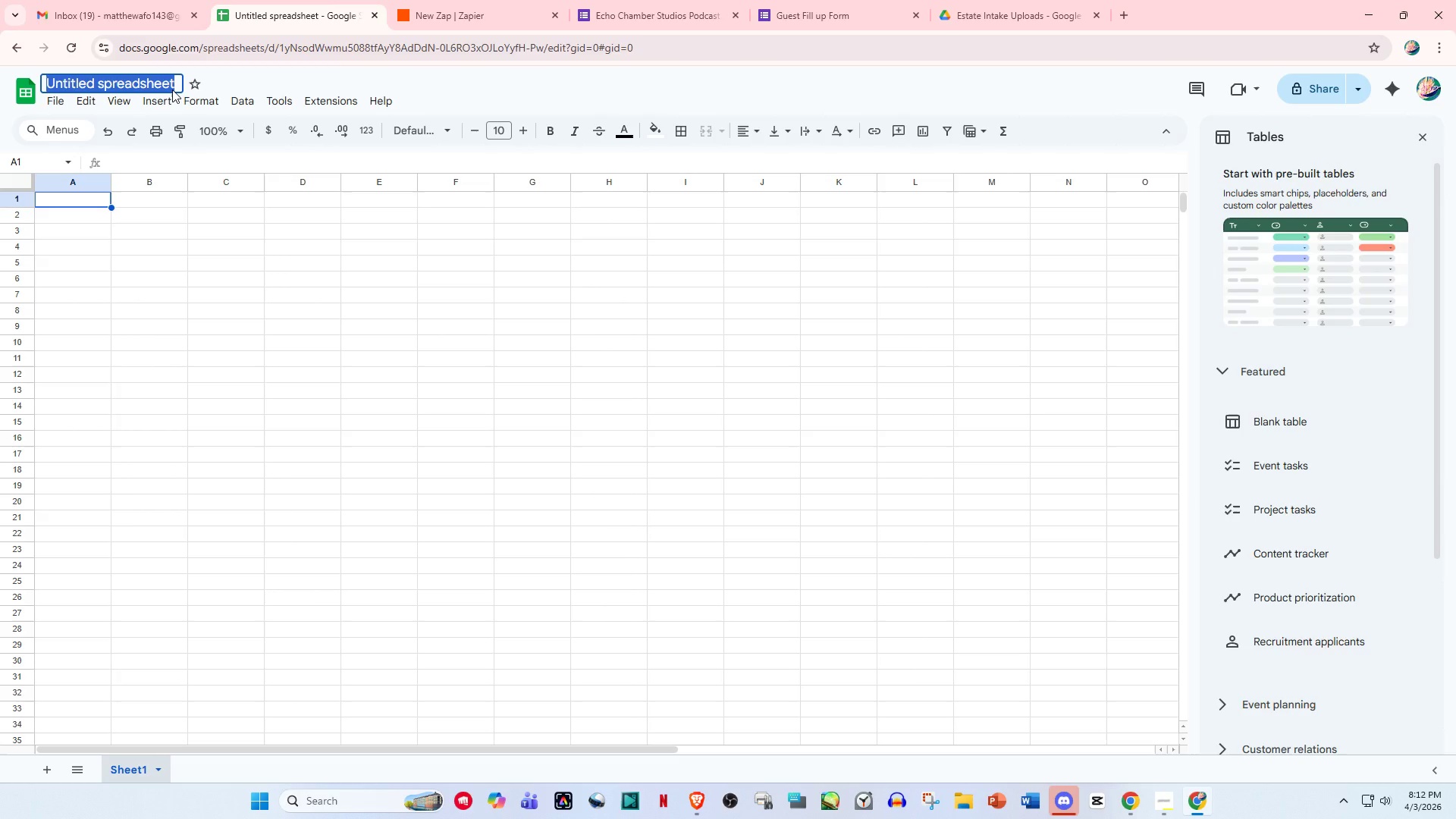 
type(Tracking Board Log)
 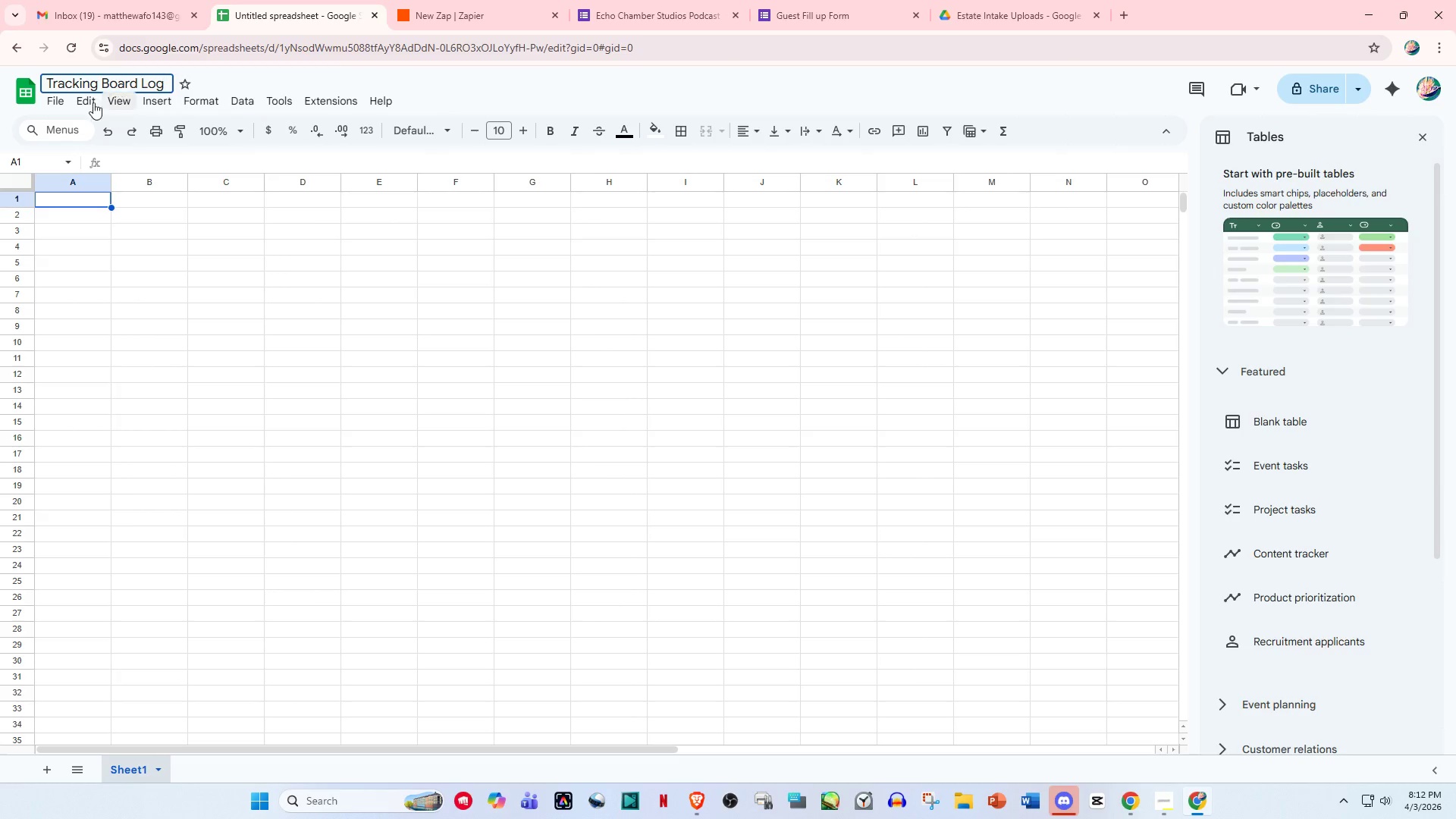 
left_click([50, 77])
 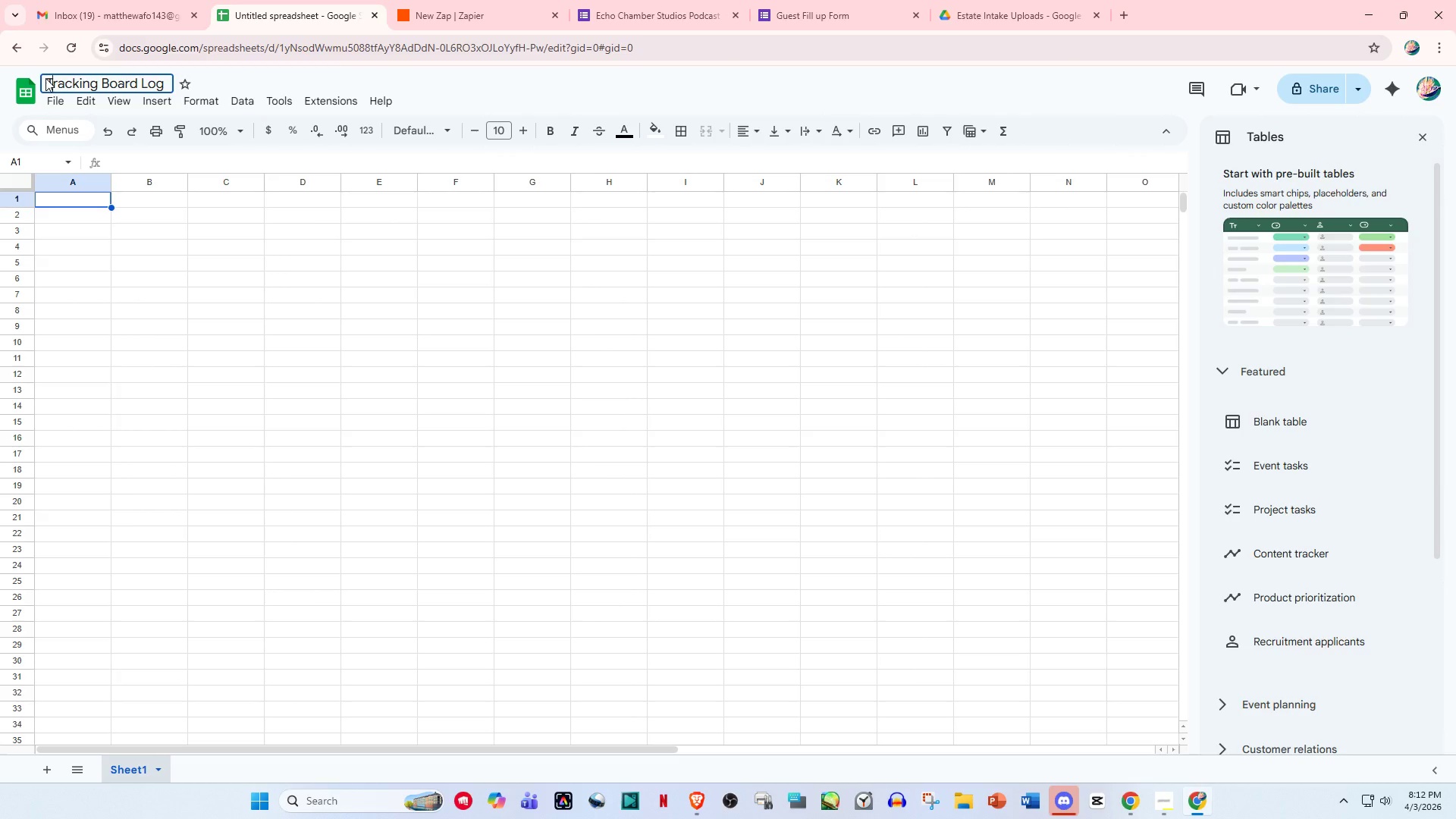 
left_click([44, 82])
 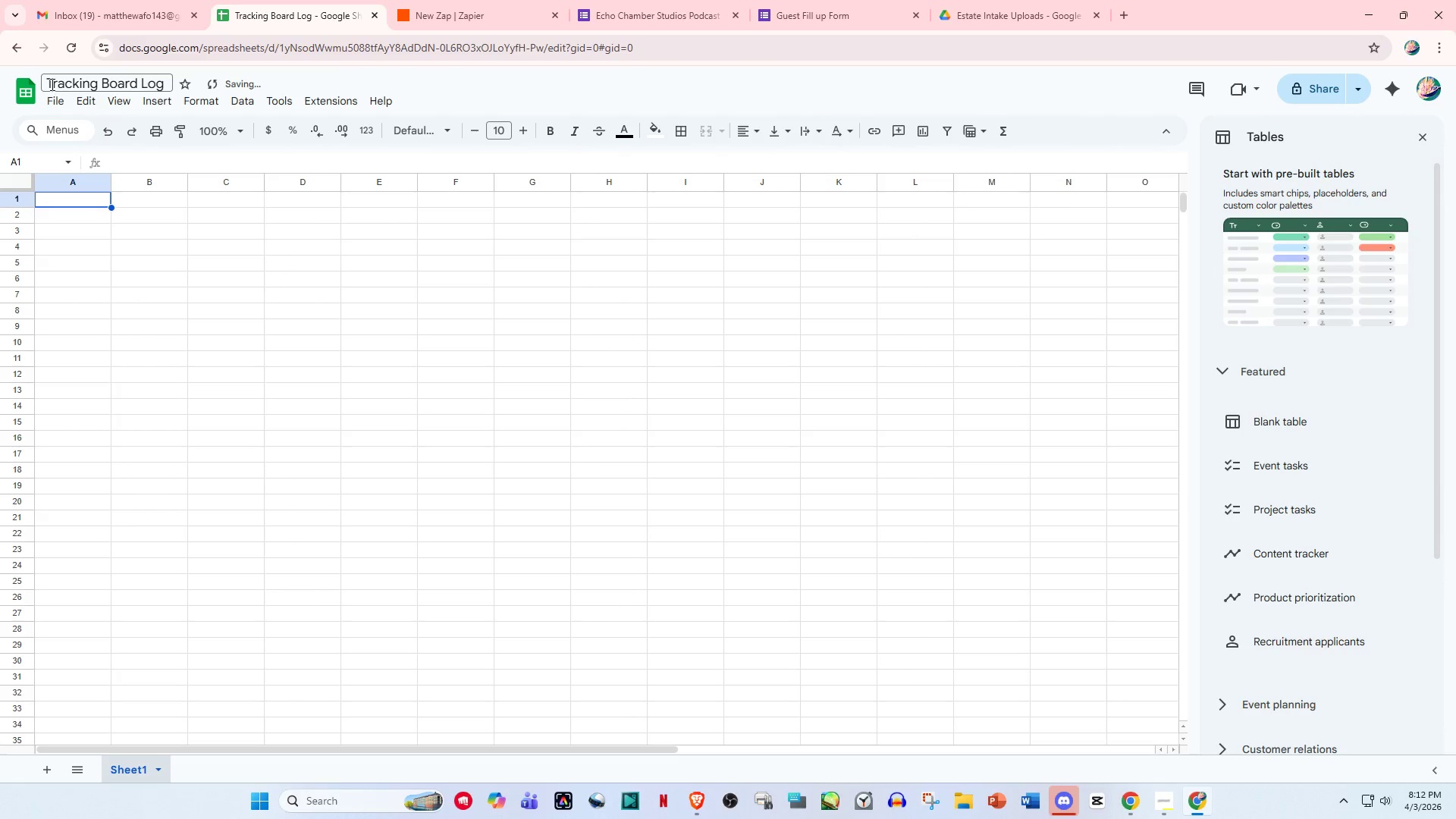 
left_click([51, 84])
 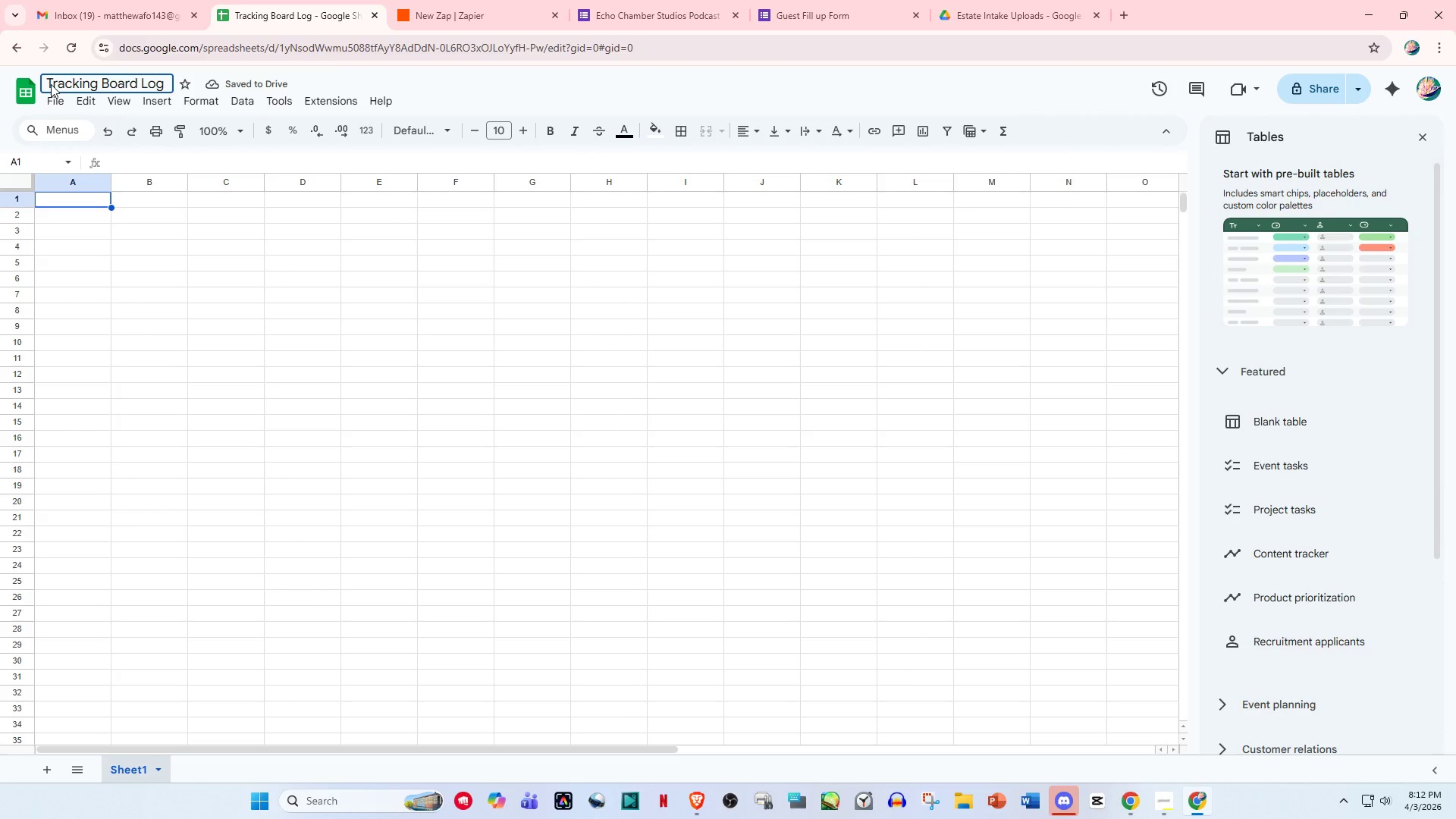 
key(ArrowLeft)
 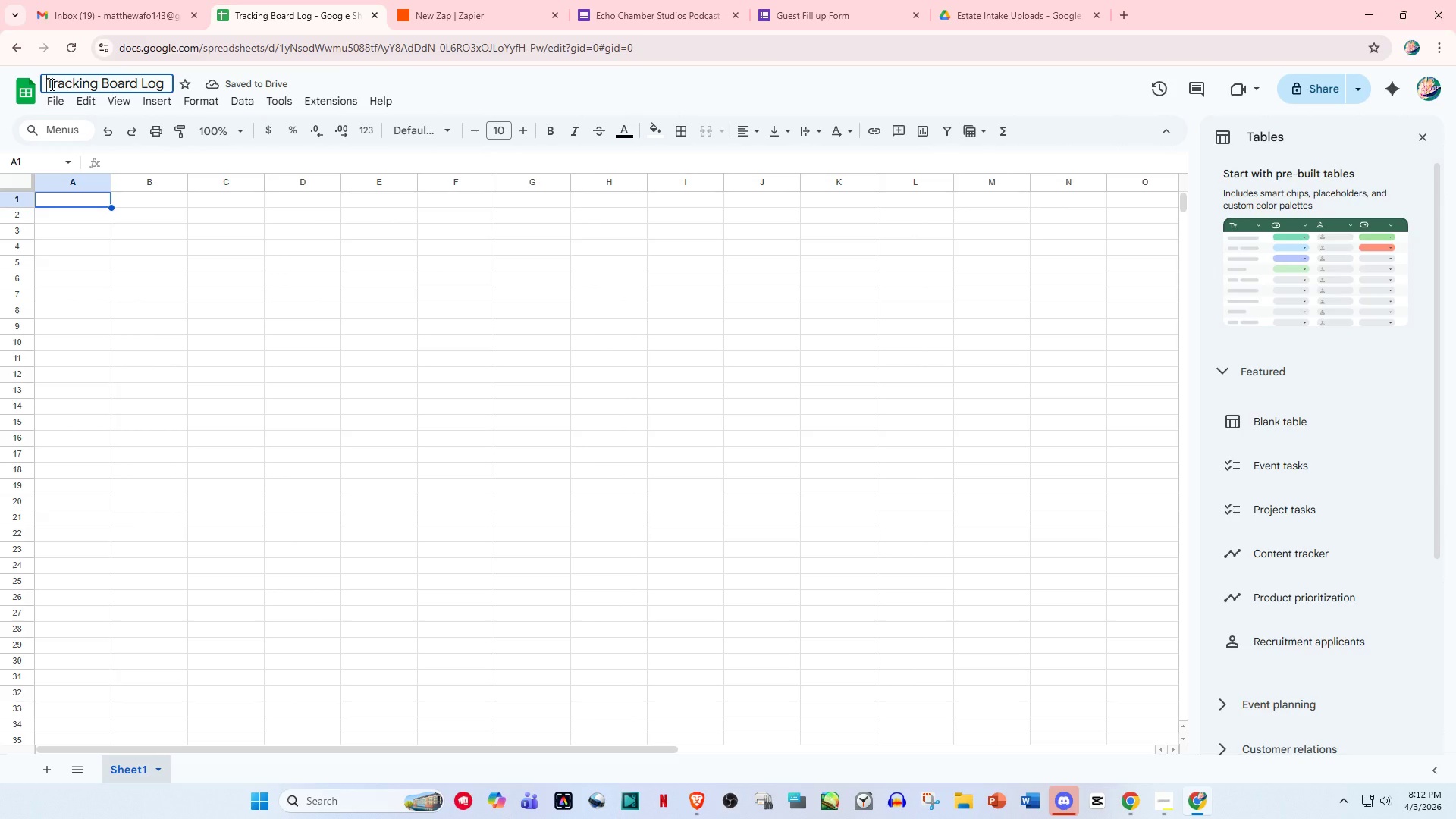 
type(Echo Chamber Stuid)
key(Backspace)
key(Backspace)
type(dios)
 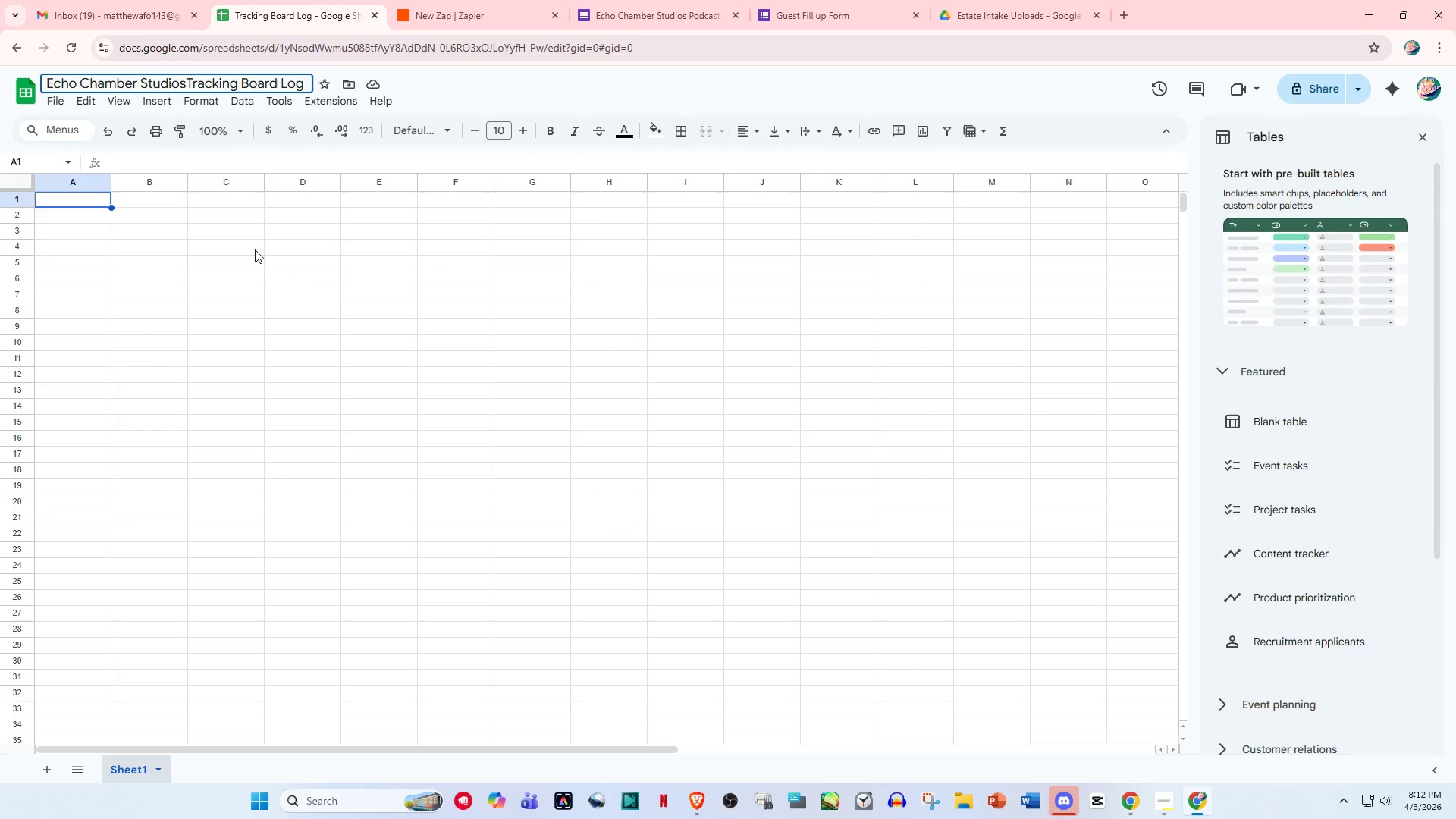 
key(Space)
 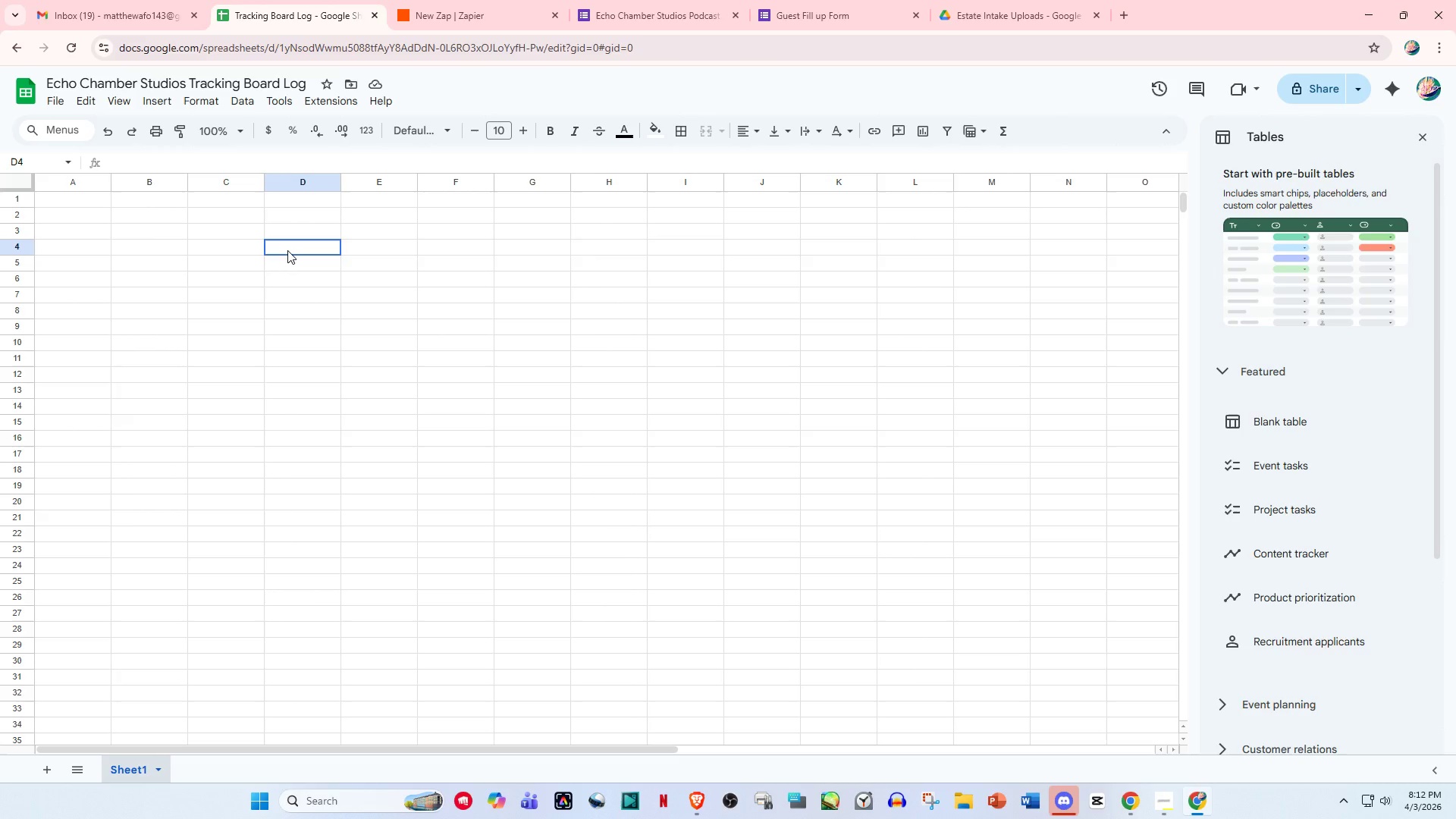 
left_click([287, 250])
 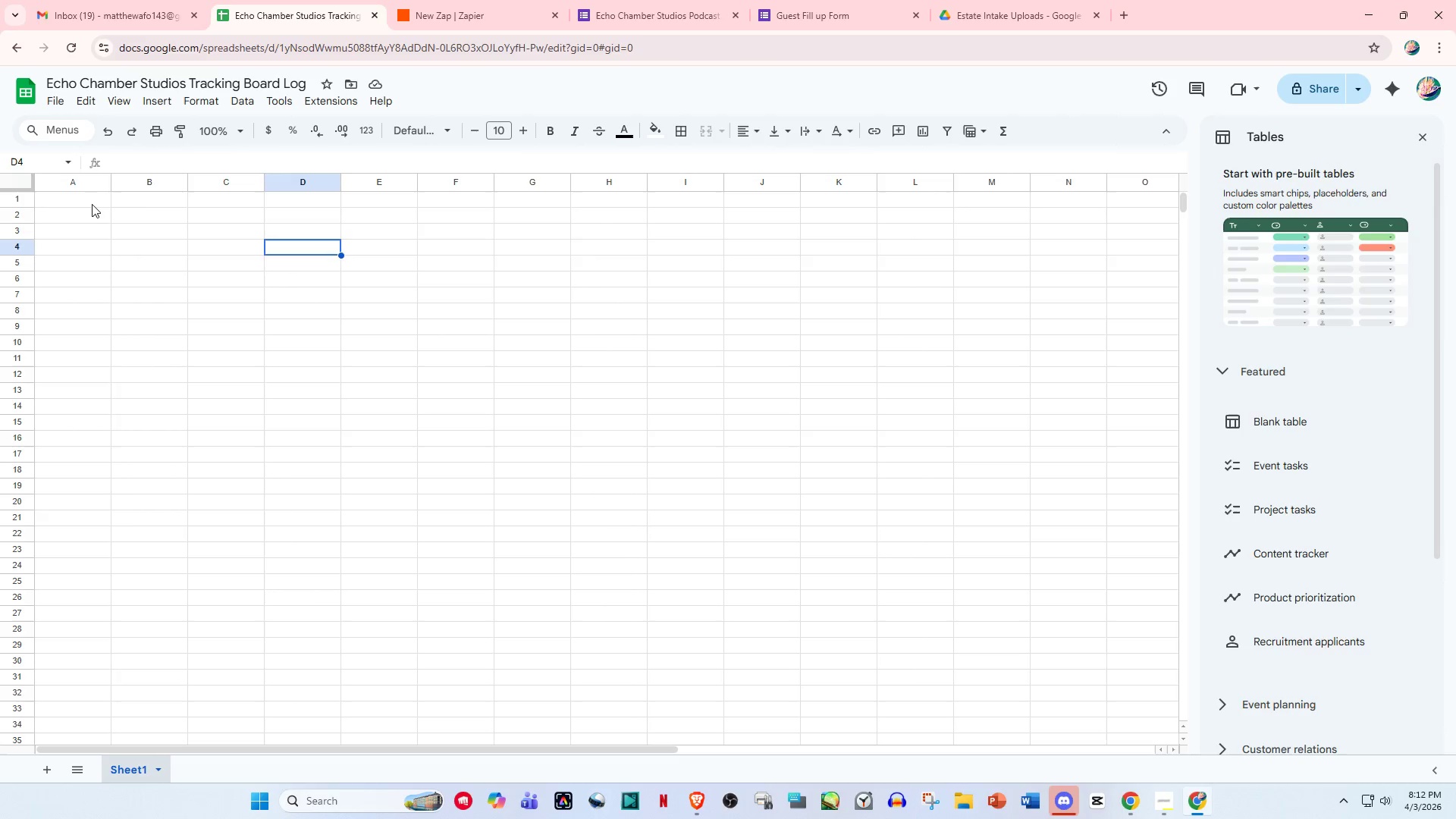 
double_click([78, 195])
 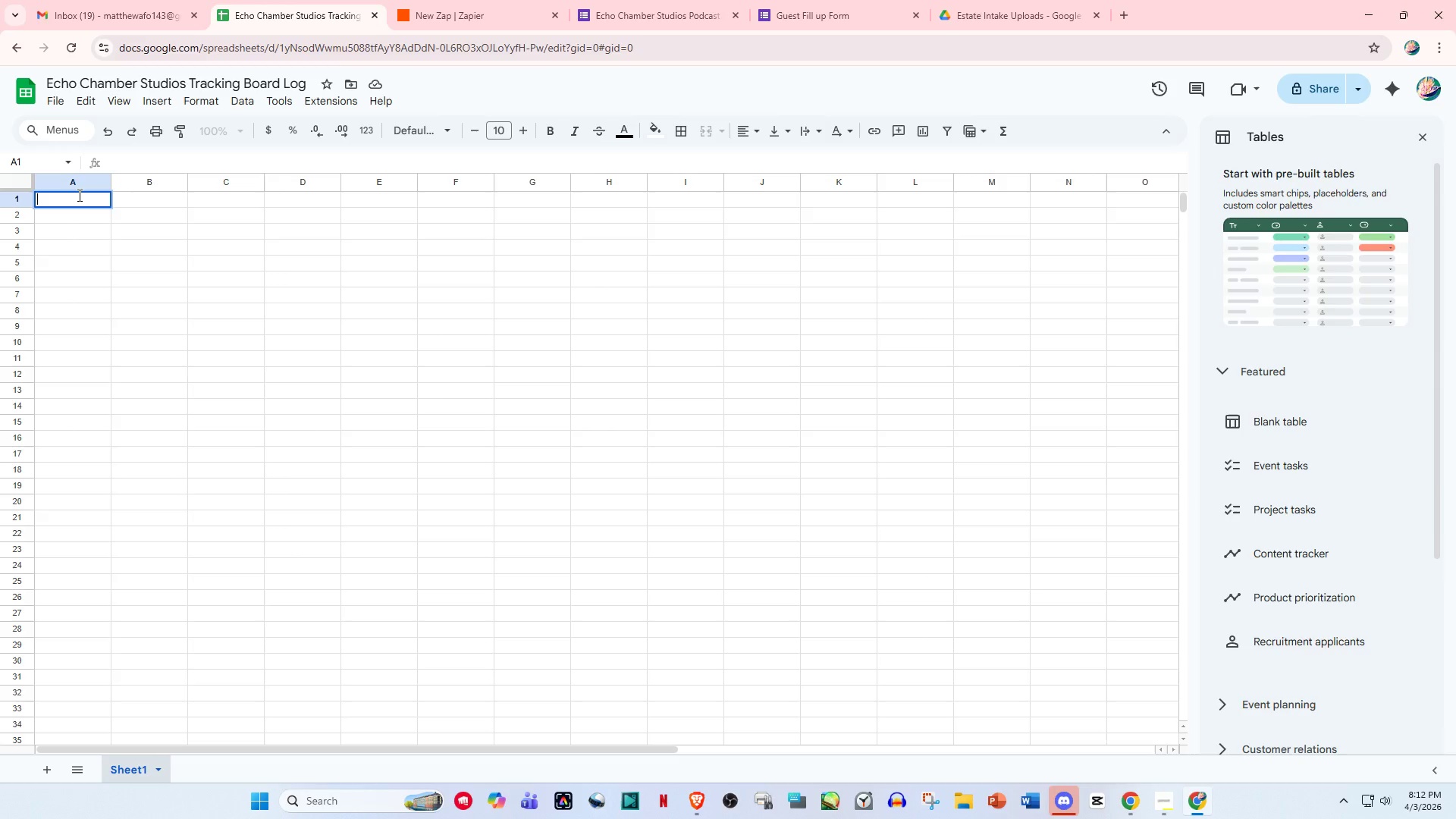 
key(ArrowDown)
 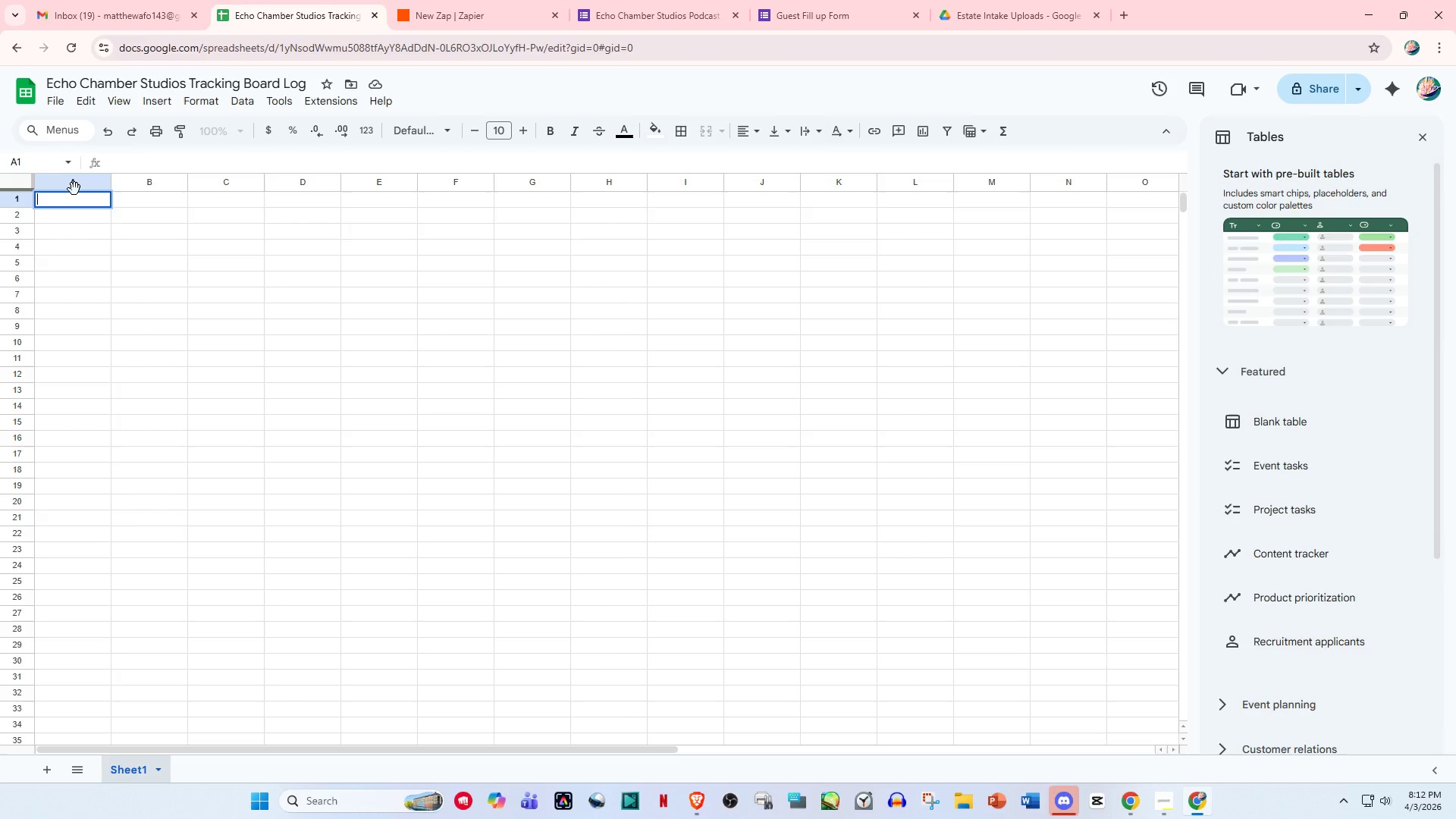 
key(ArrowLeft)
 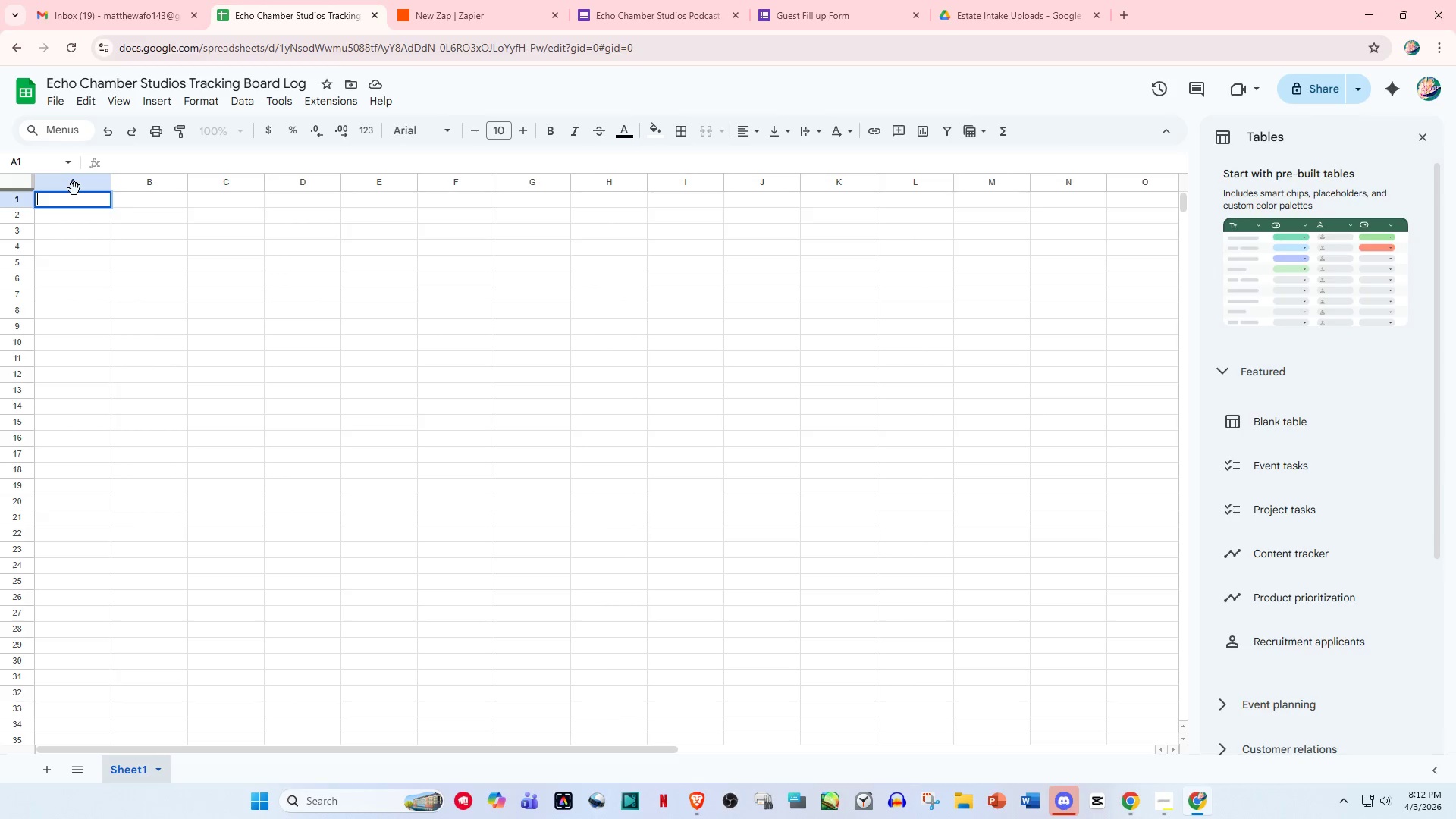 
type(Nma)
key(Backspace)
key(Backspace)
type(ame)
 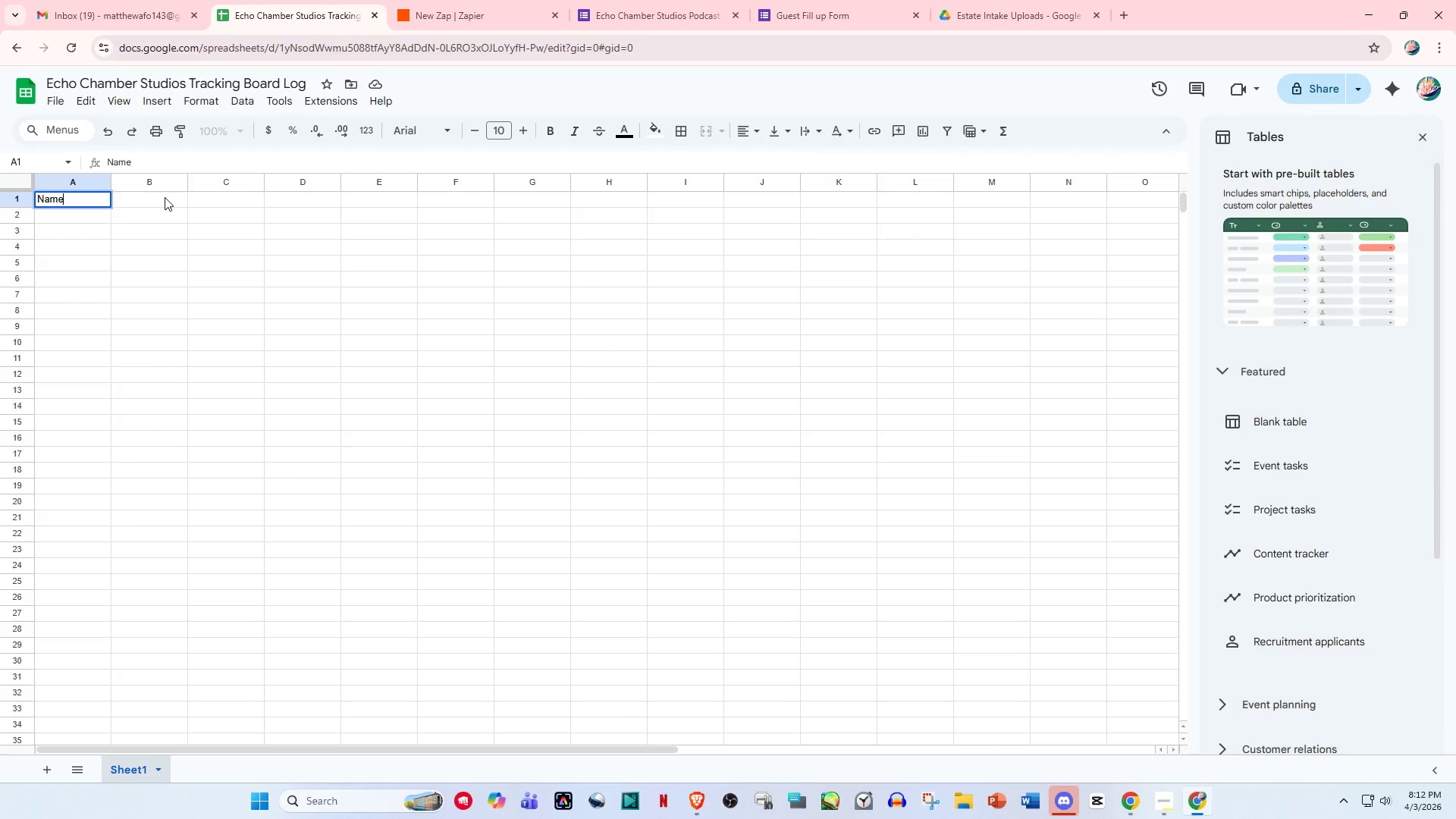 
double_click([165, 197])
 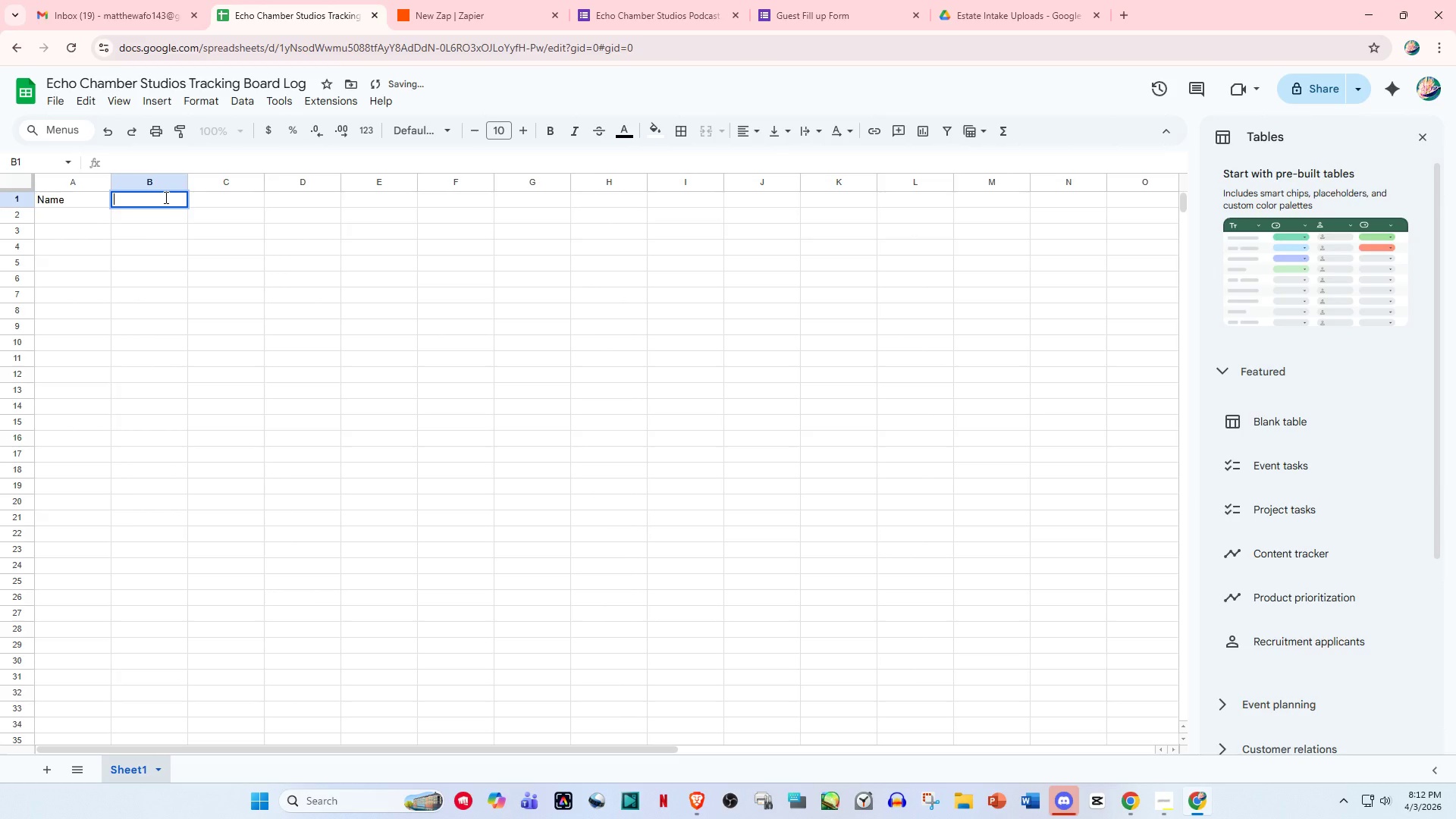 
type(Email)
 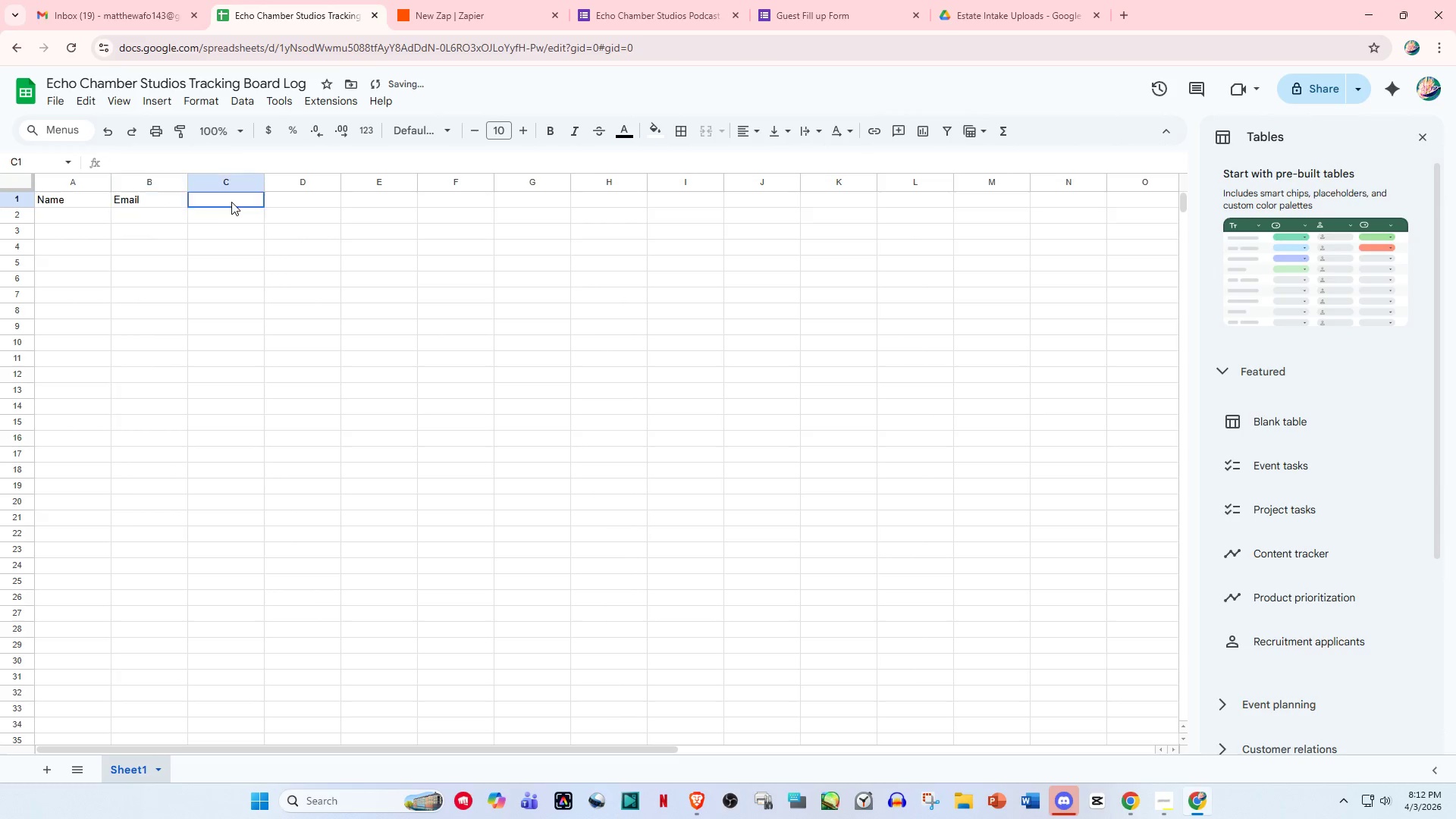 
double_click([231, 202])
 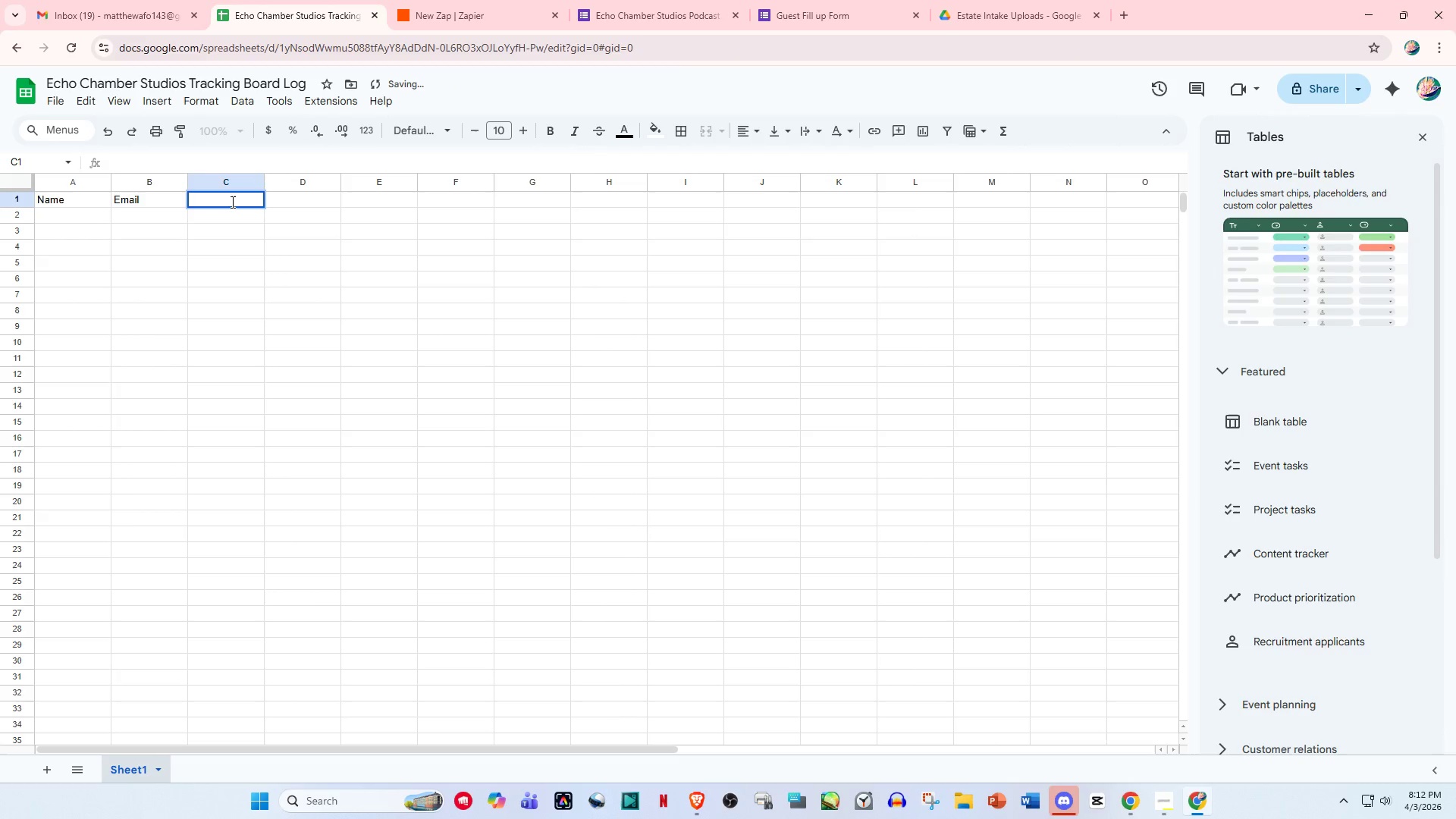 
triple_click([231, 202])
 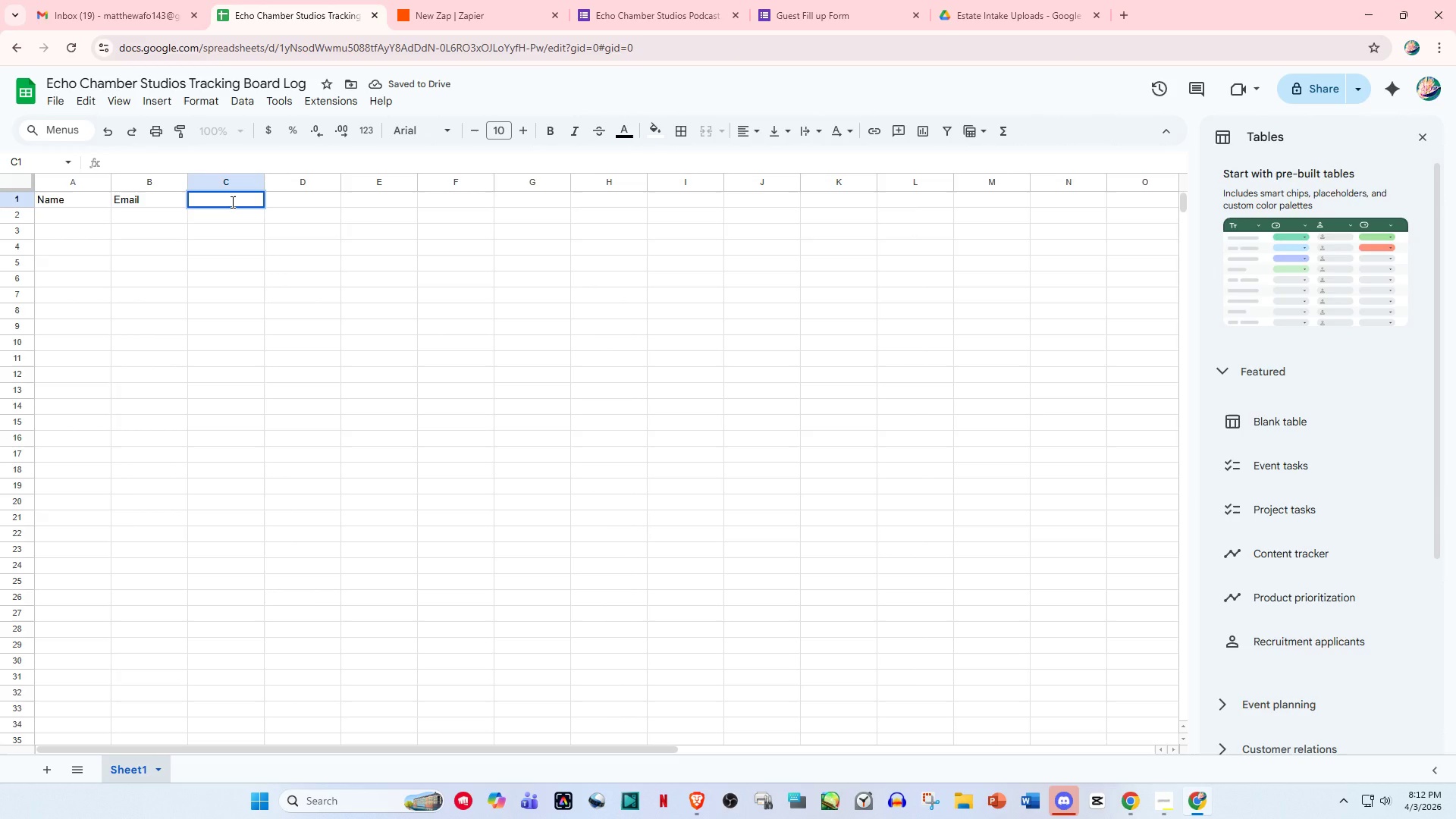 
type(Episode RT)
key(Backspace)
key(Backspace)
type(Type)
 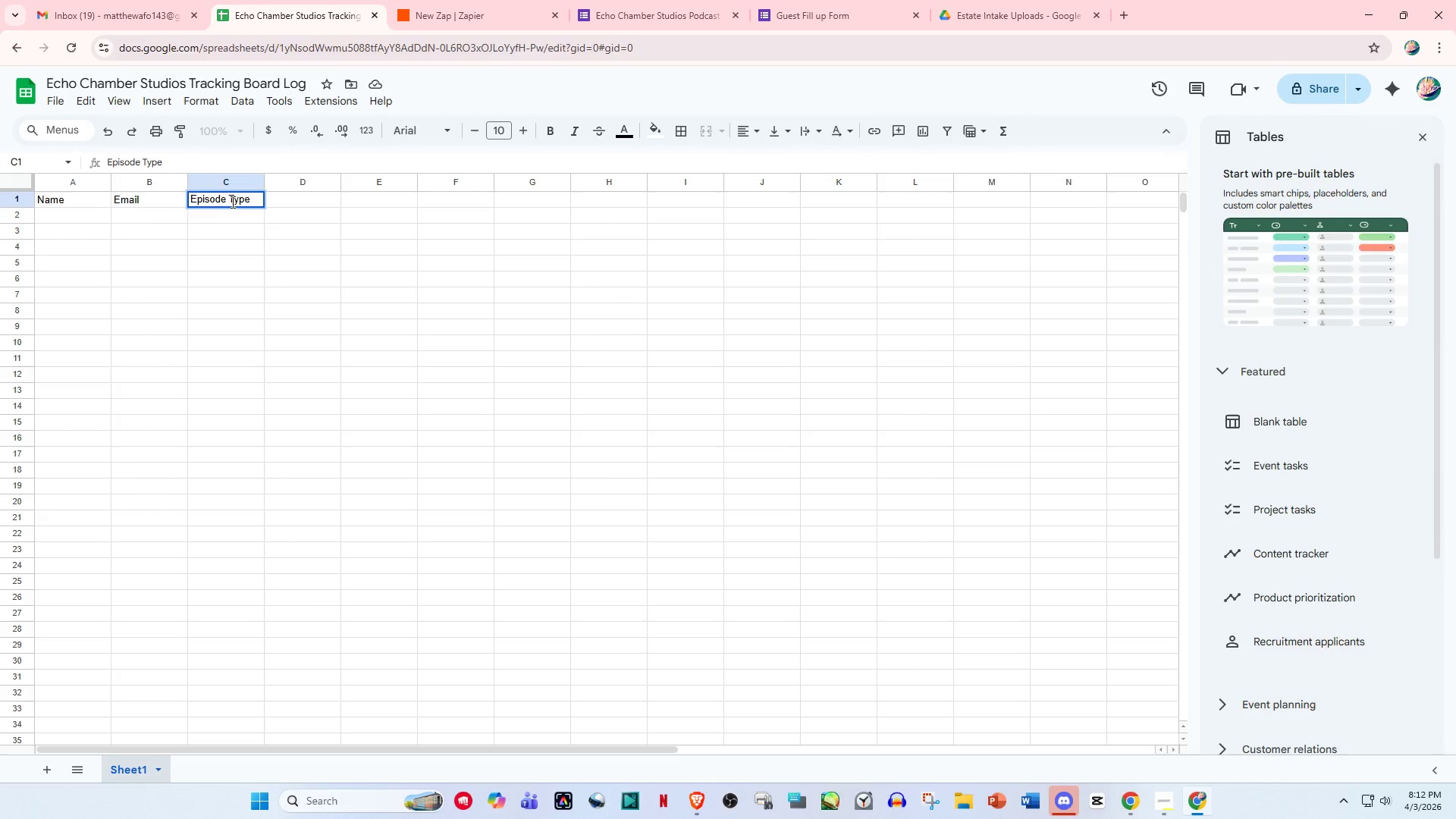 
double_click([315, 197])
 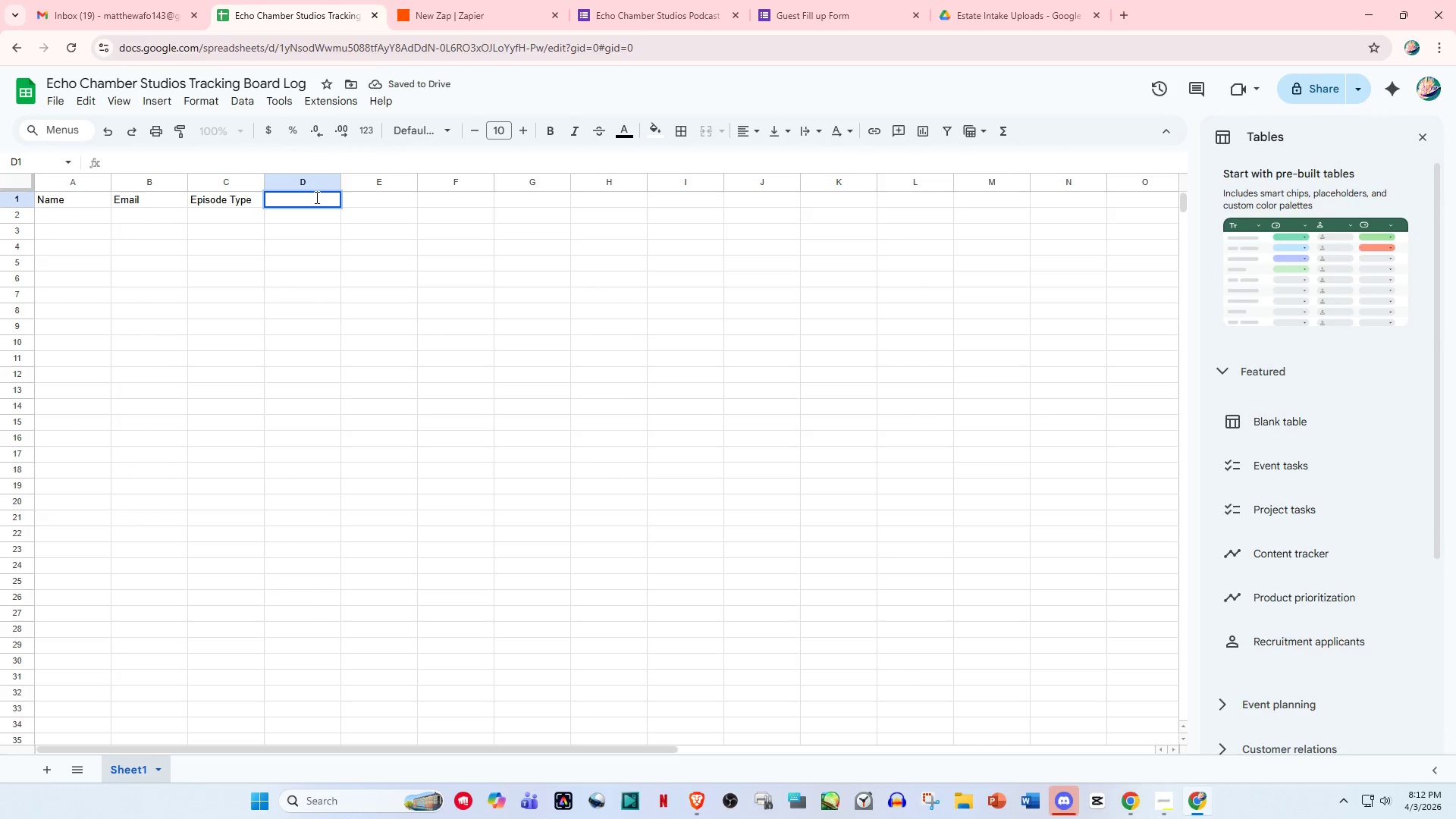 
type(Haedshot Link)
 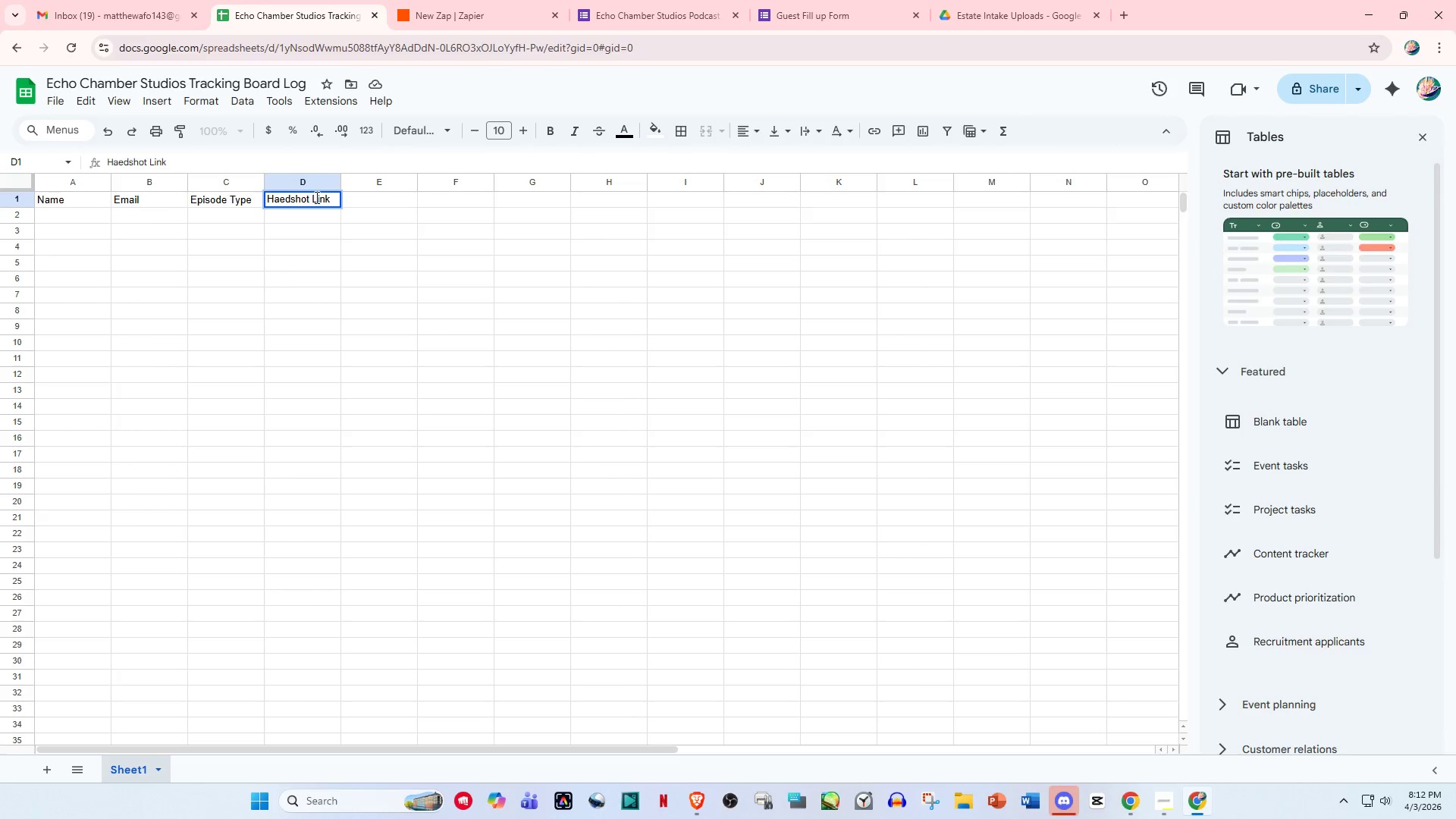 
left_click([360, 193])
 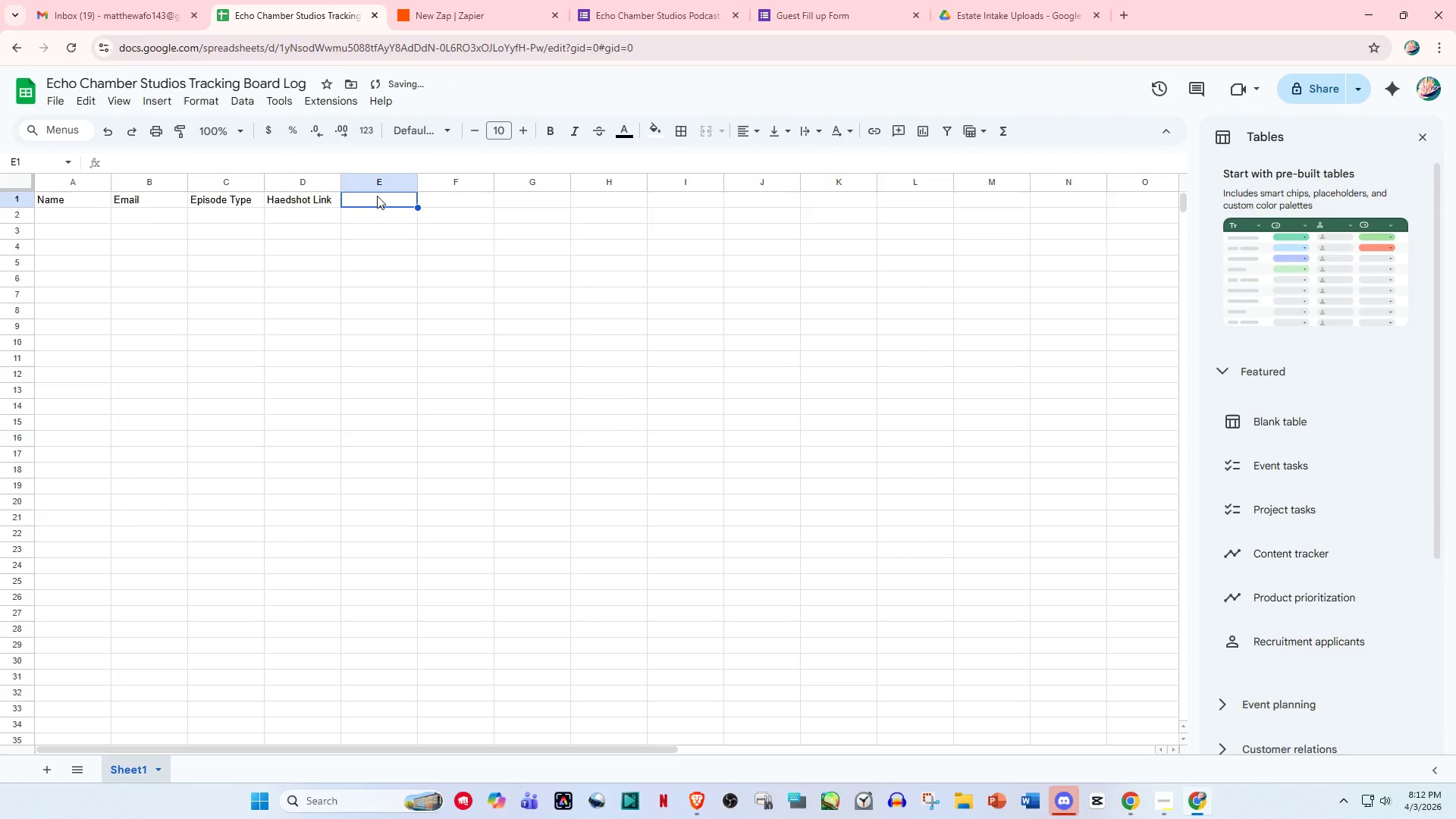 
triple_click([377, 196])
 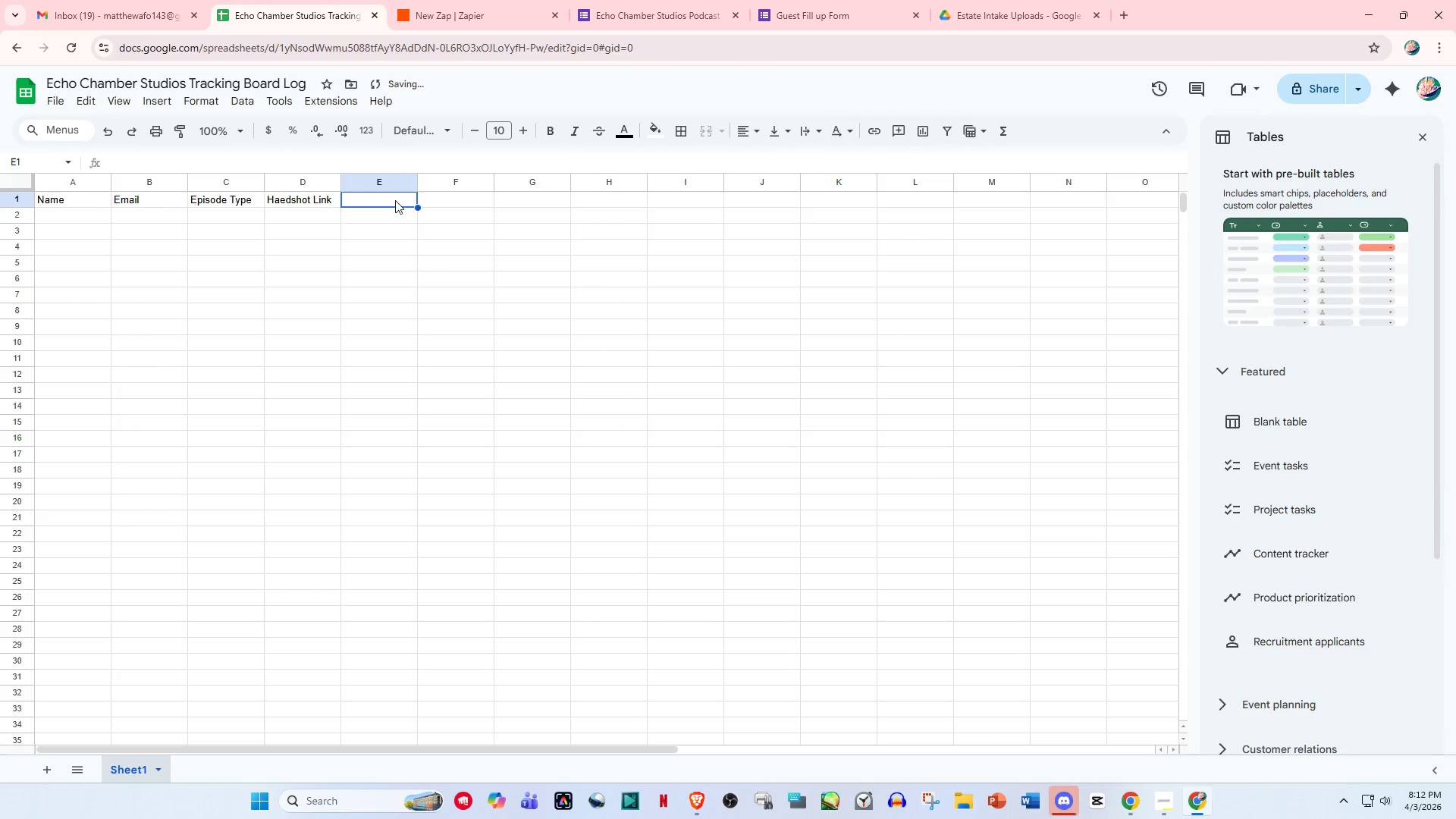 
double_click([395, 200])
 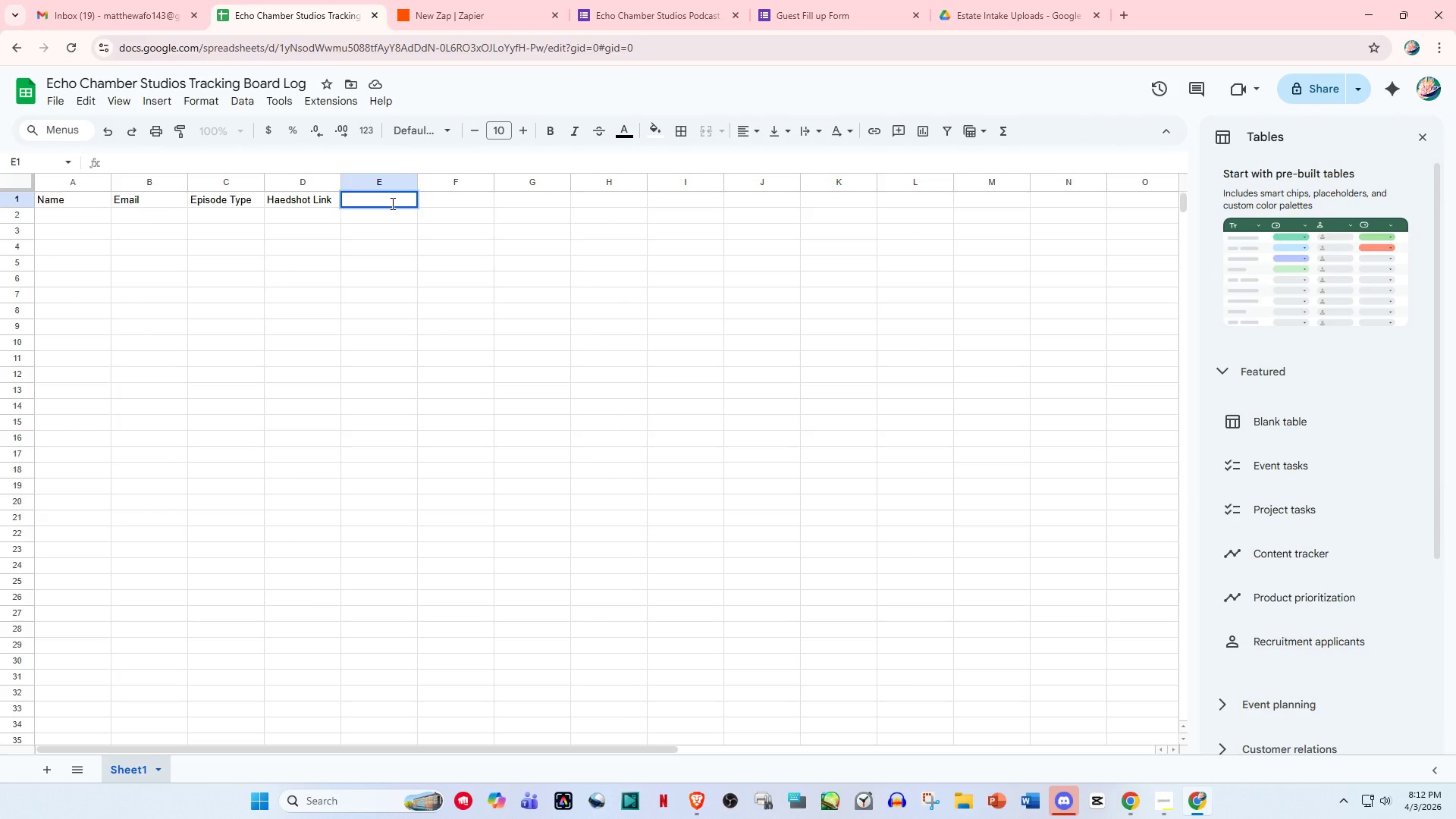 
wait(5.88)
 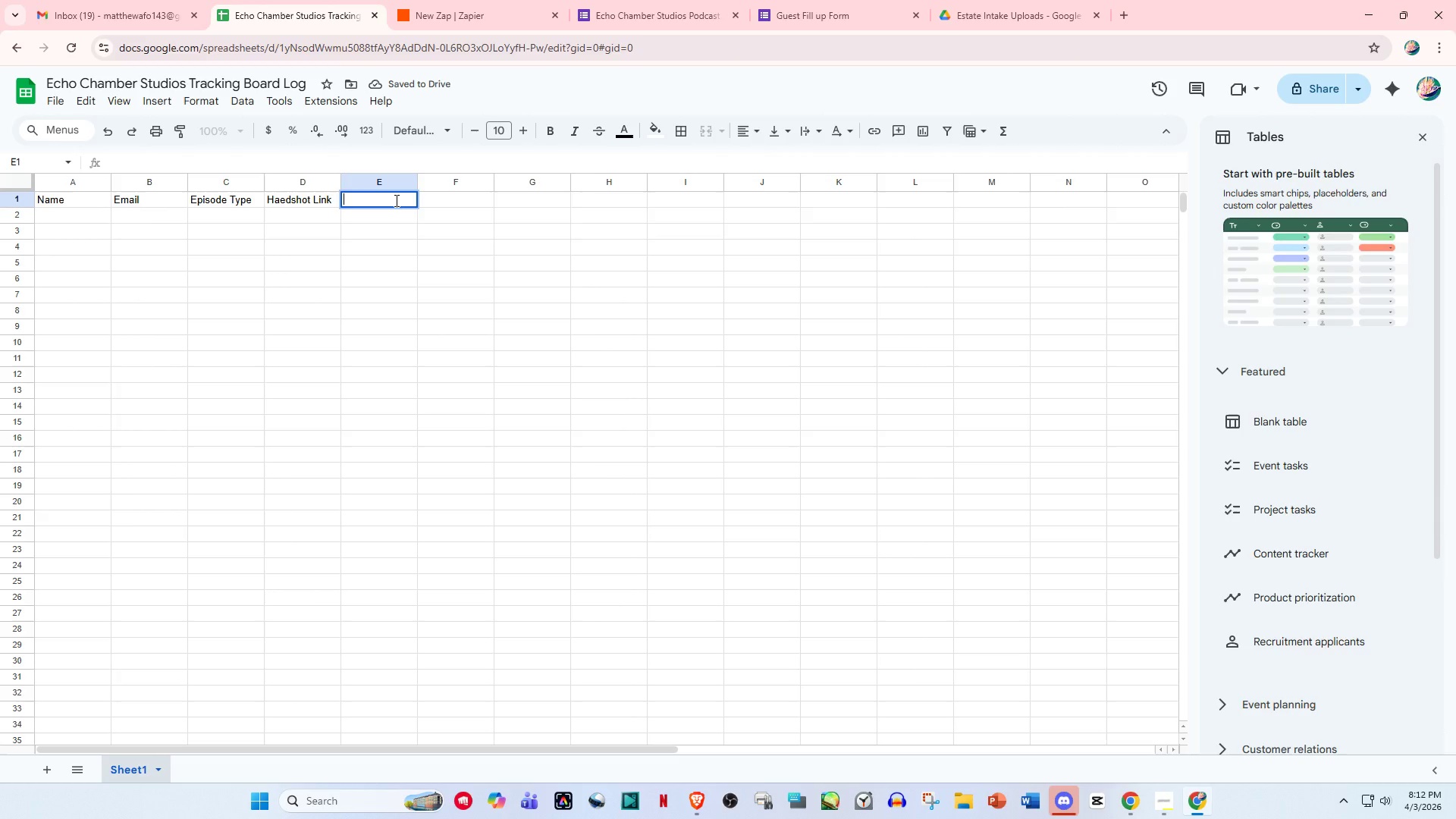 
type(Status)
 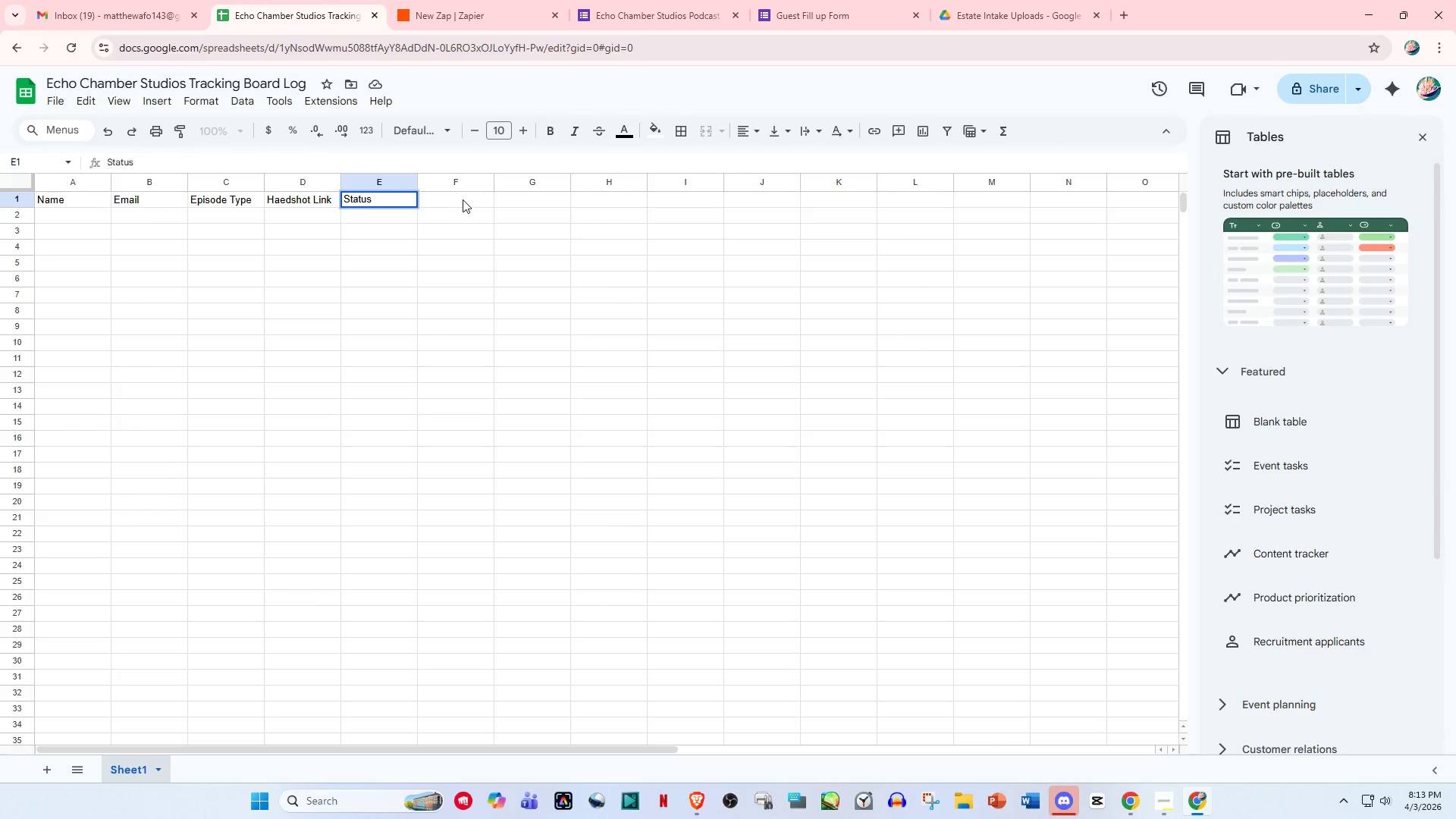 
left_click([460, 197])
 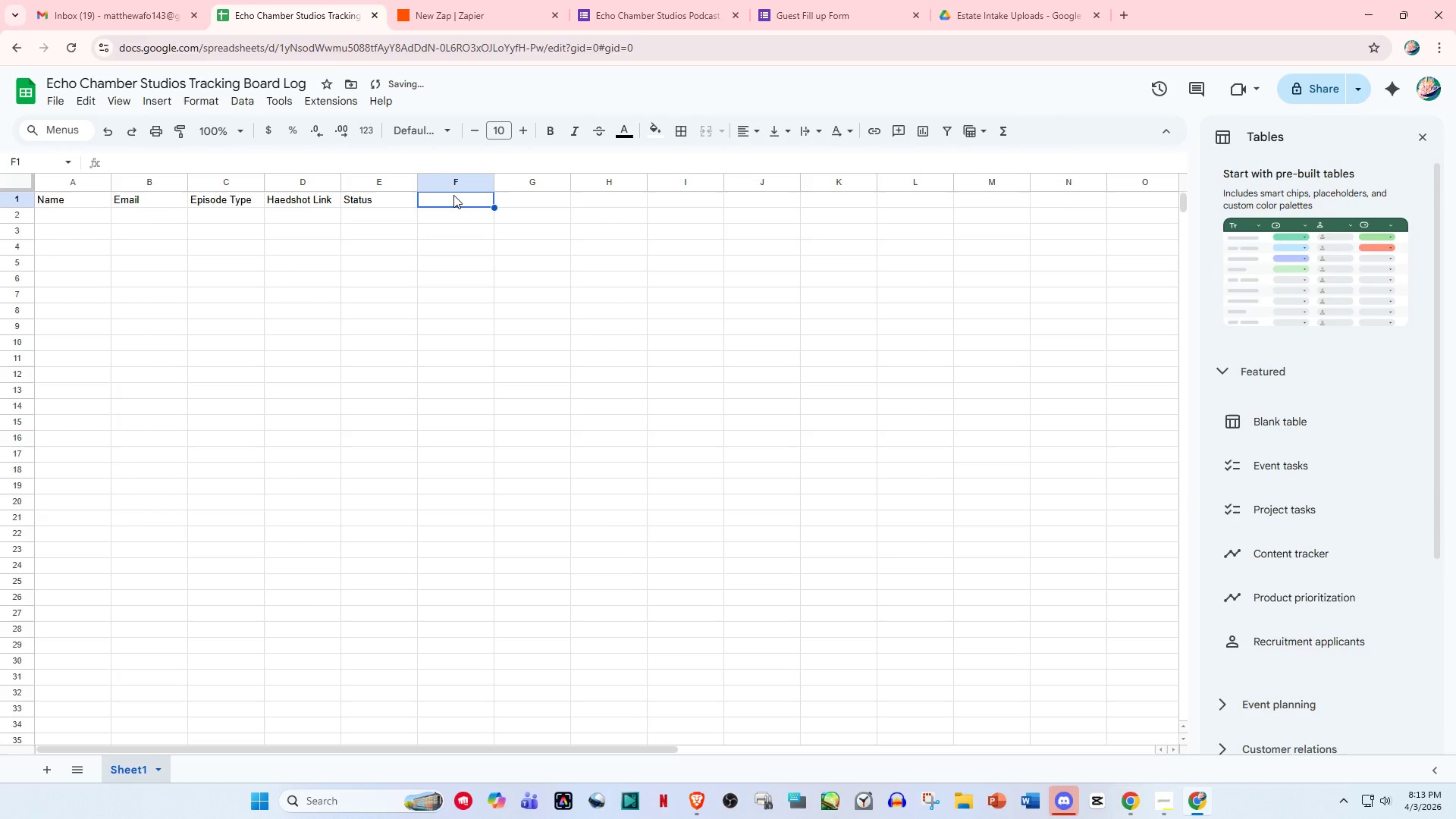 
double_click([453, 195])
 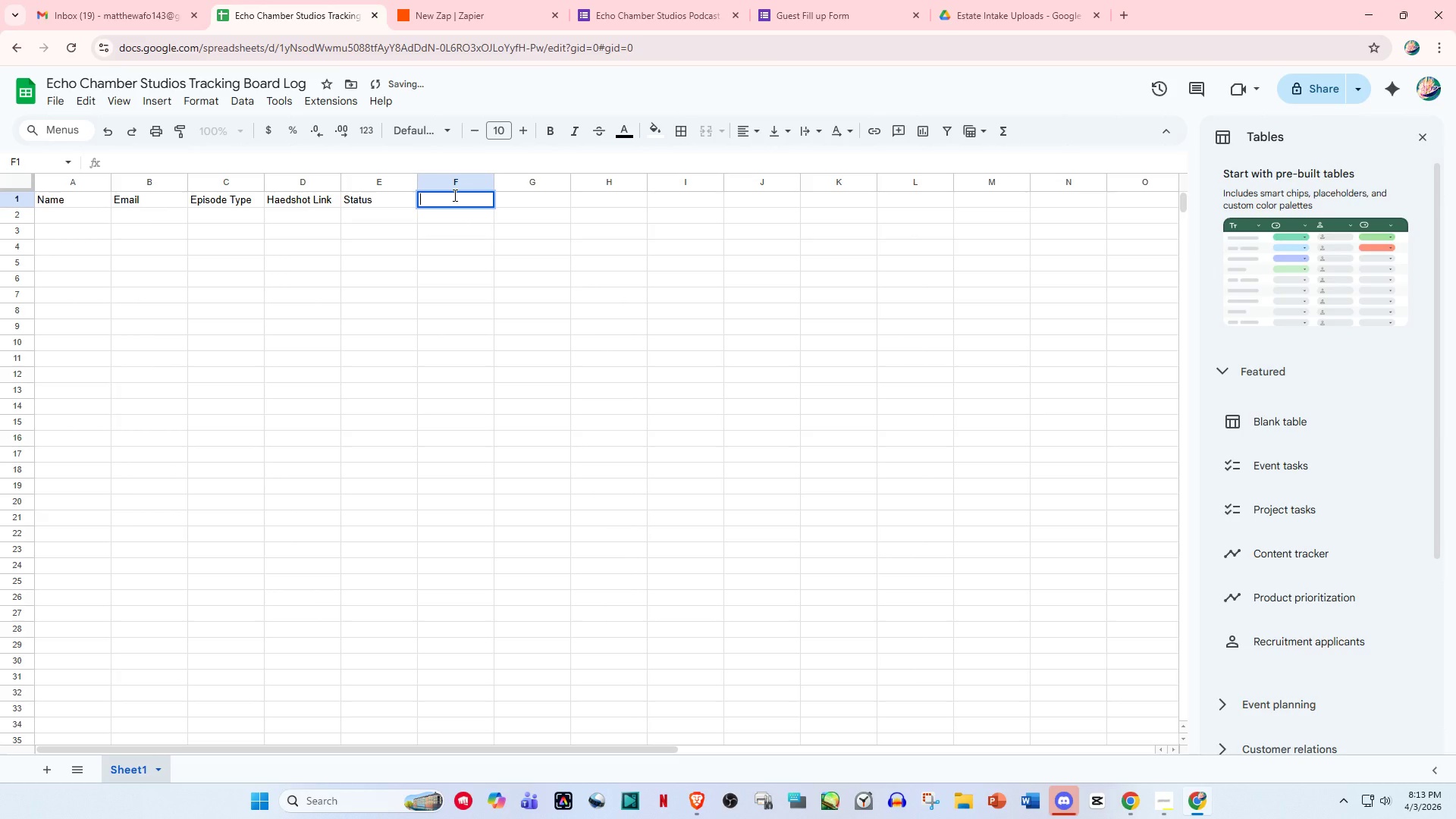 
type(Approval)
 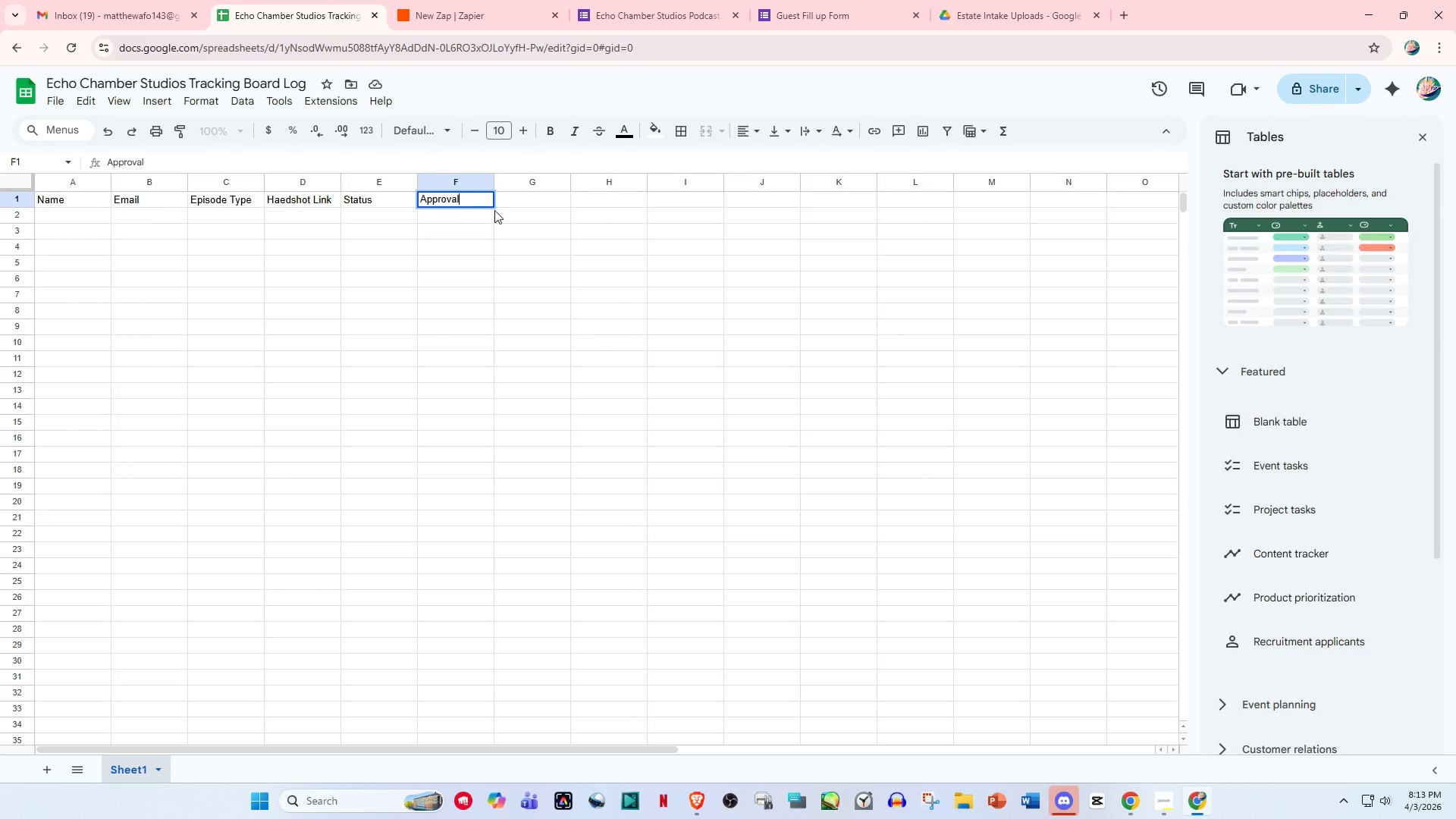 
double_click([526, 193])
 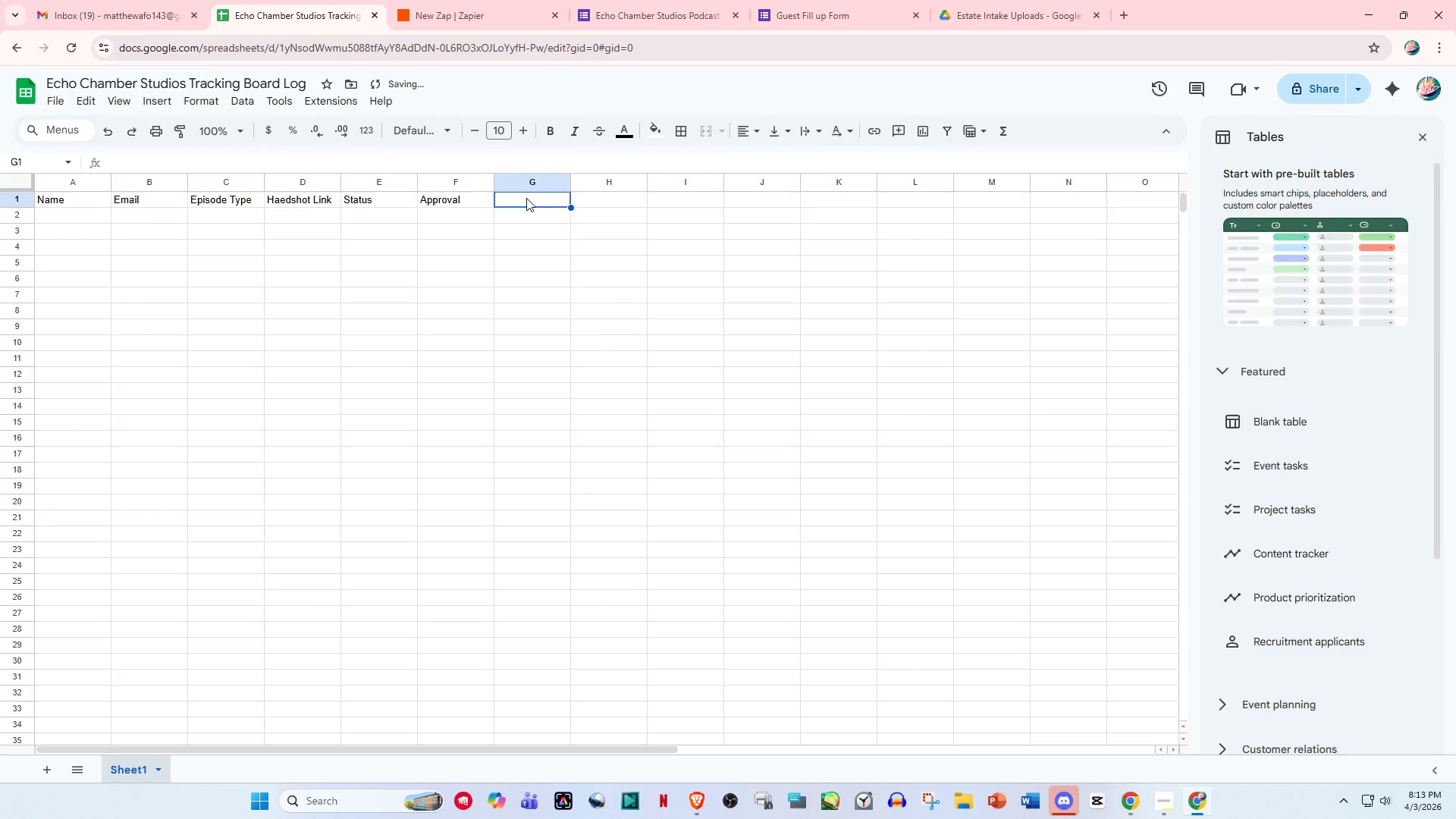 
double_click([526, 198])
 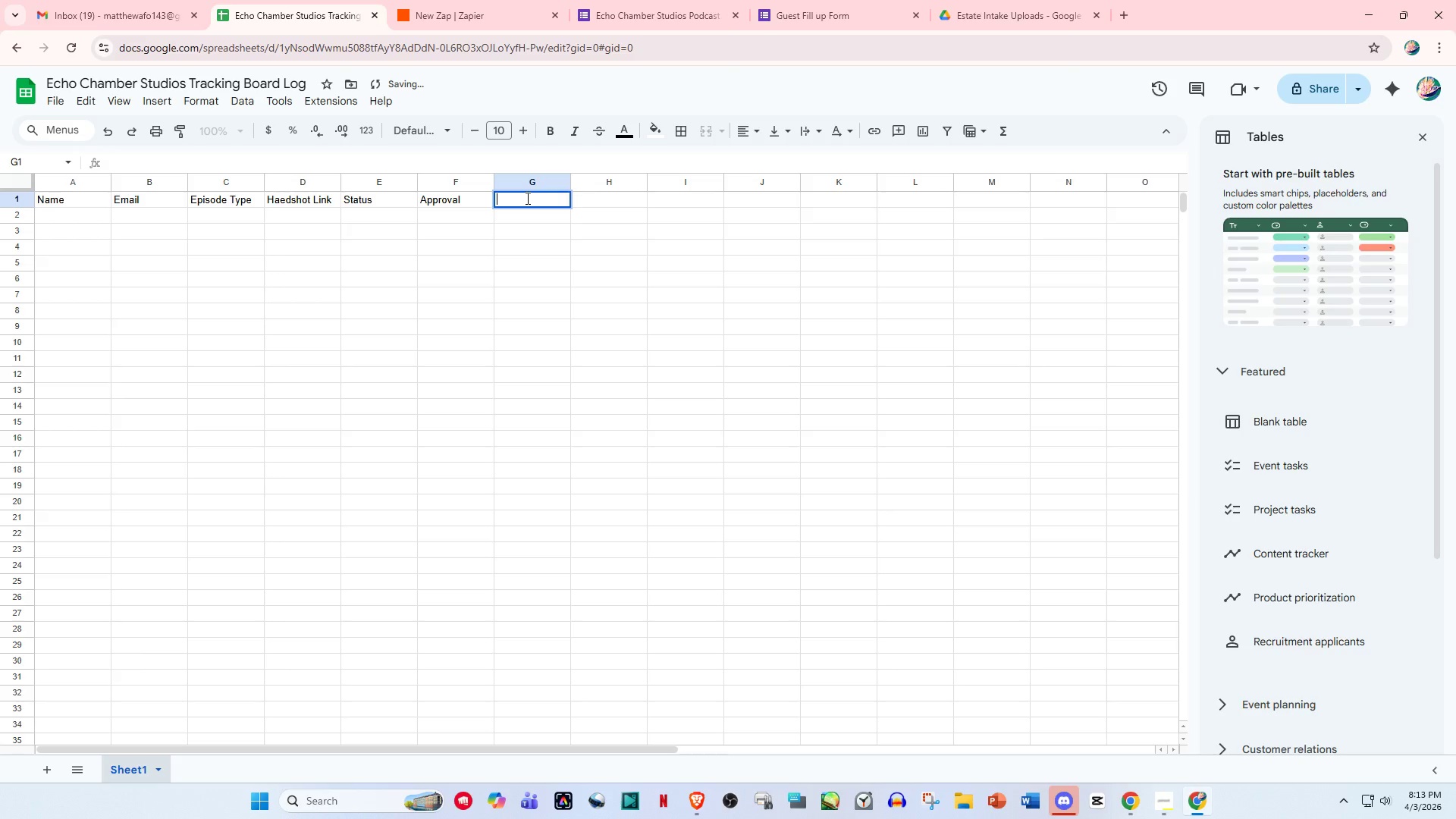 
type(Follow )
key(Backspace)
type(-uop)
key(Backspace)
key(Backspace)
type(p)
 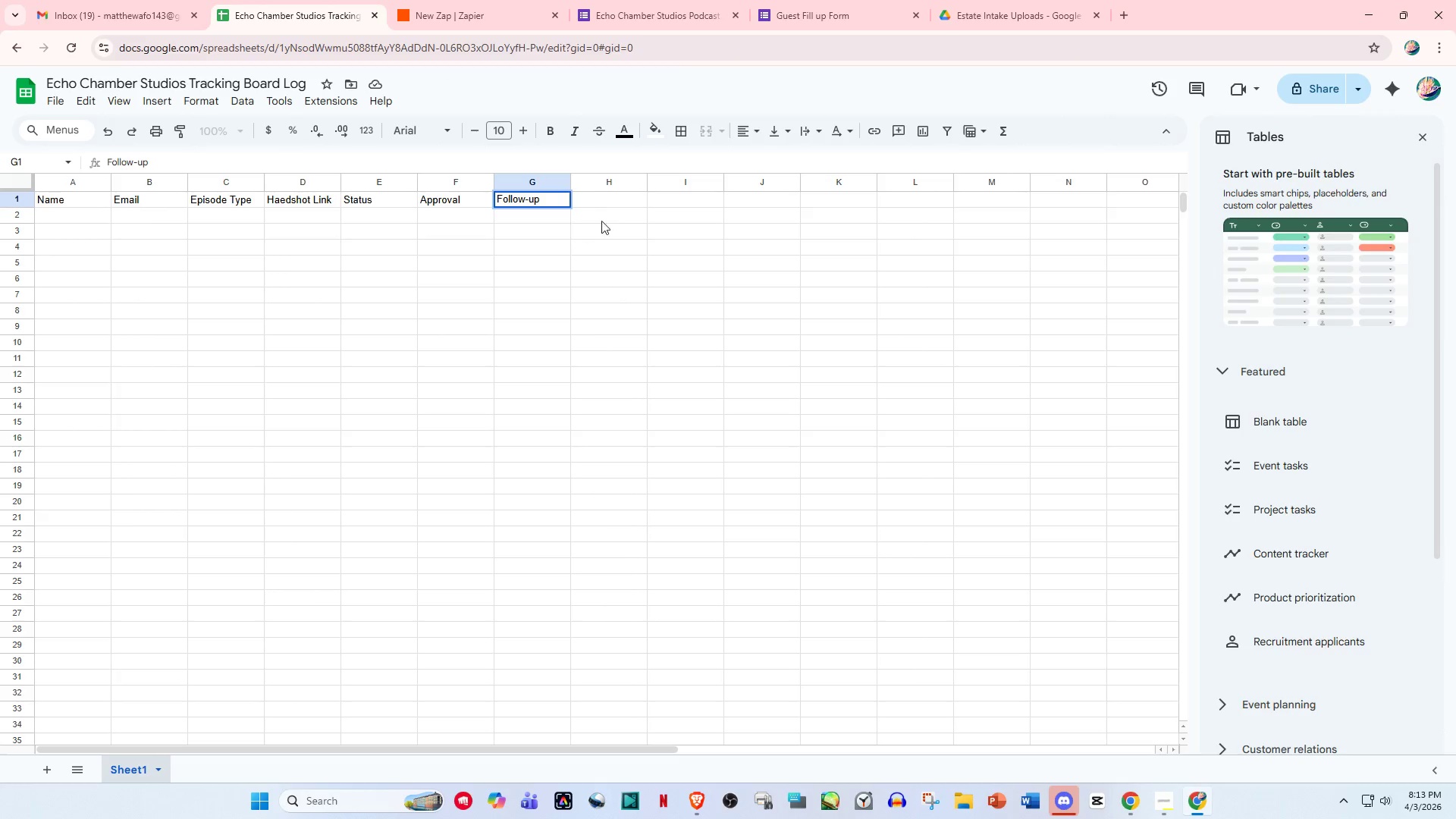 
double_click([618, 195])
 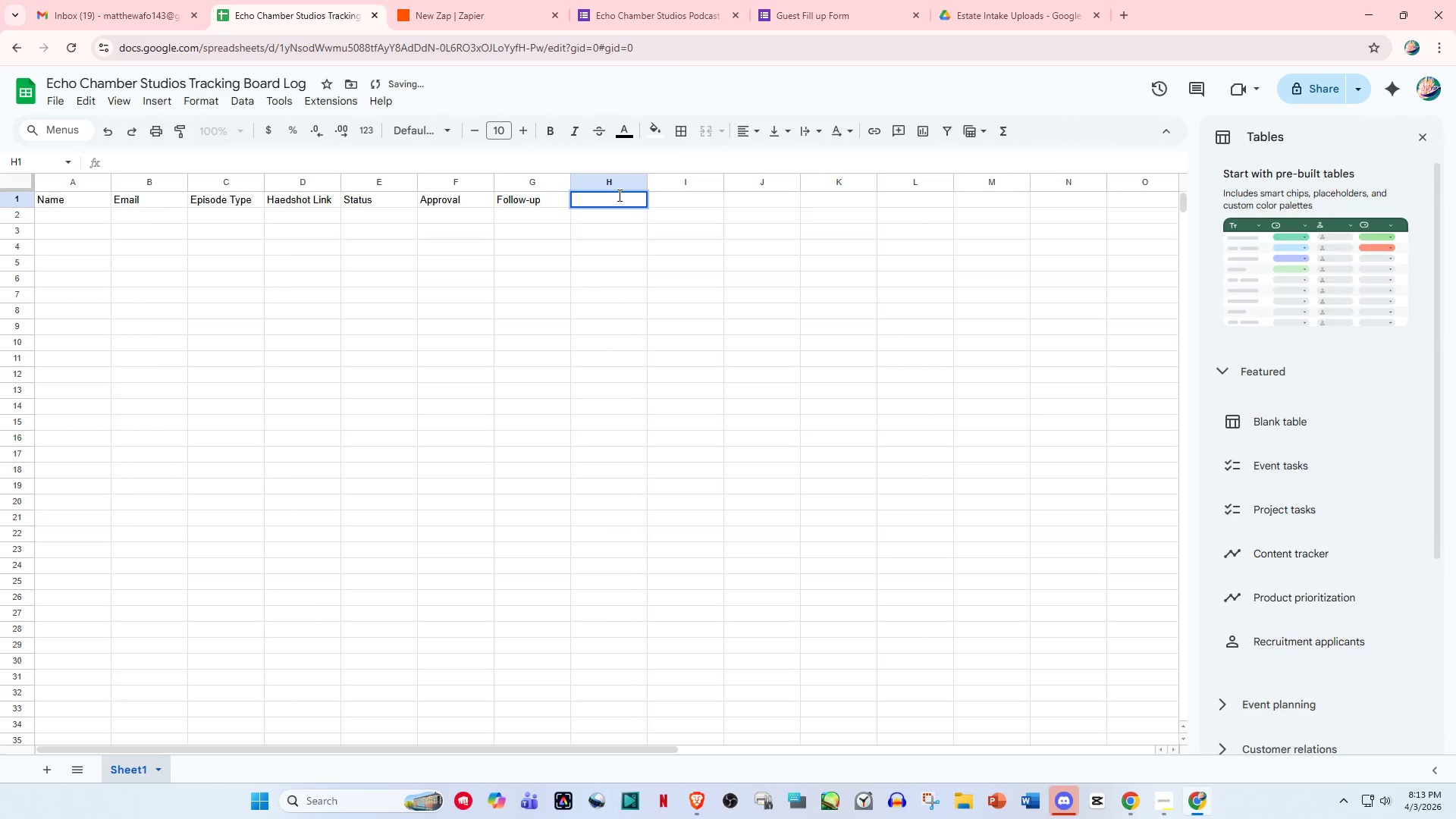 
type(Nio)
key(Backspace)
key(Backspace)
type(otes)
 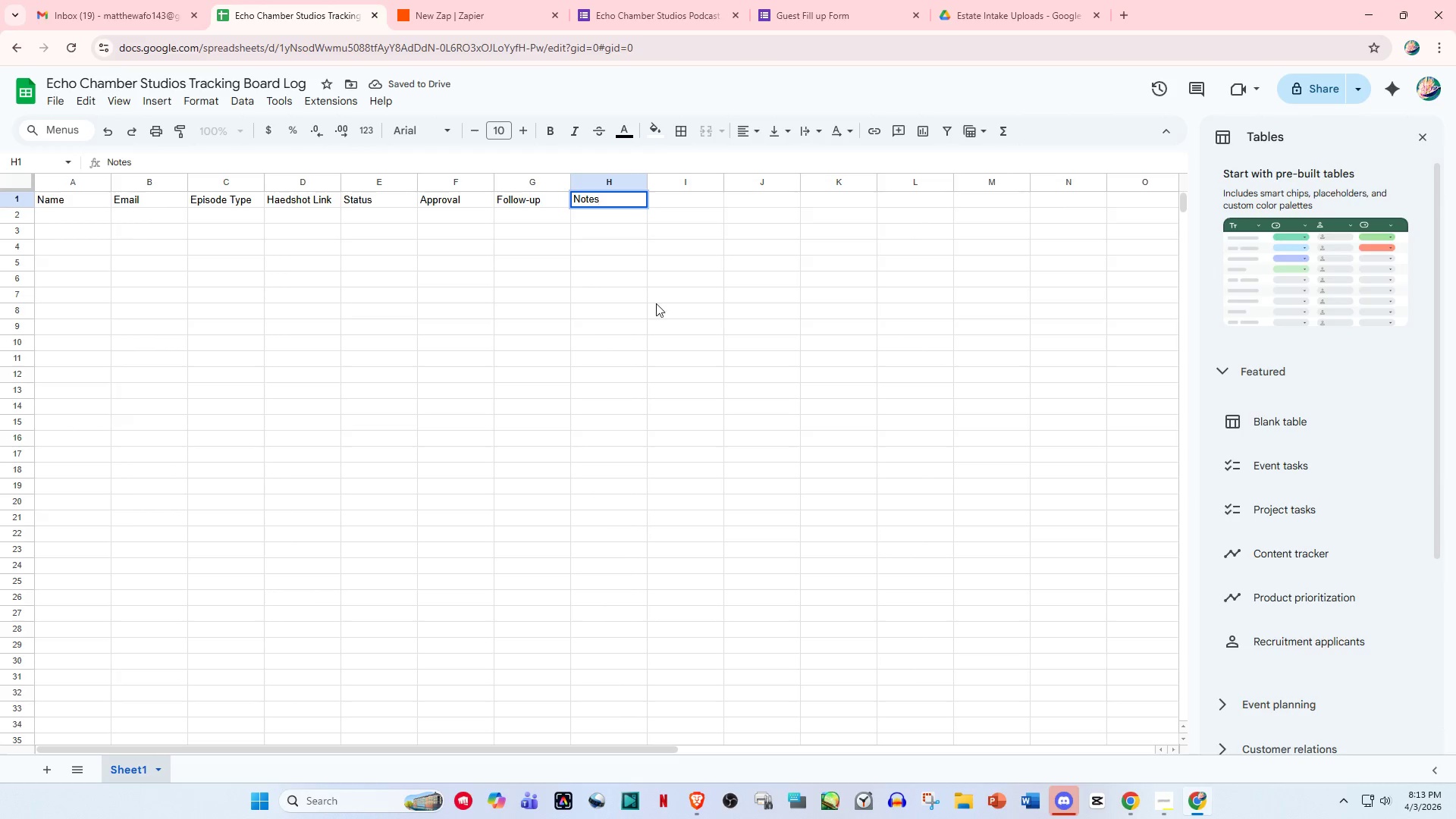 
left_click([658, 307])
 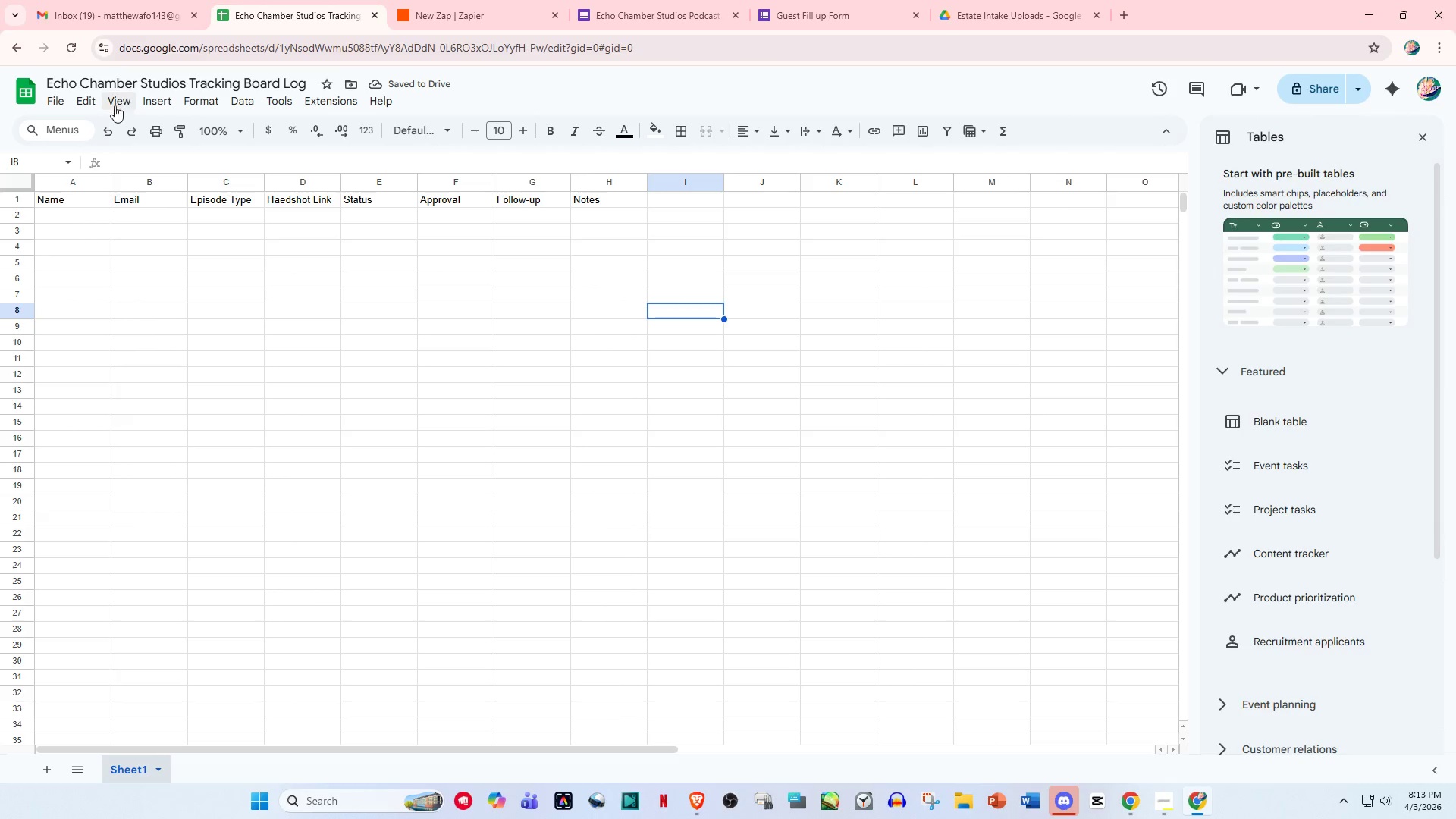 
left_click([8, 200])
 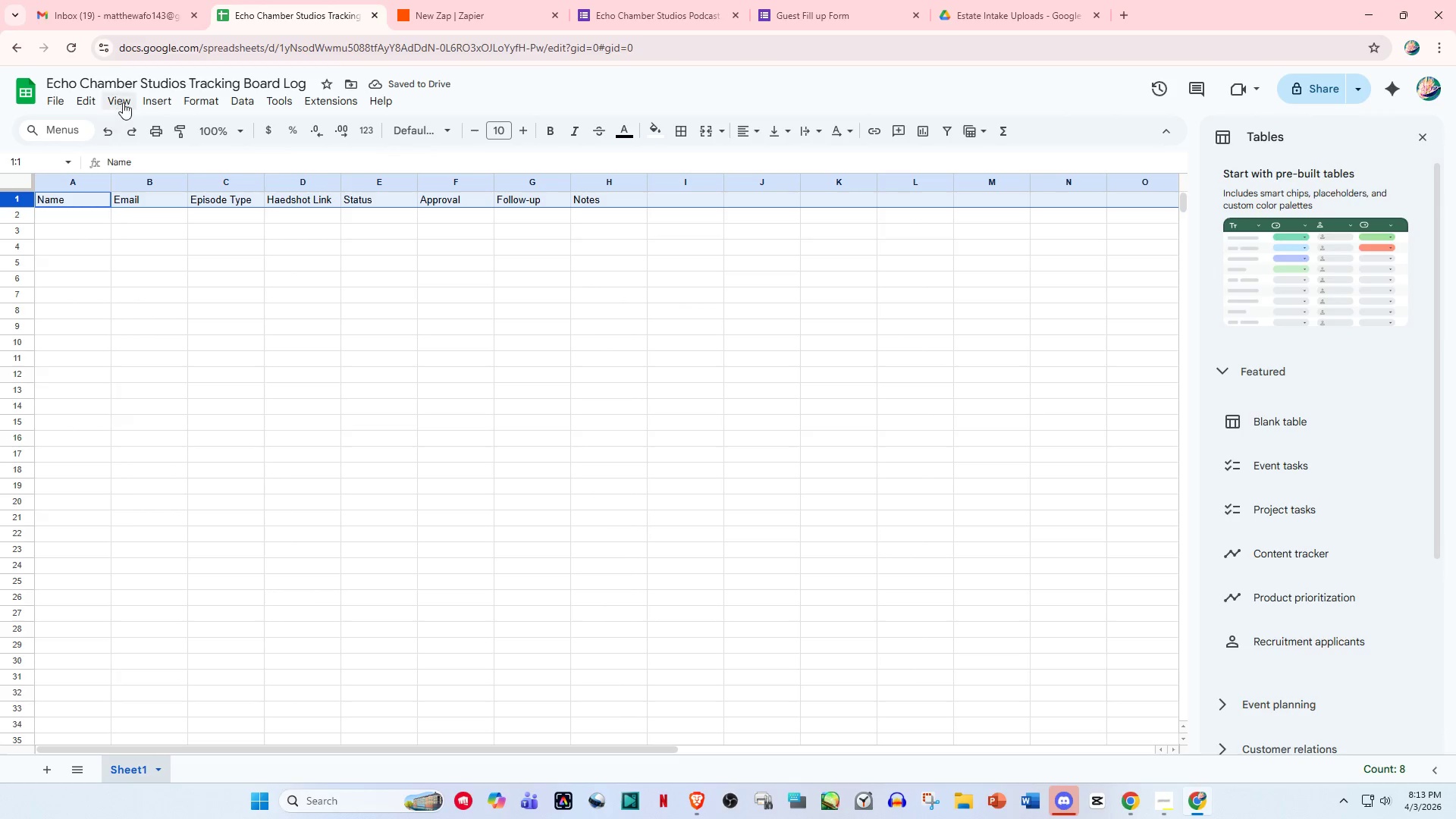 
left_click([132, 99])
 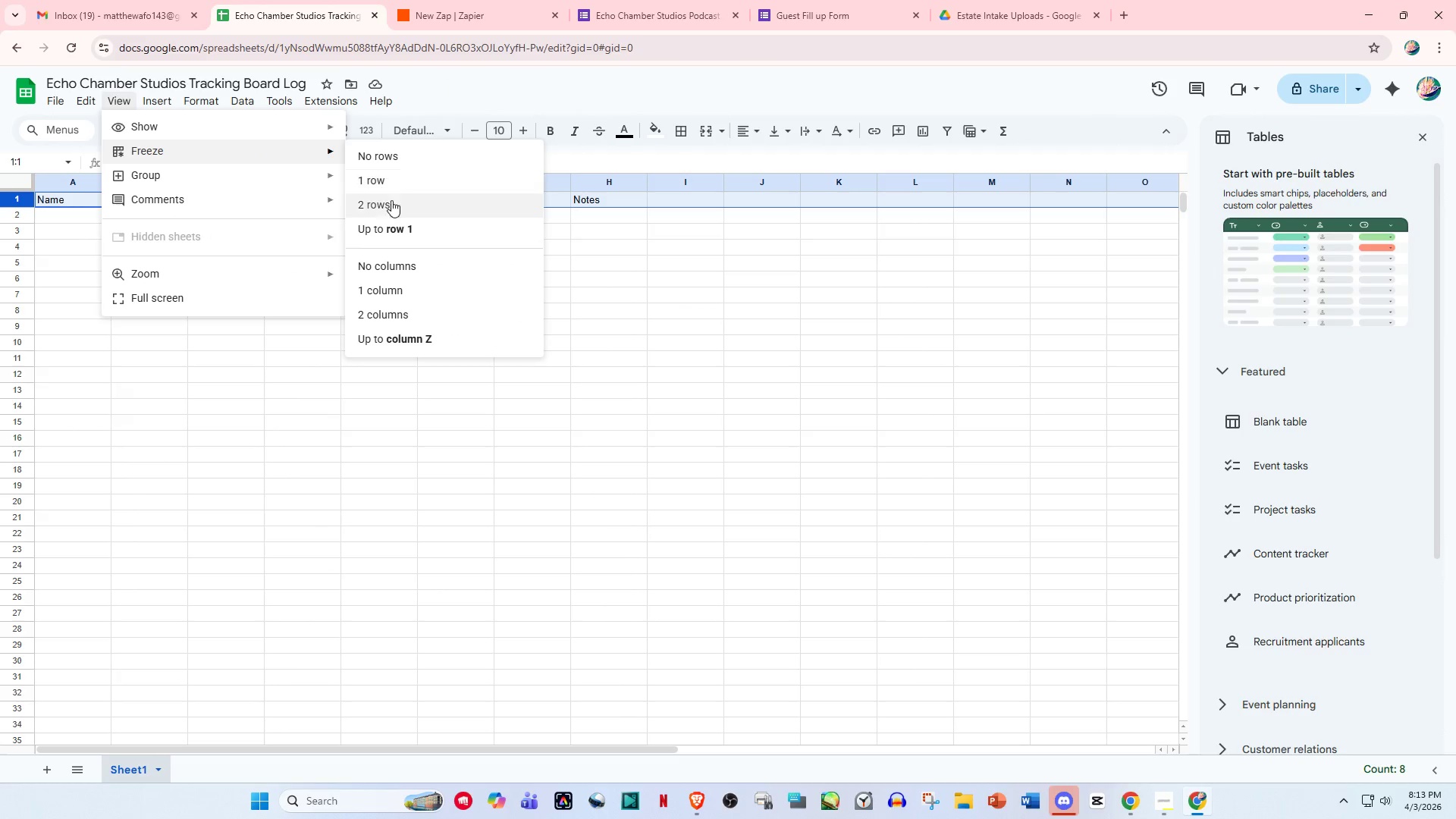 
left_click([397, 221])
 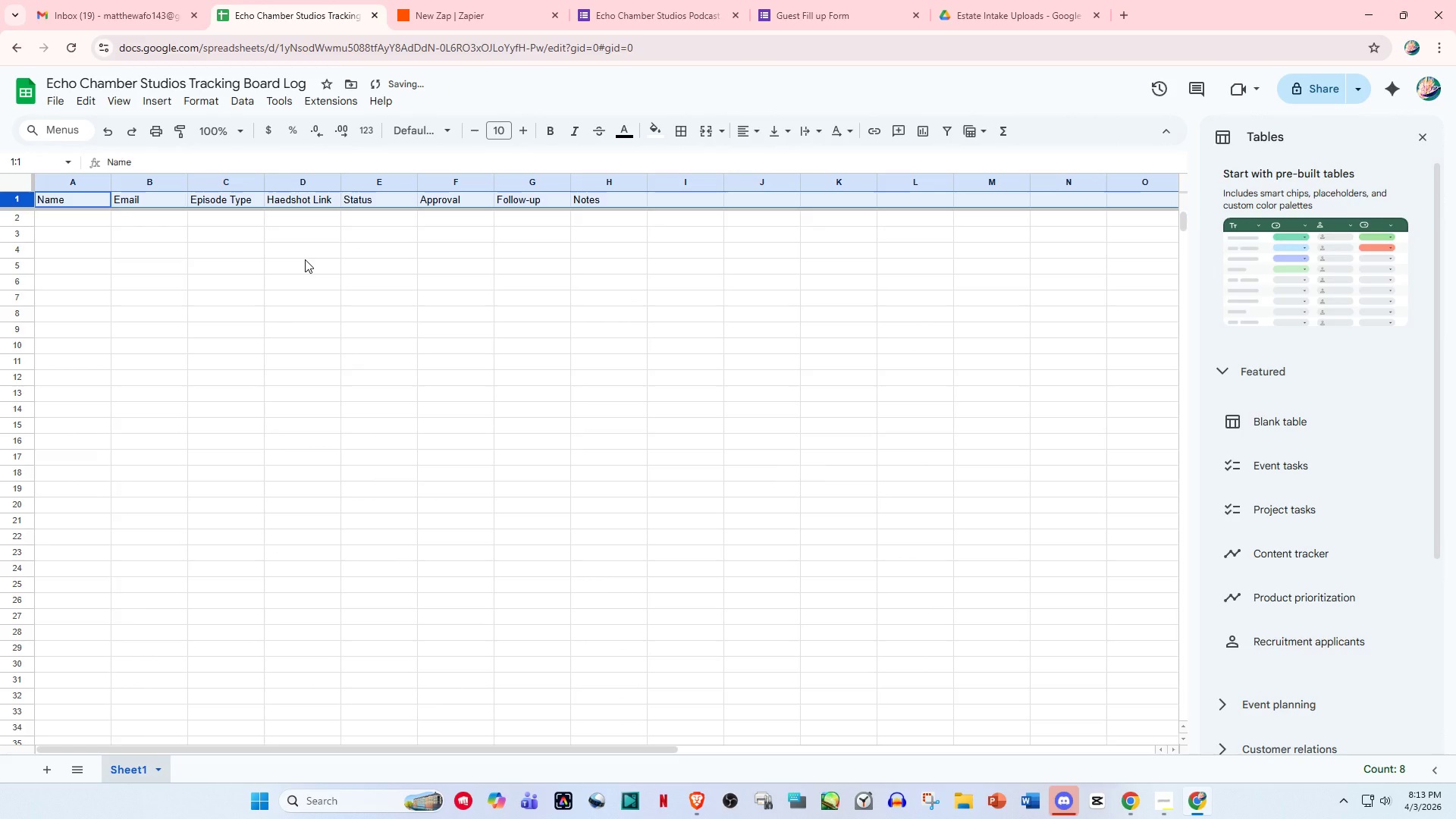 
hold_key(key=ControlLeft, duration=0.72)
 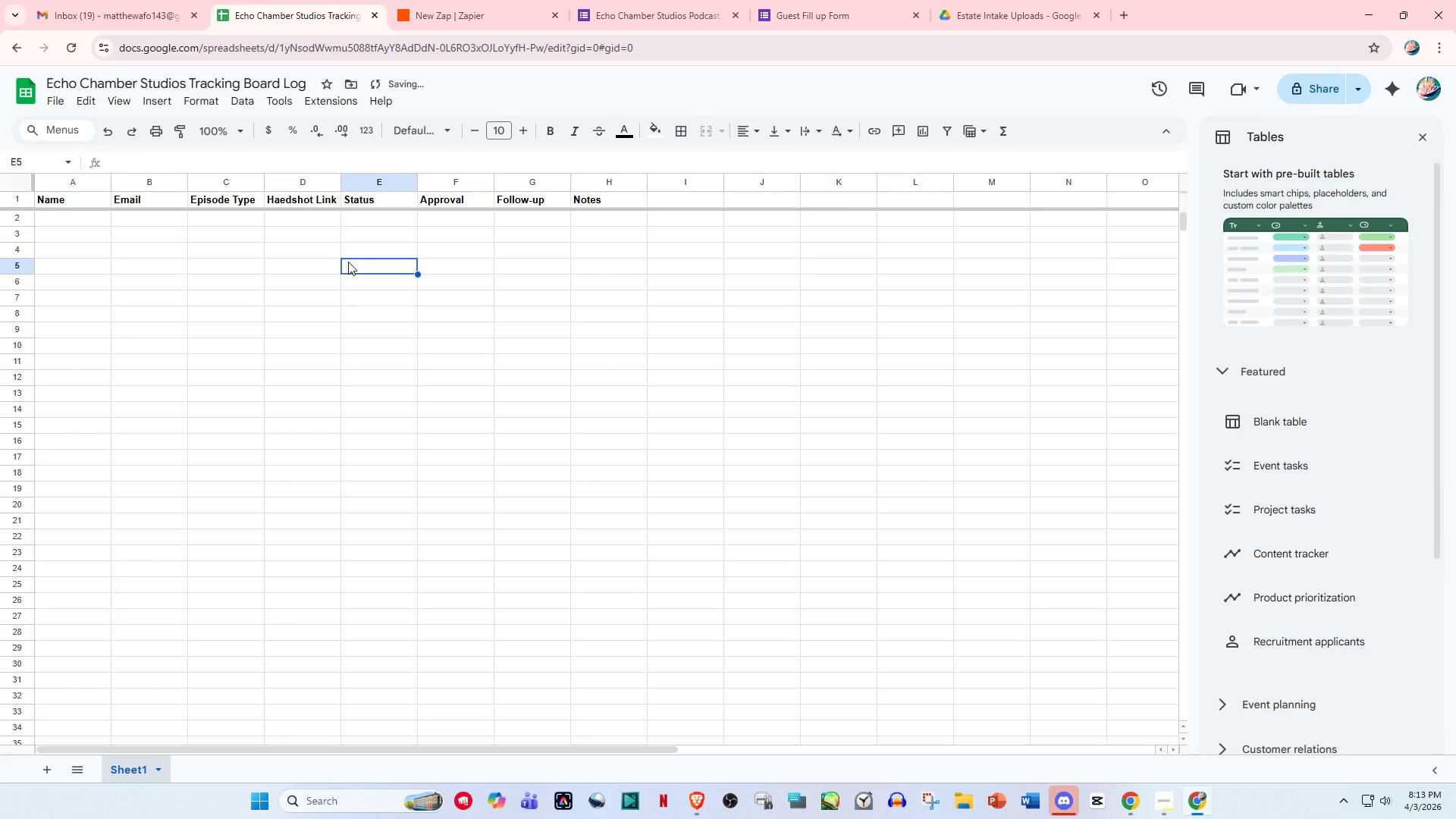 
hold_key(key=B, duration=0.33)
 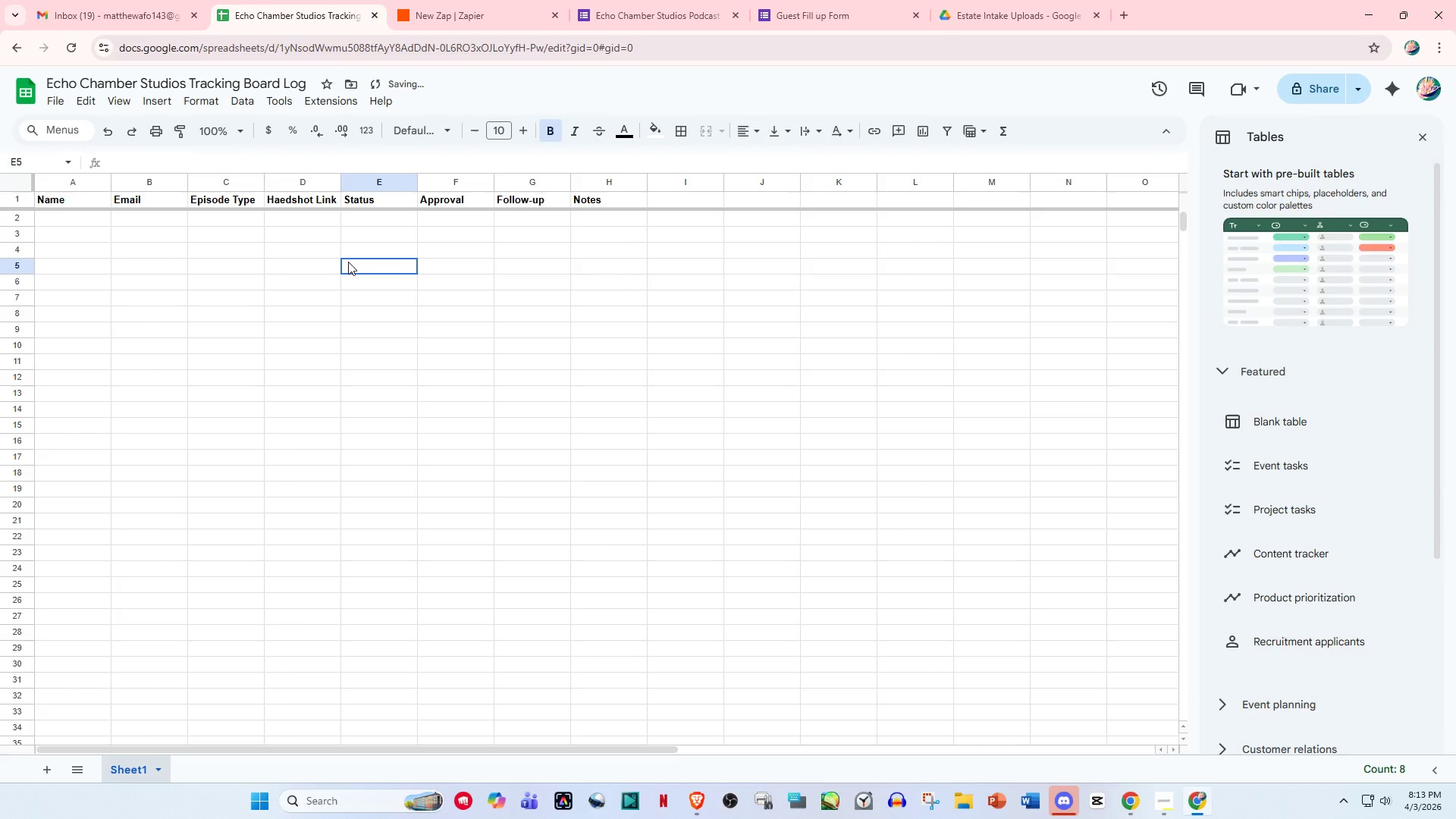 
left_click([348, 262])
 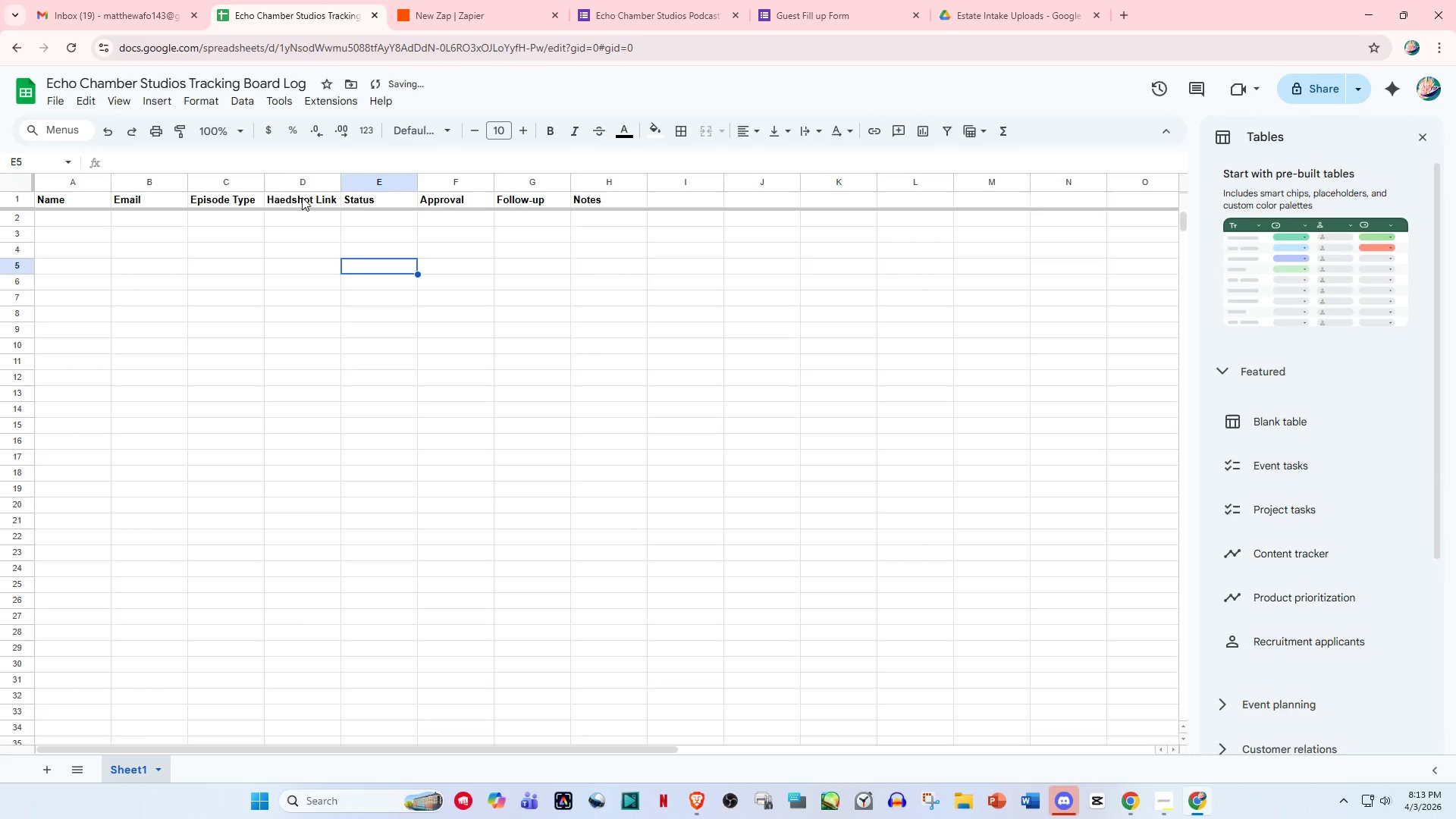 
double_click([302, 197])
 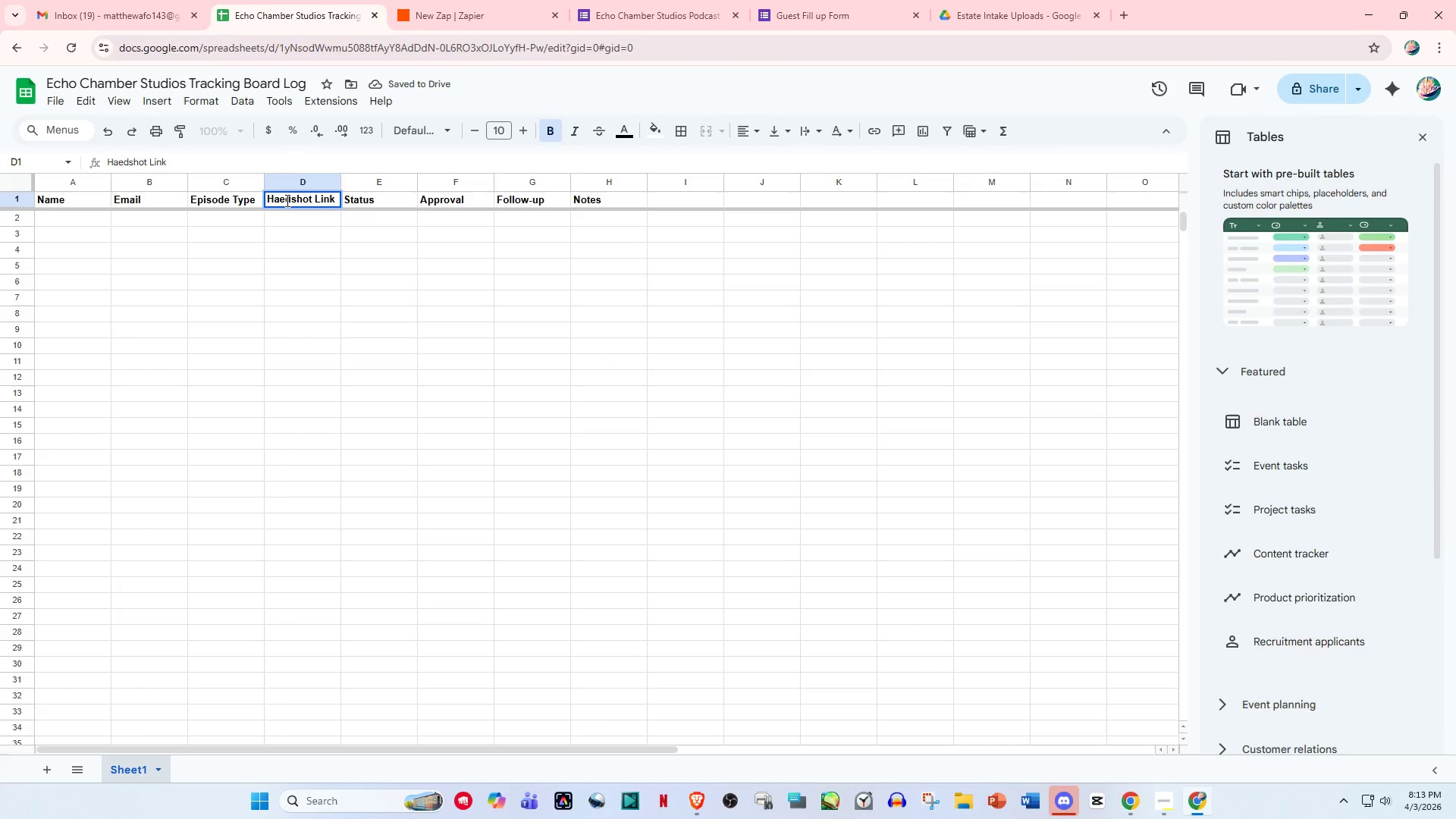 
left_click([282, 202])
 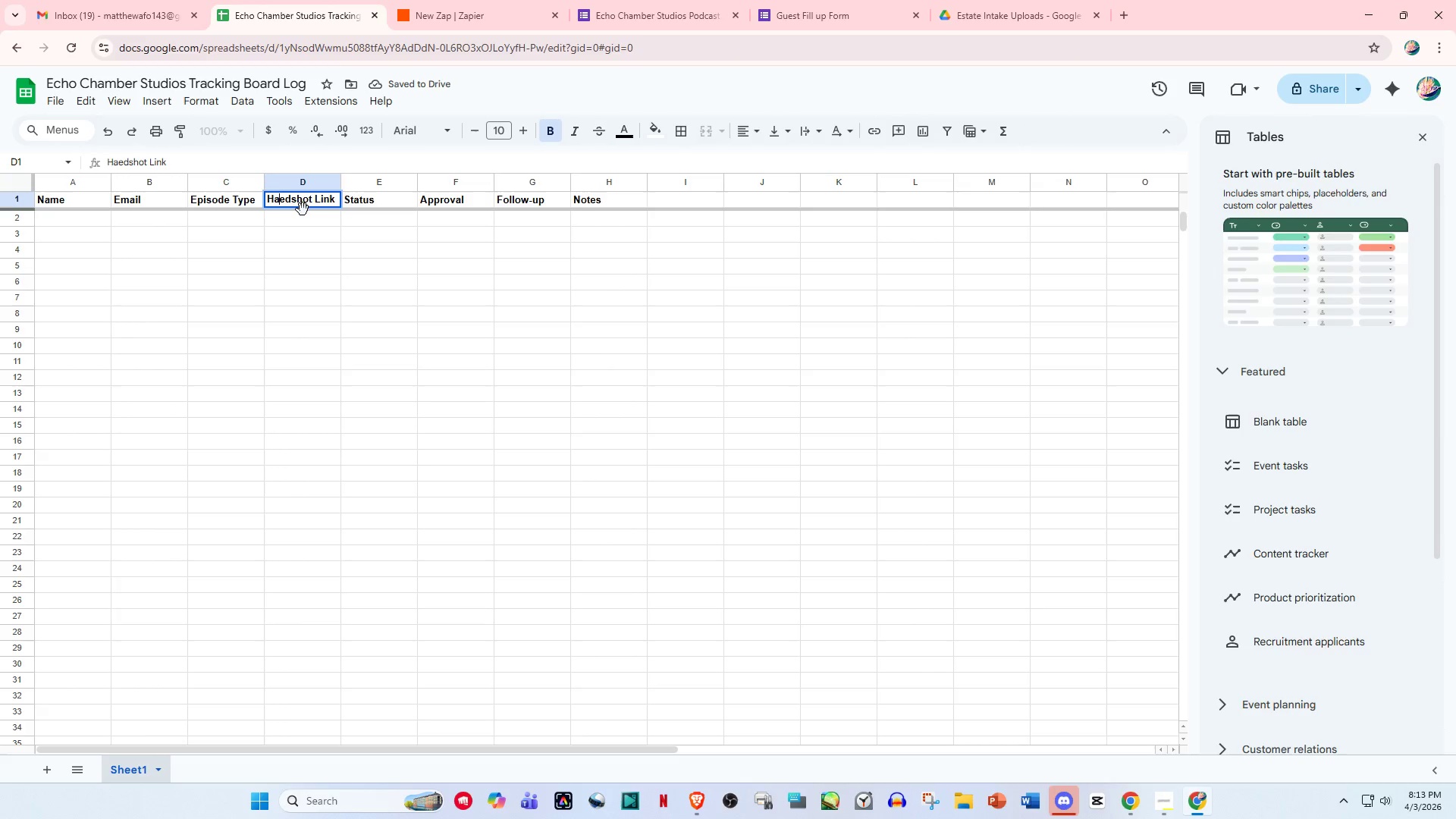 
key(Backspace)
 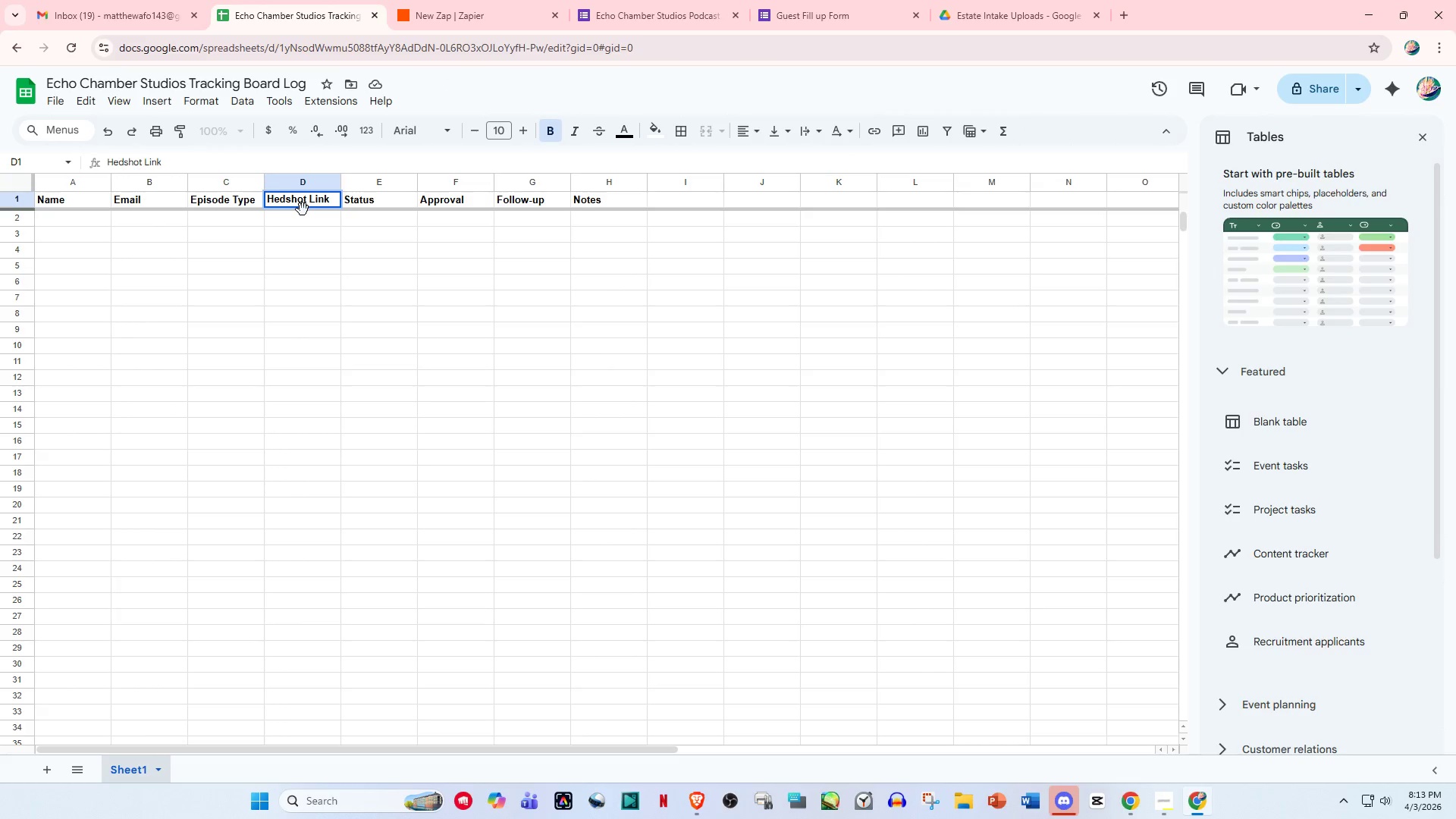 
key(Numpad0)
 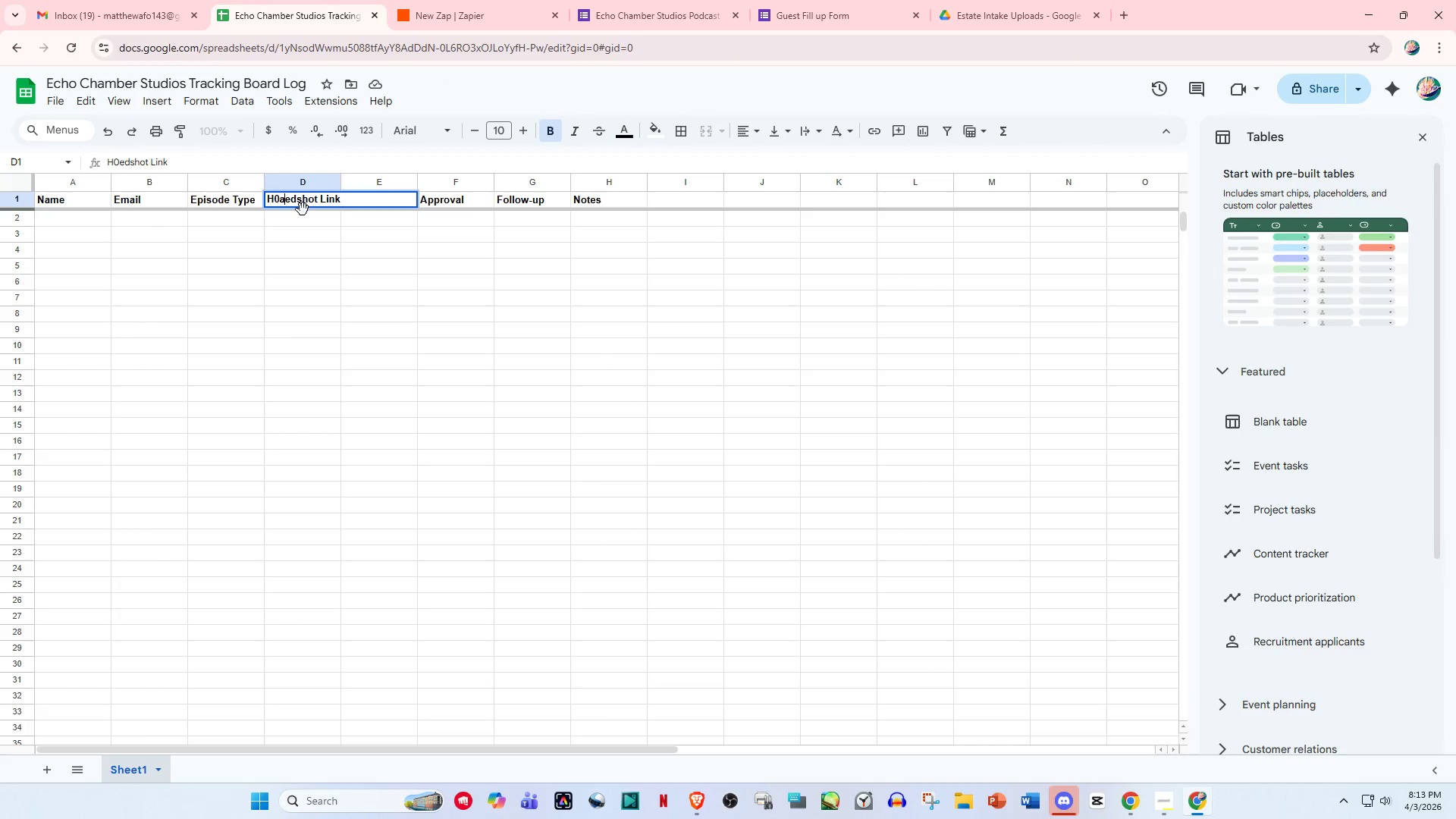 
key(A)
 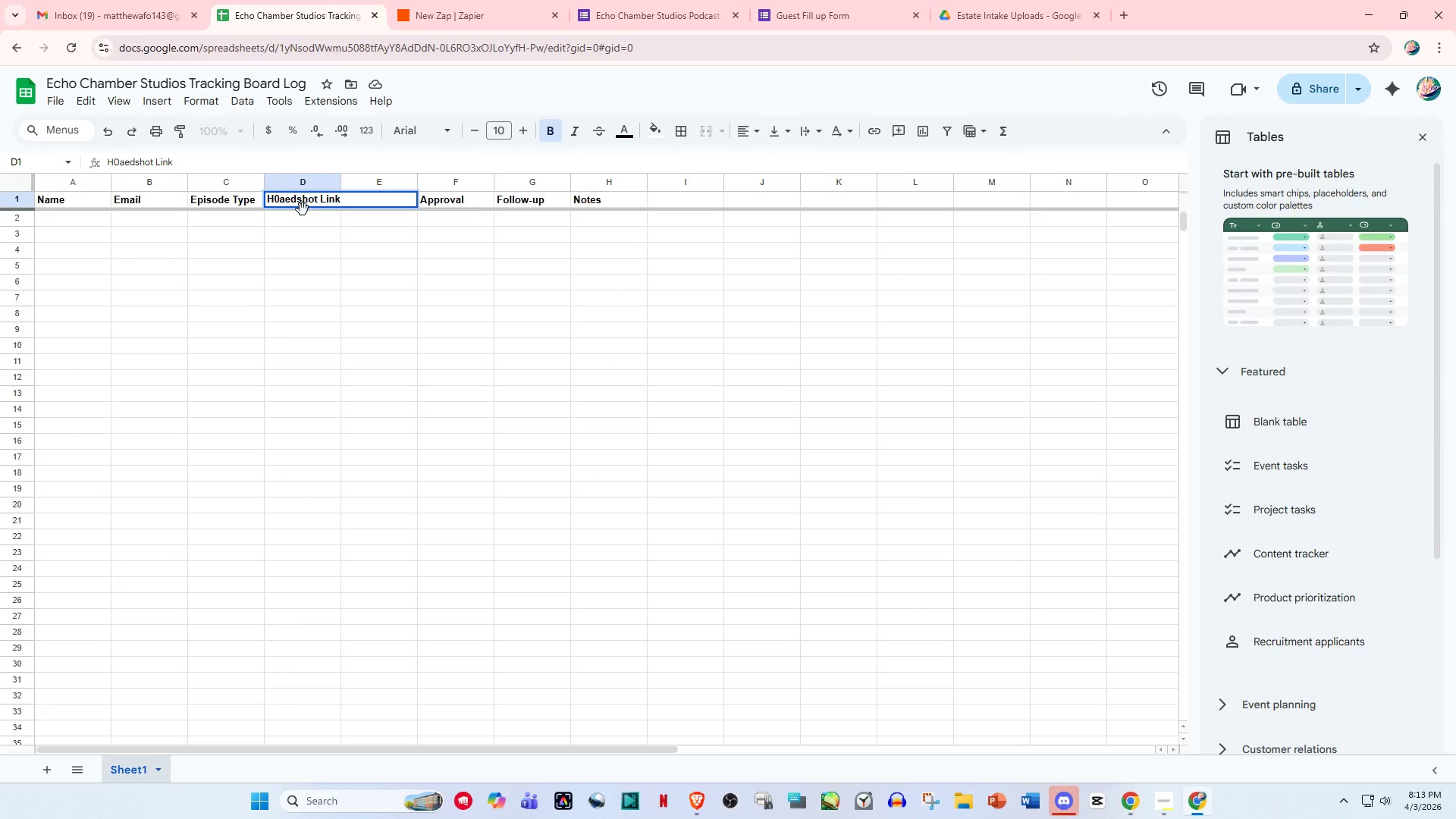 
key(Backspace)
 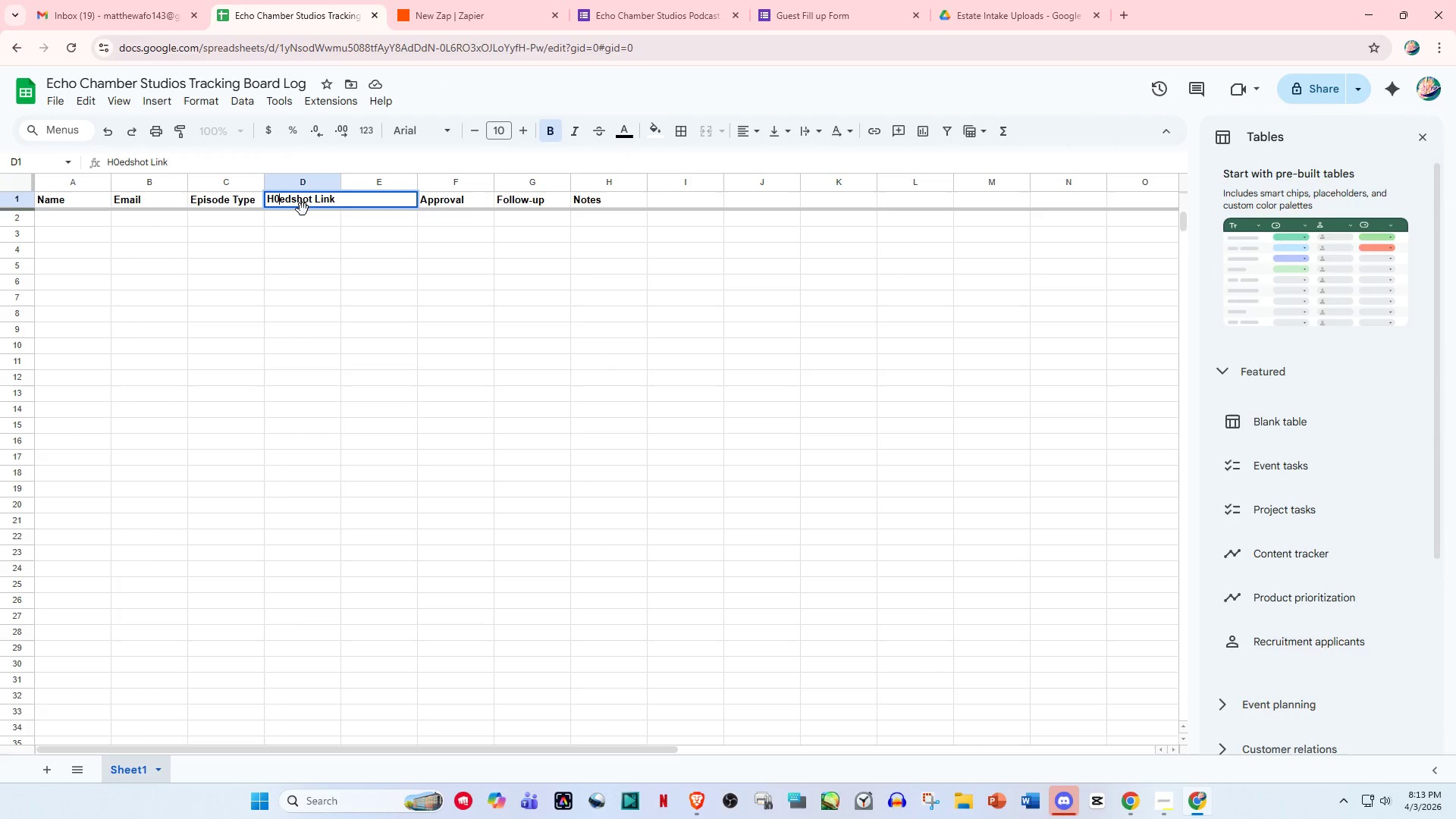 
key(Backspace)
 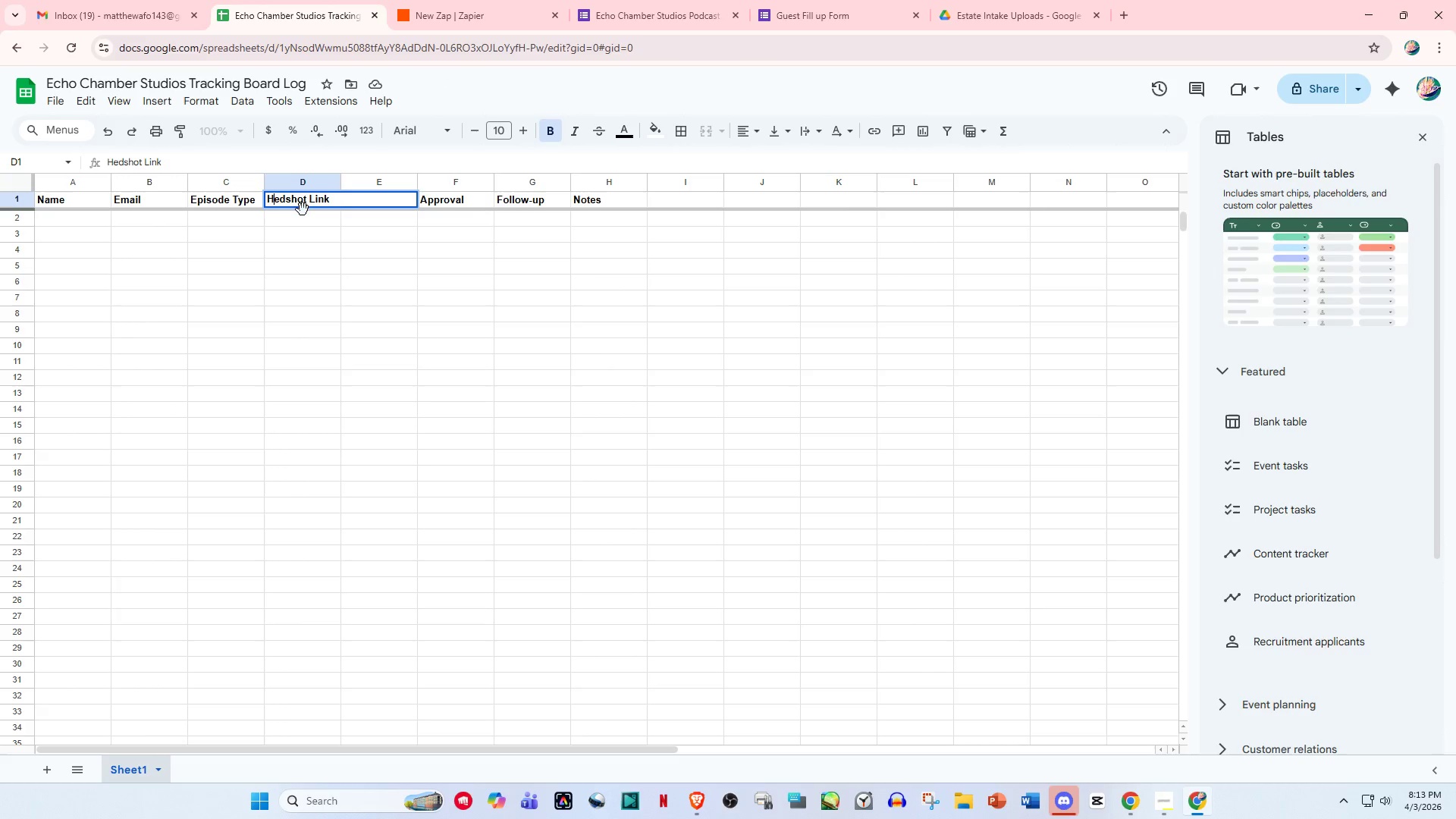 
key(ArrowRight)
 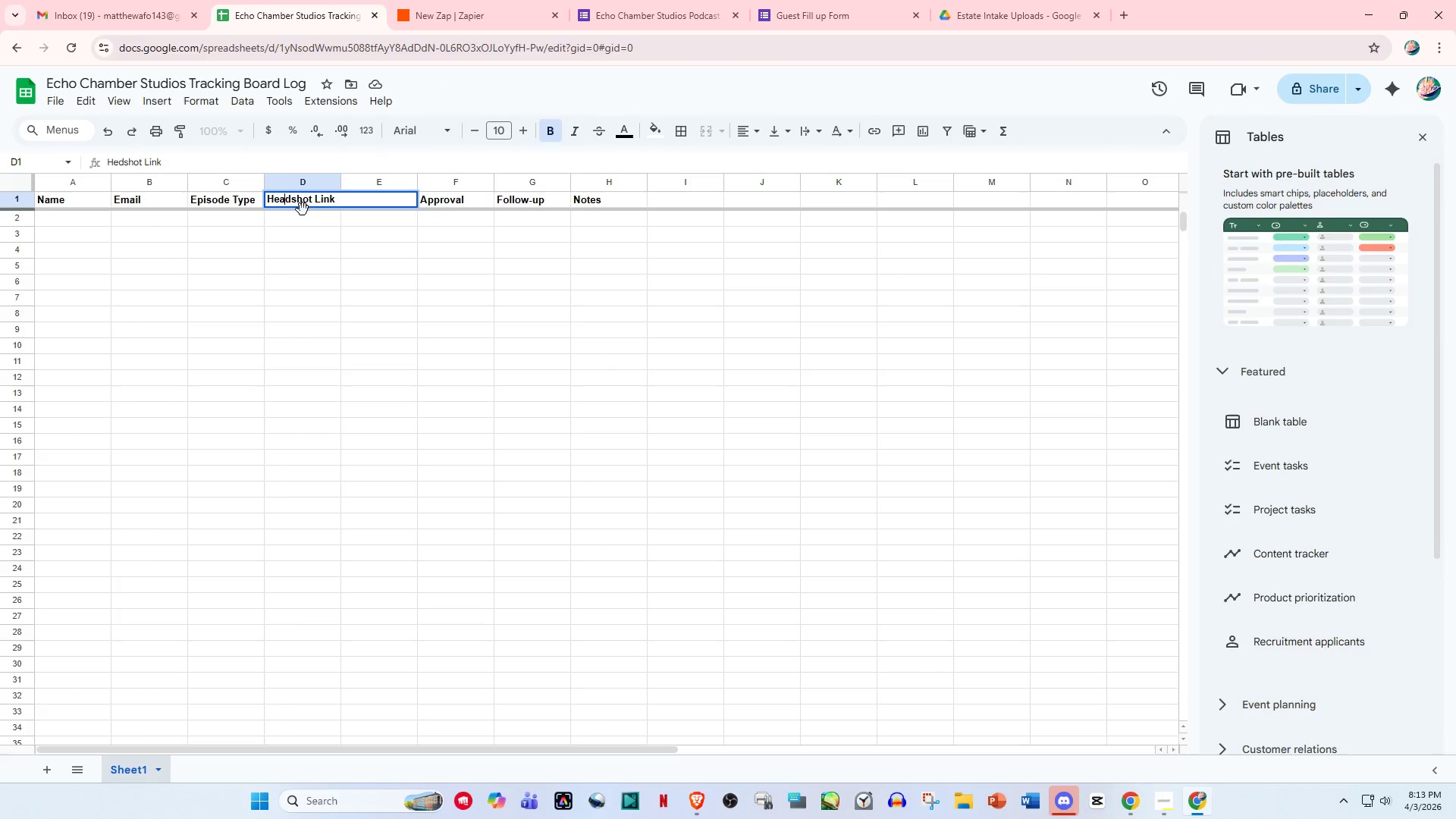 
key(A)
 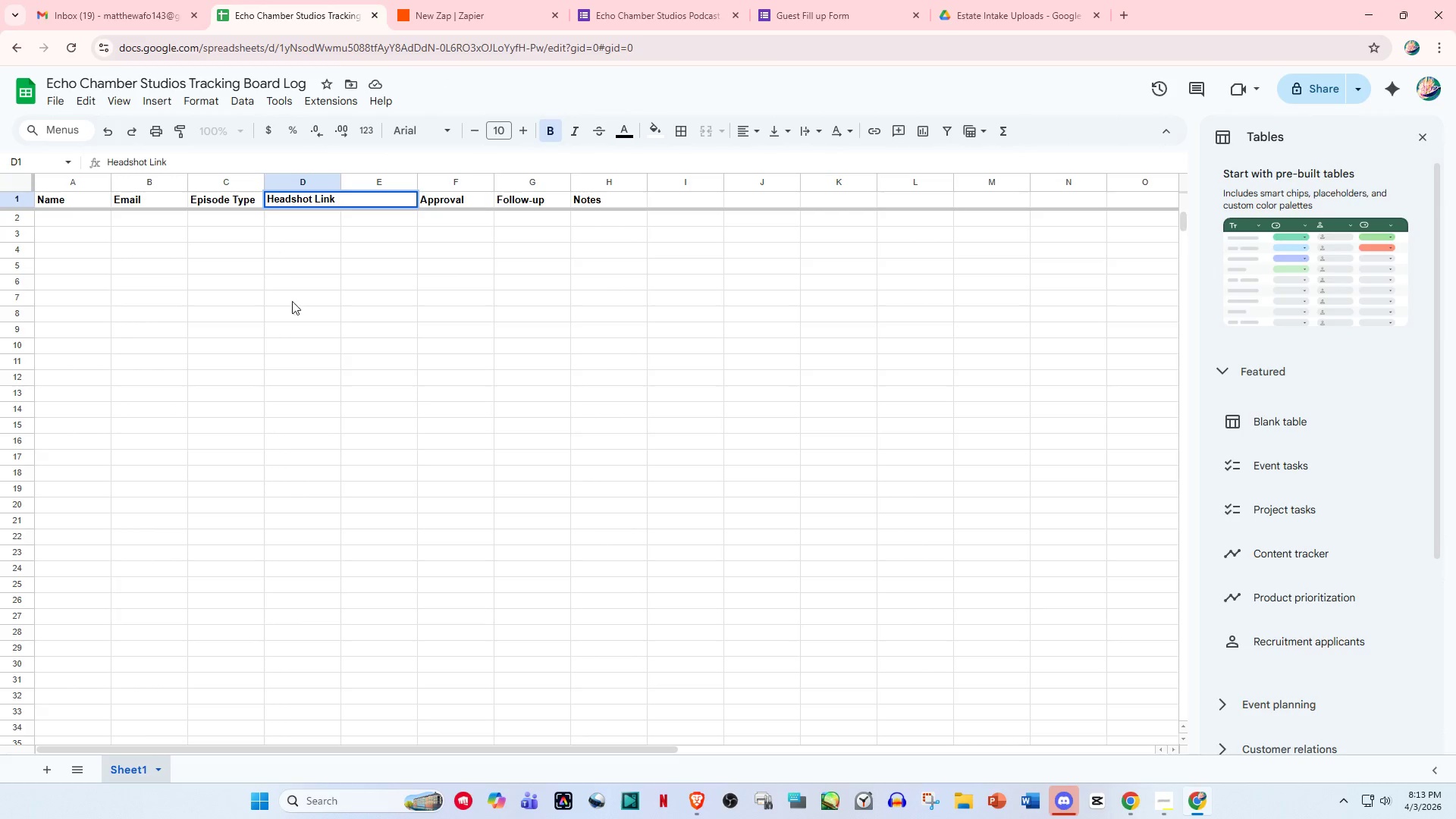 
left_click([357, 350])
 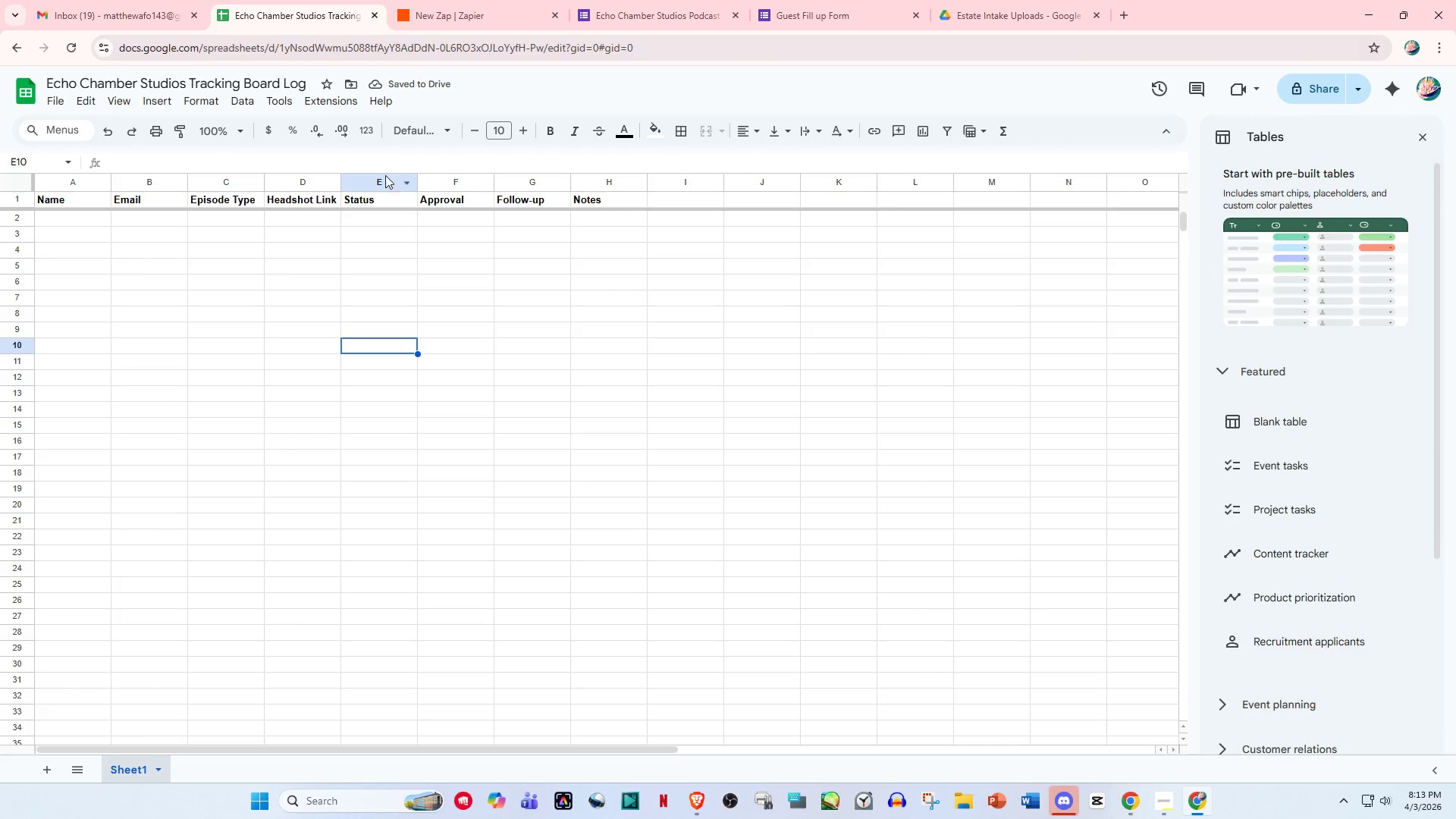 
wait(5.8)
 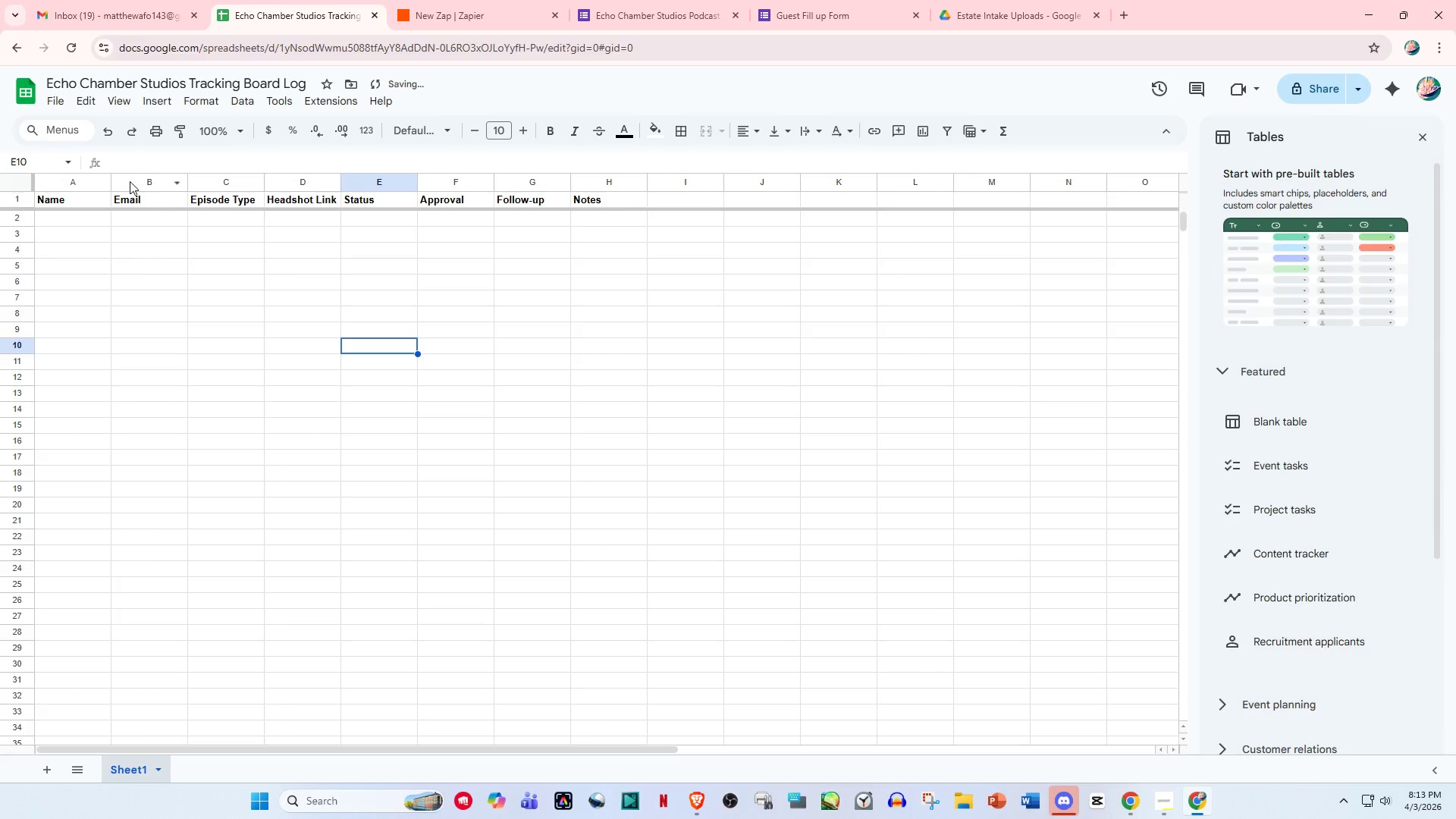 
left_click([789, 0])
 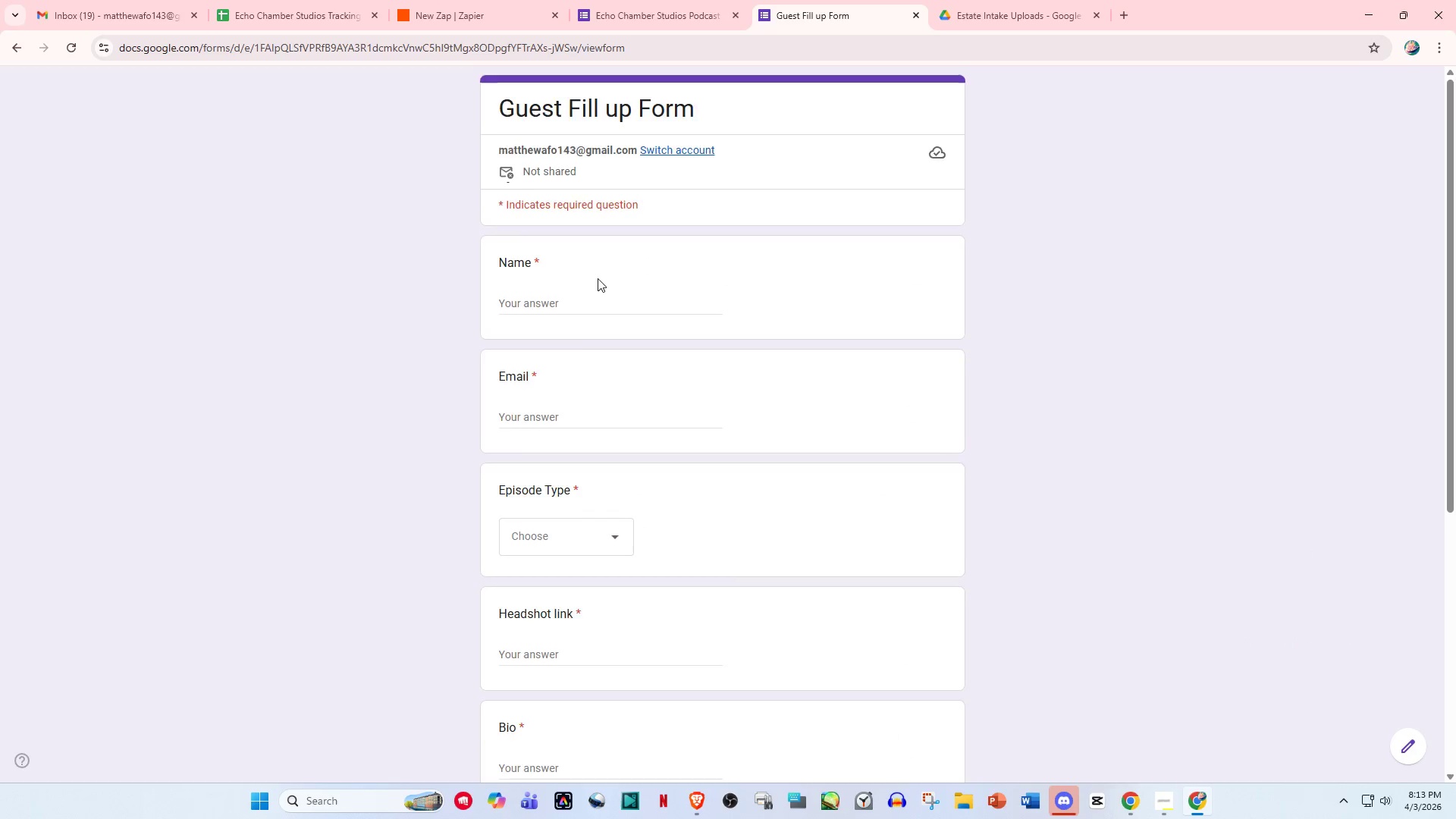 
scroll: coordinate [598, 278], scroll_direction: down, amount: 1.0
 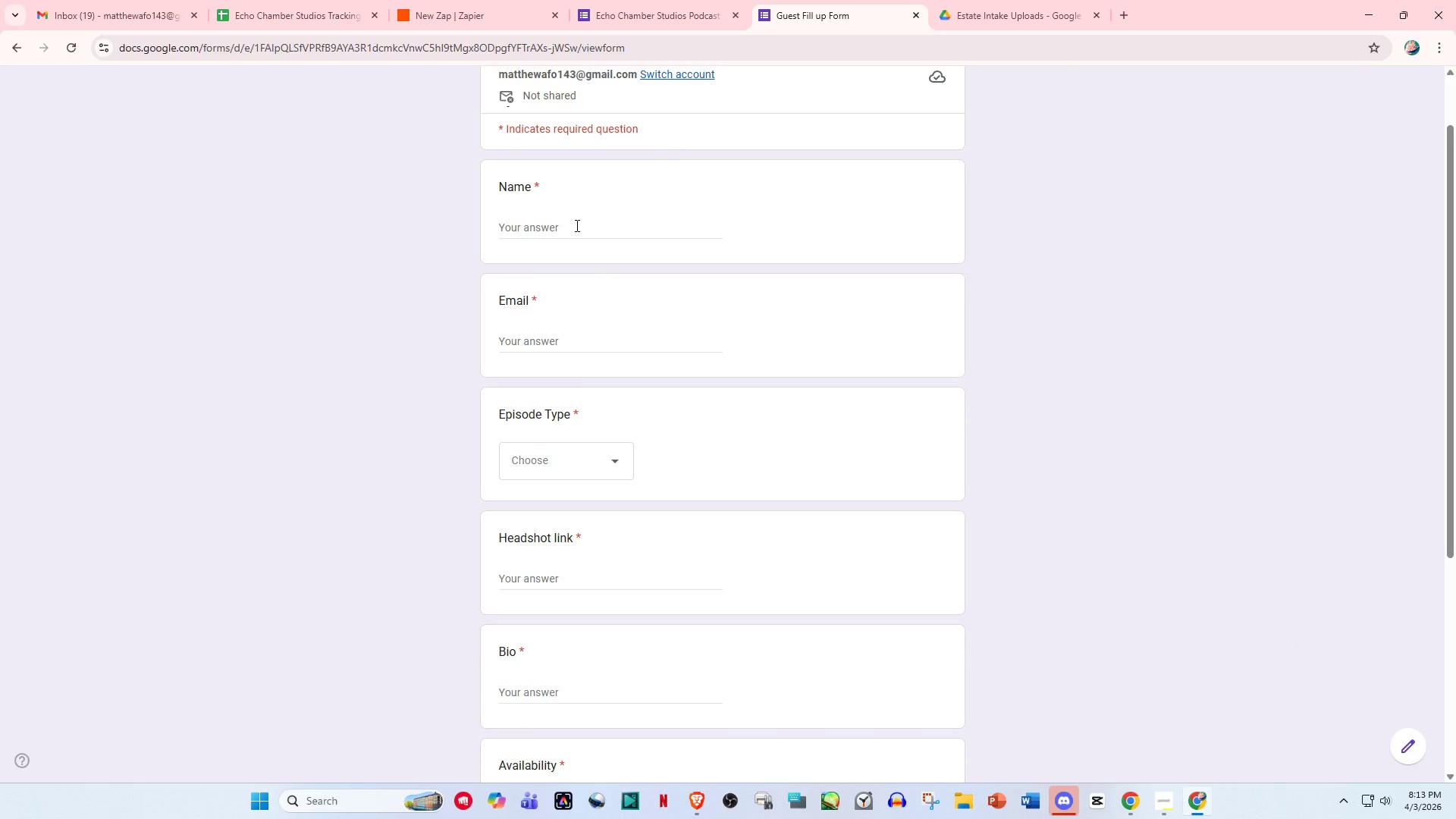 
left_click([576, 225])
 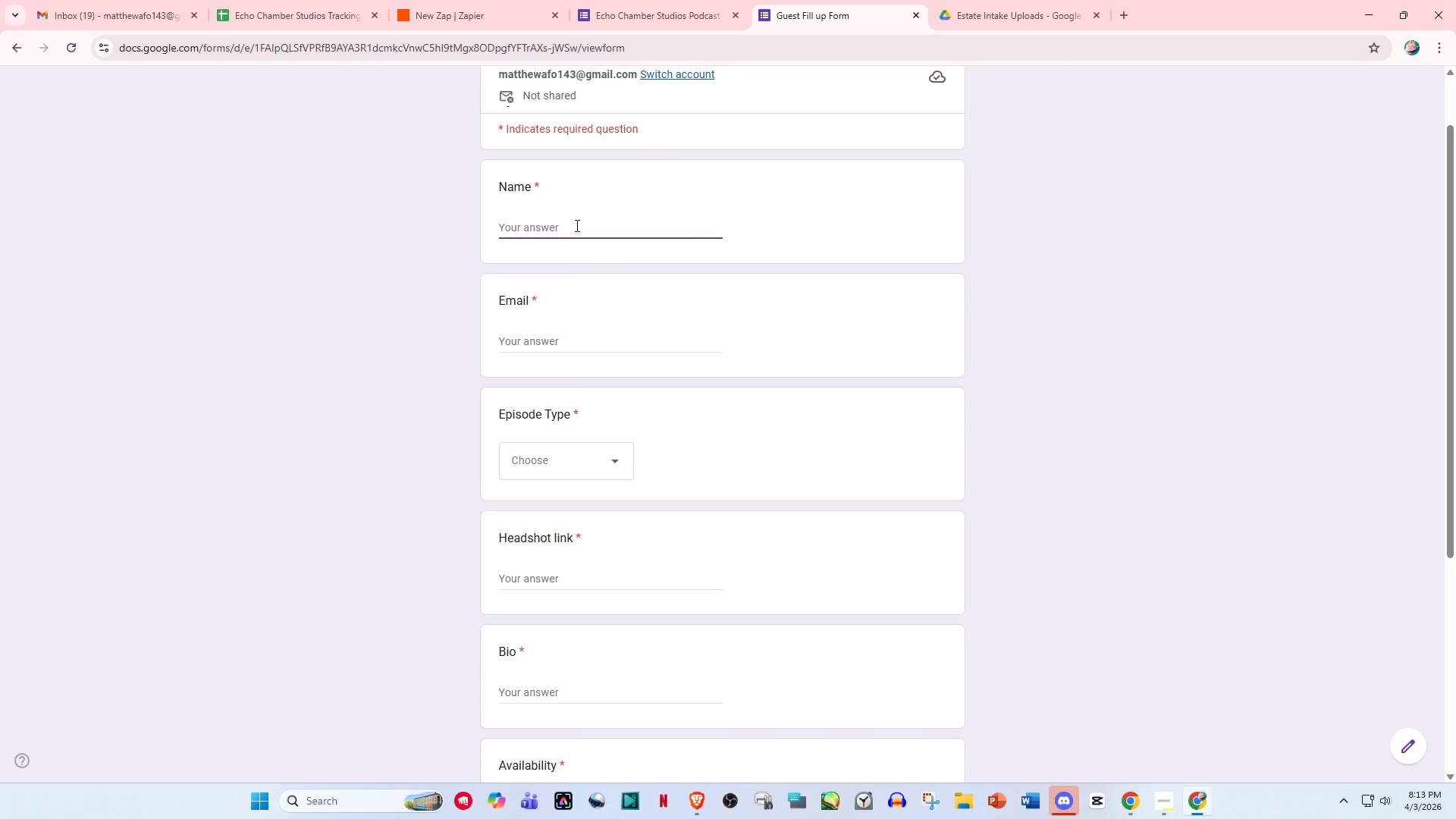 
type(Mat Bpo)
key(Backspace)
key(Backspace)
type(orongan)
 